 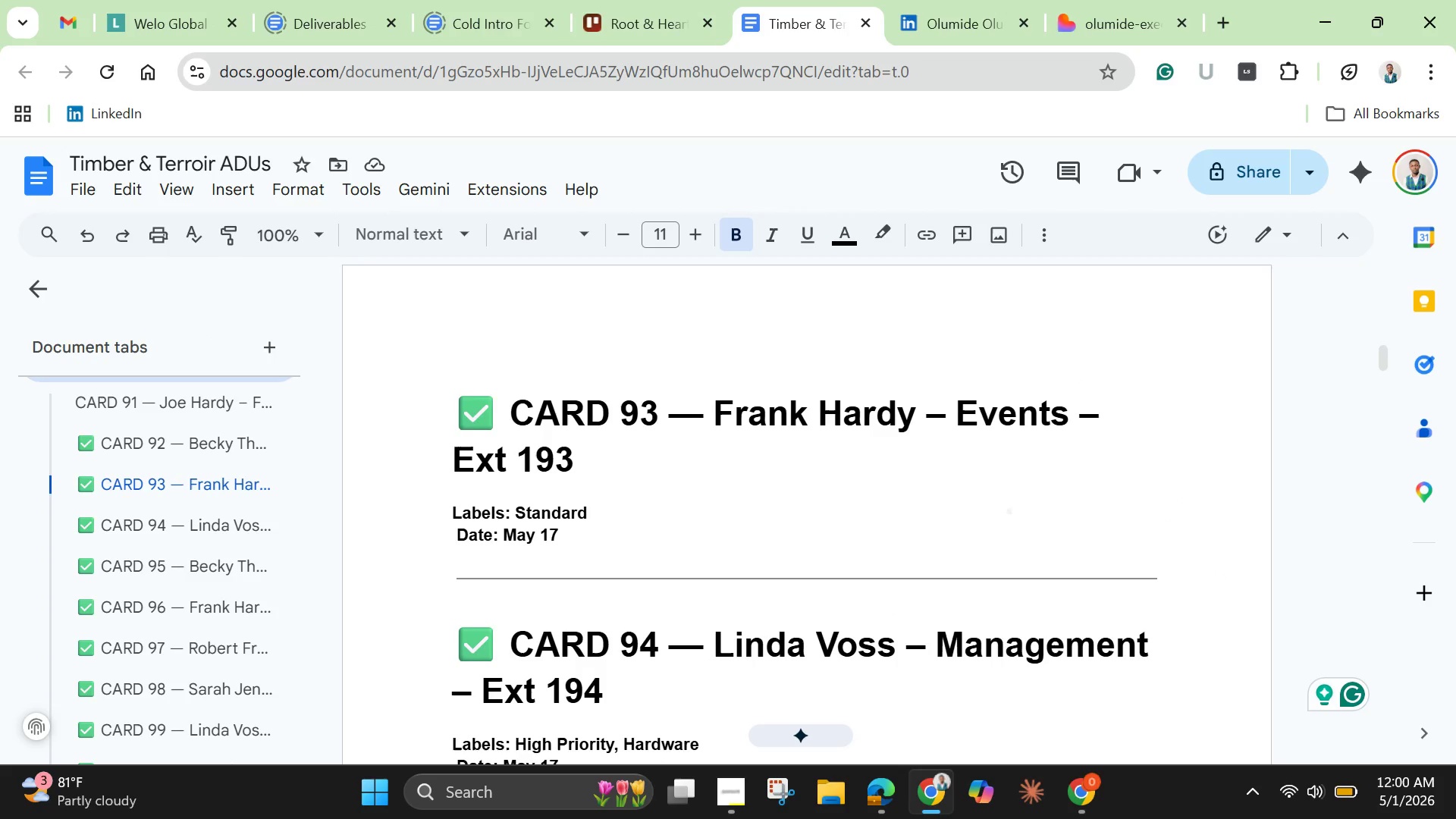 
left_click_drag(start_coordinate=[715, 455], to_coordinate=[758, 494])
 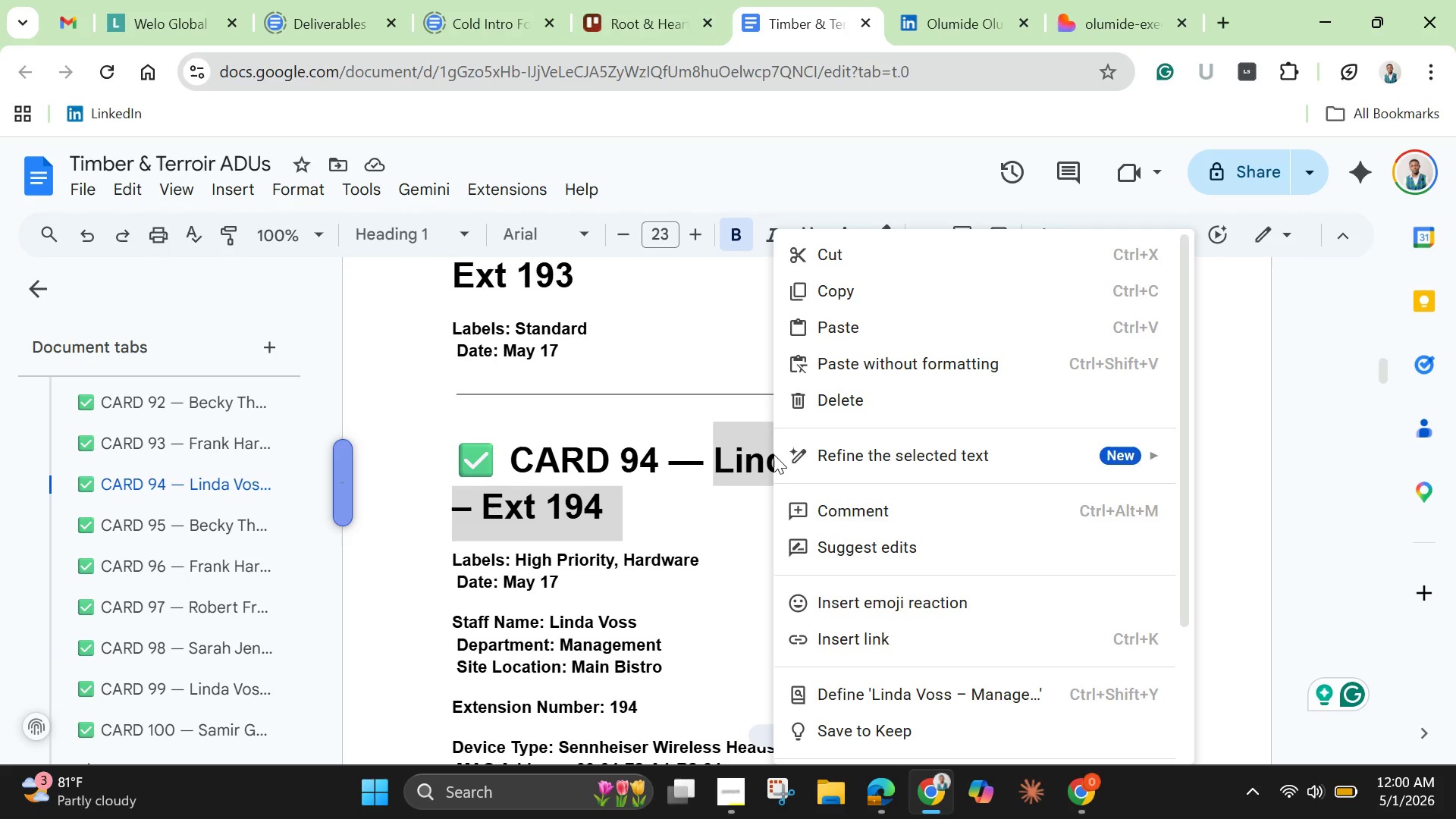 
right_click([774, 454])
 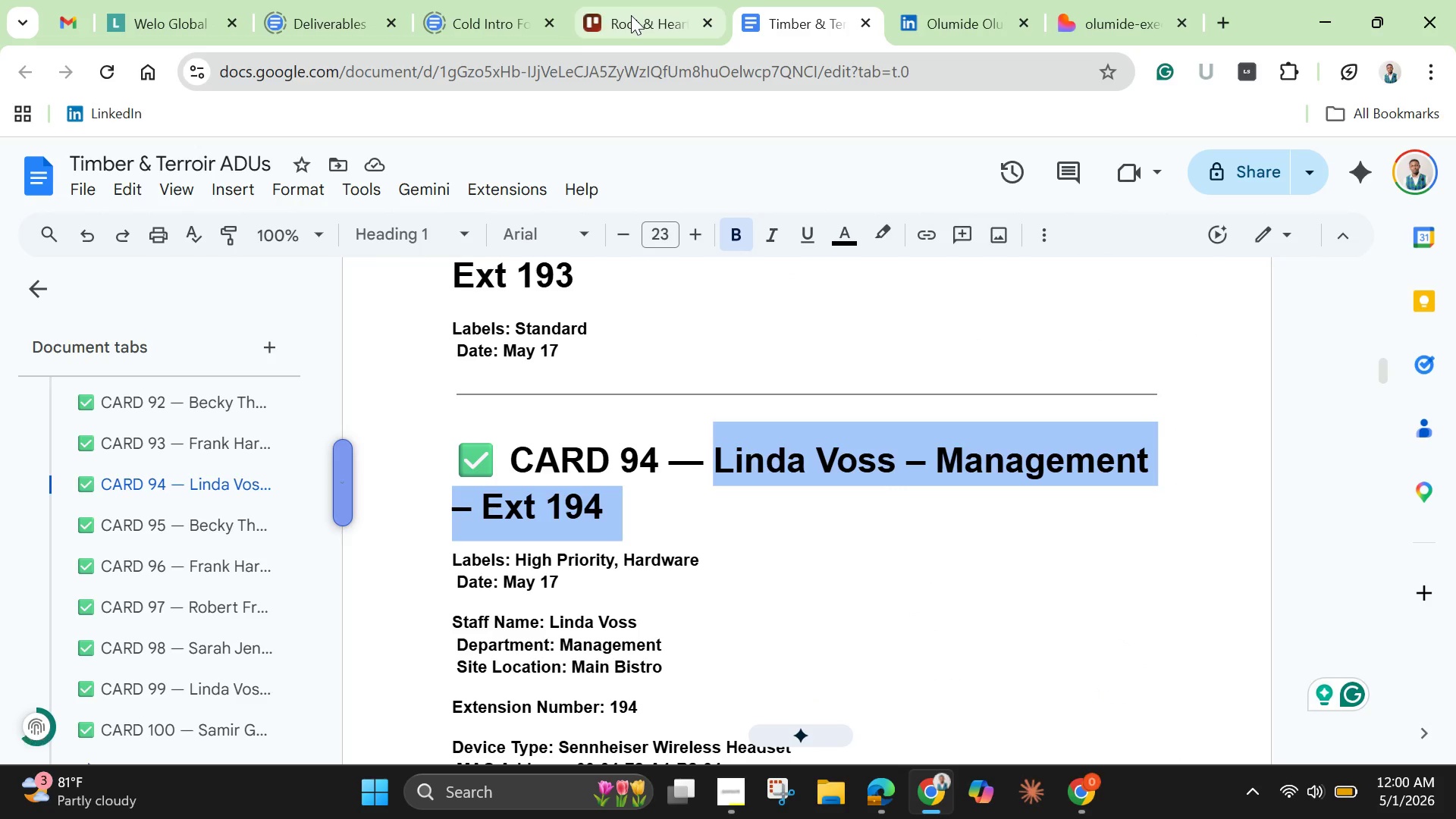 
wait(6.61)
 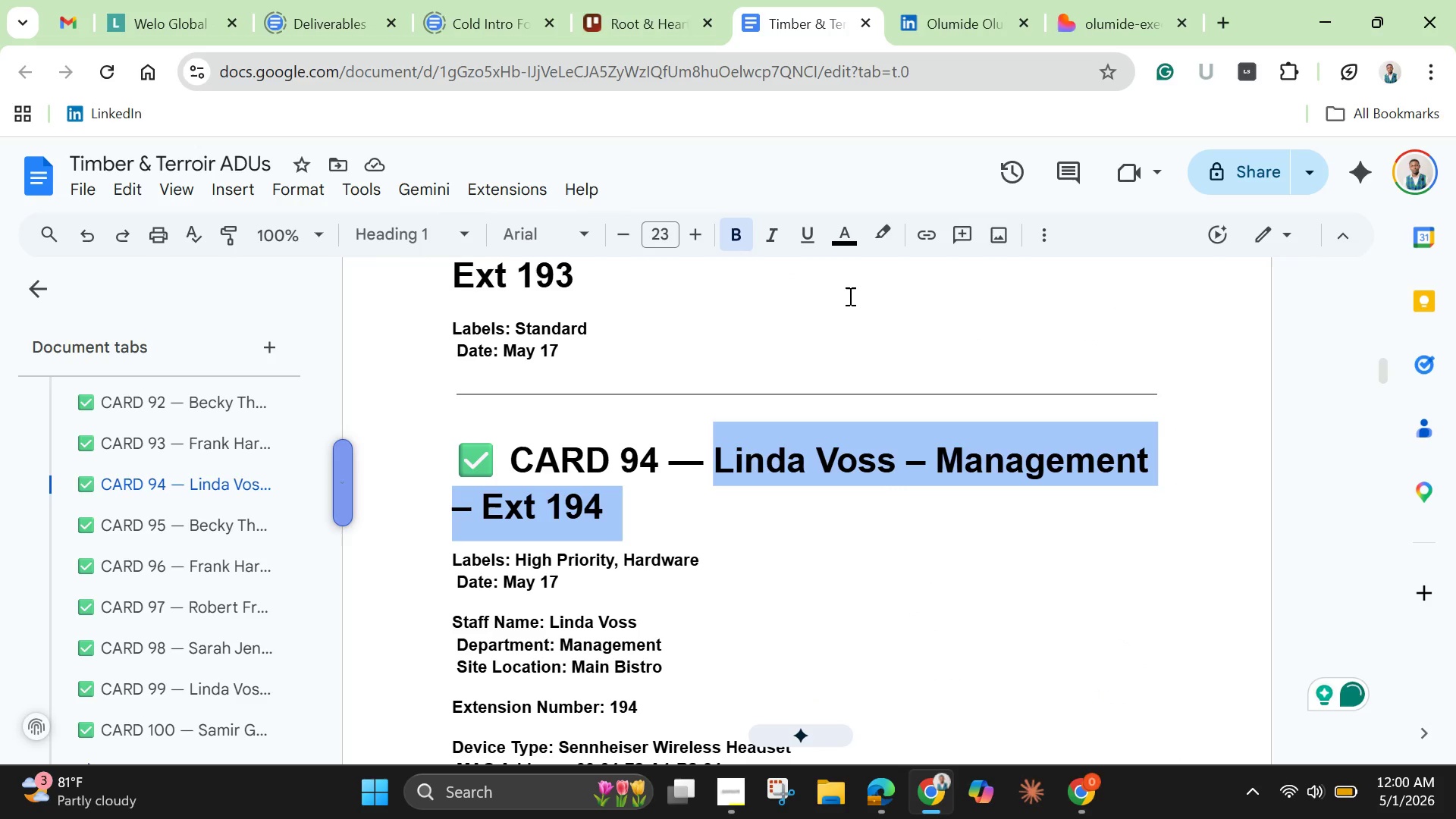 
left_click([631, 15])
 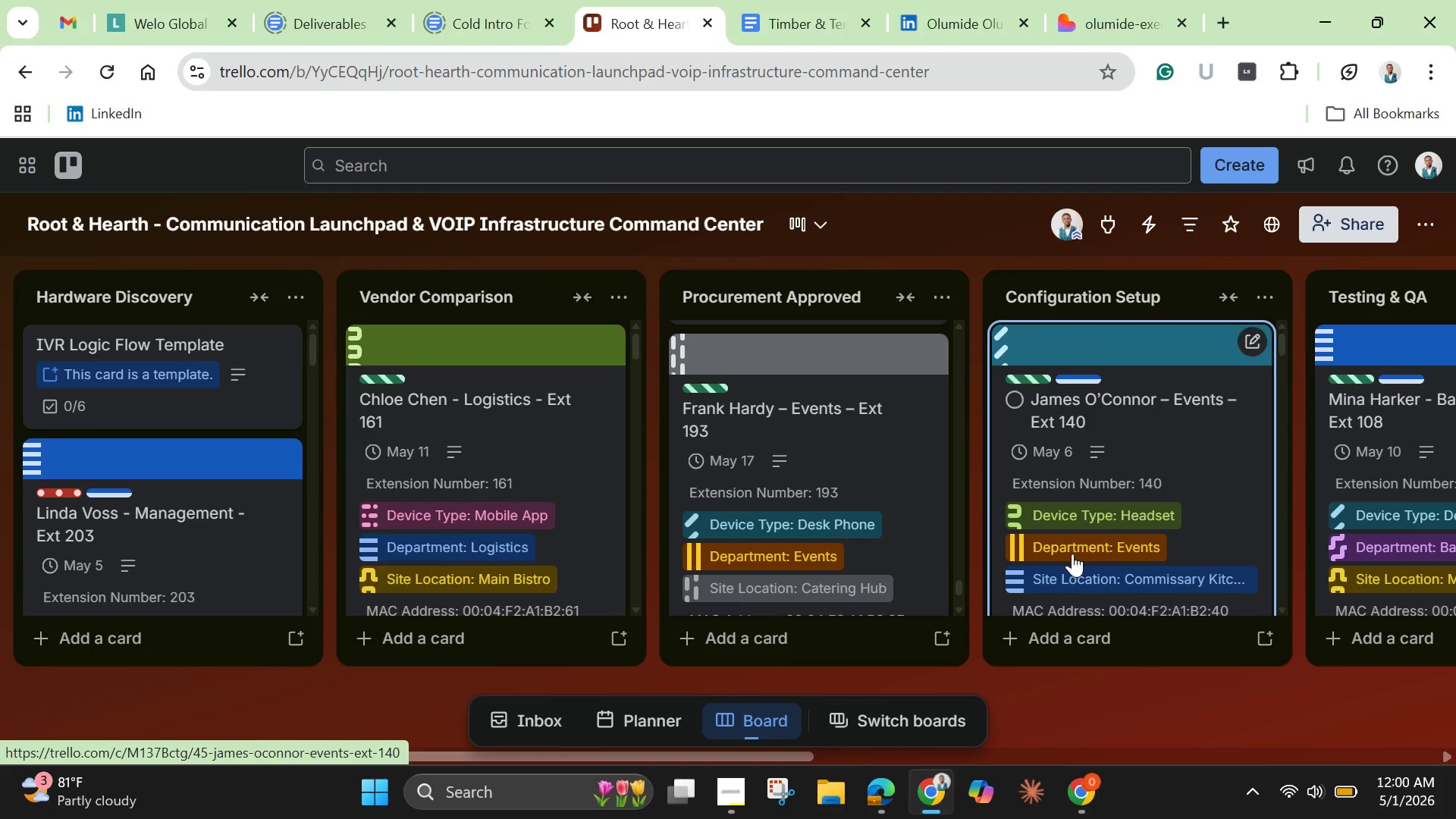 
scroll: coordinate [1072, 554], scroll_direction: up, amount: 1.0
 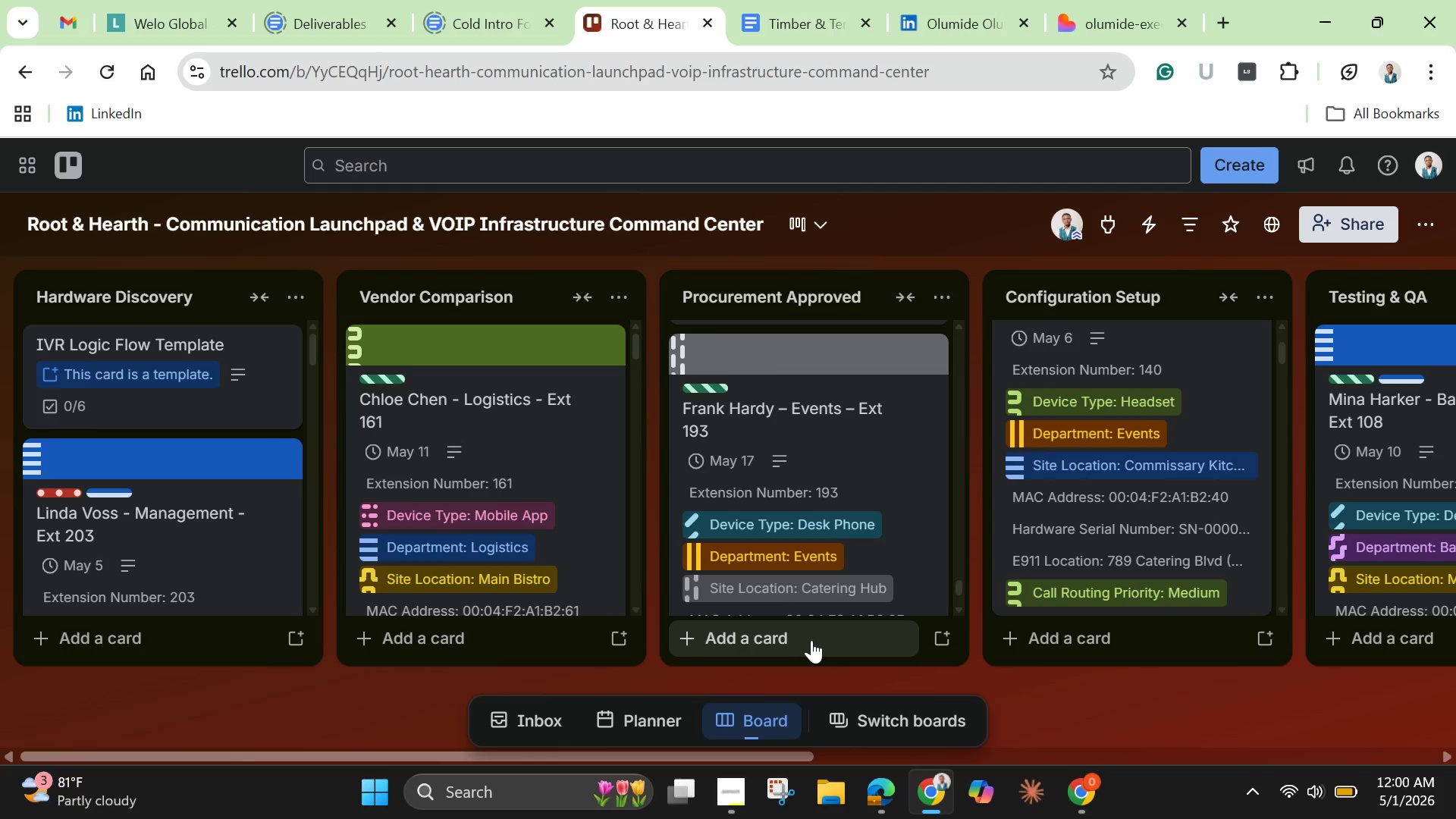 
left_click([811, 640])
 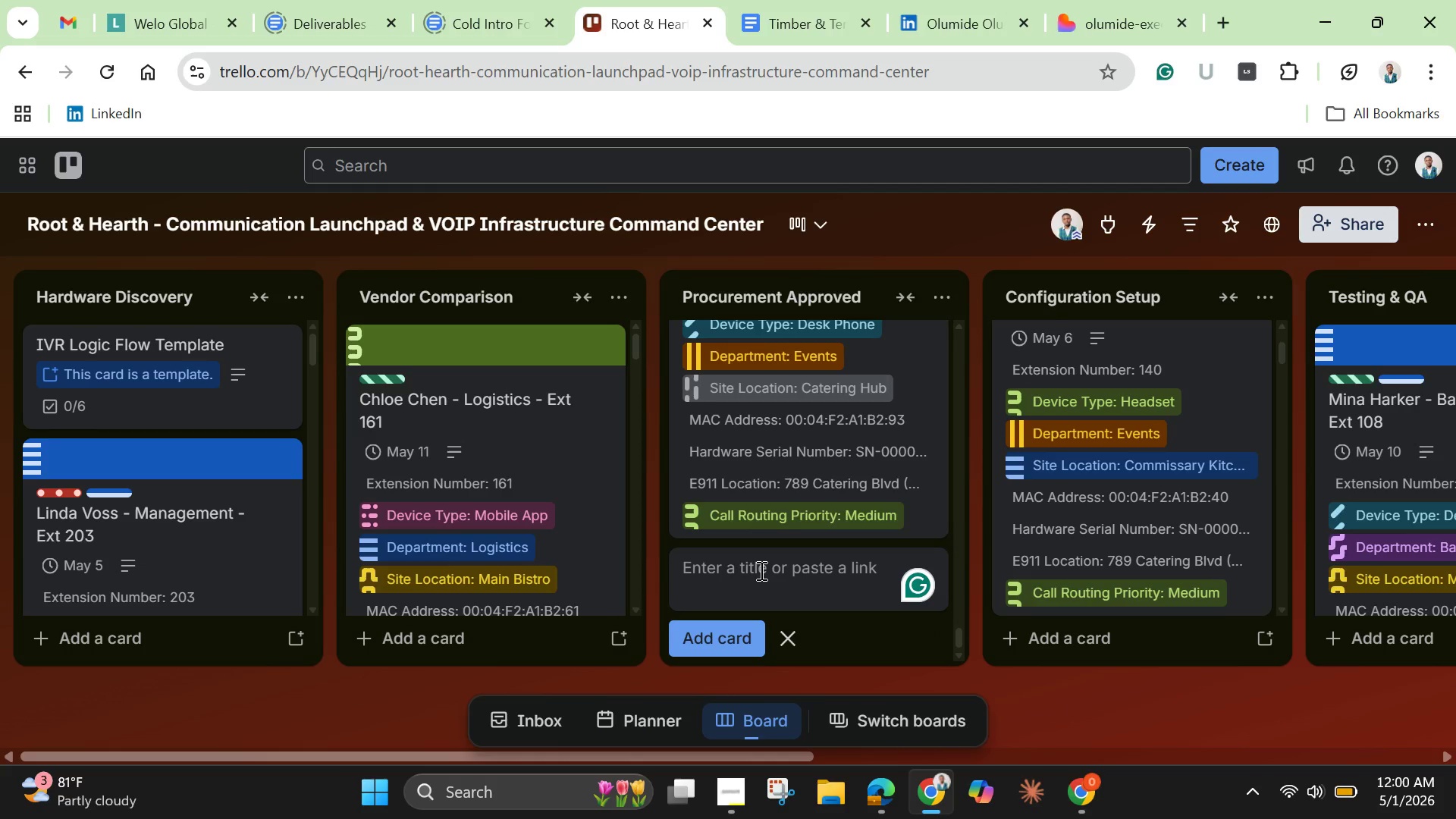 
hold_key(key=ControlLeft, duration=0.61)
 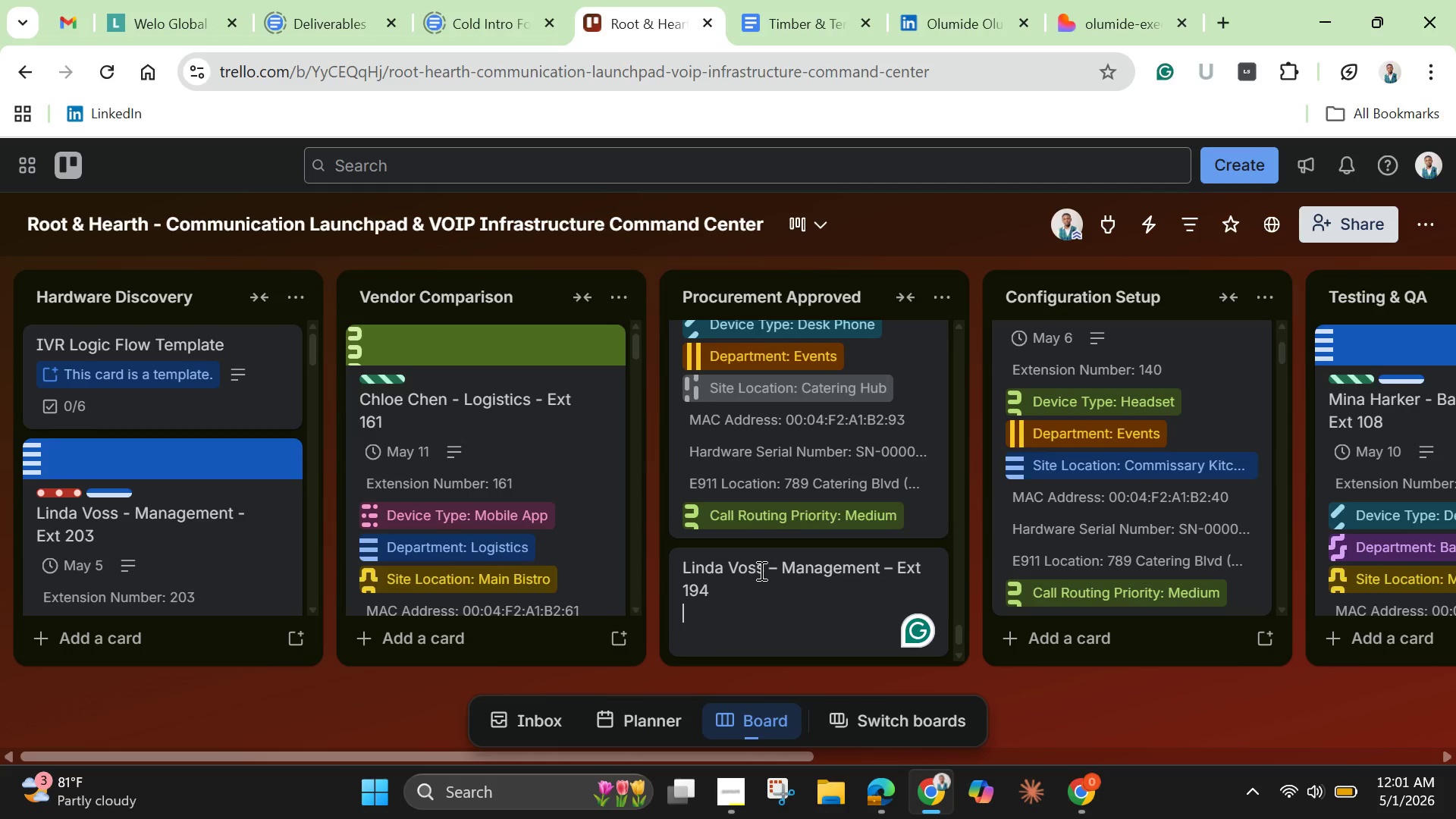 
hold_key(key=V, duration=0.31)
 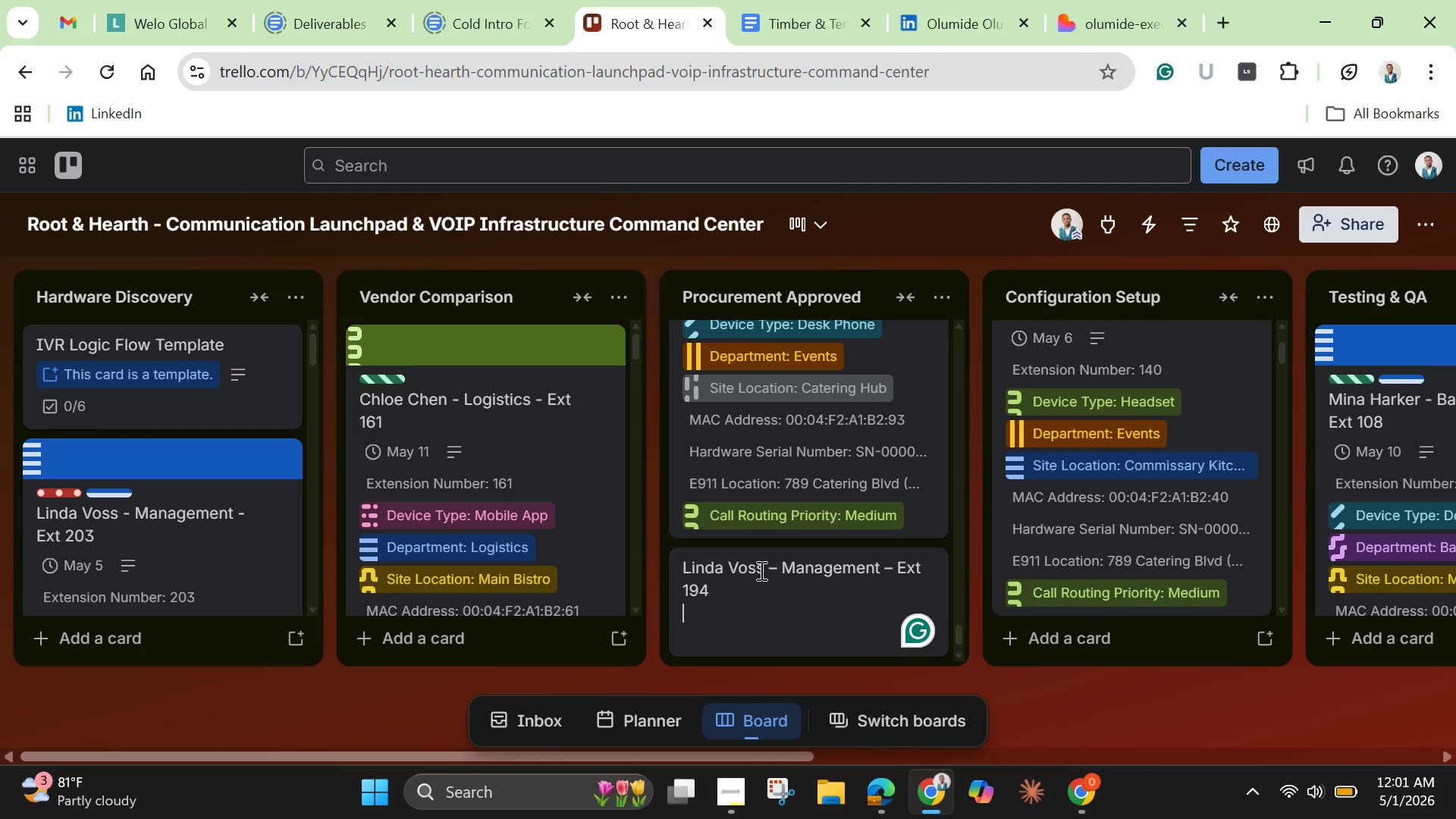 
key(Enter)
 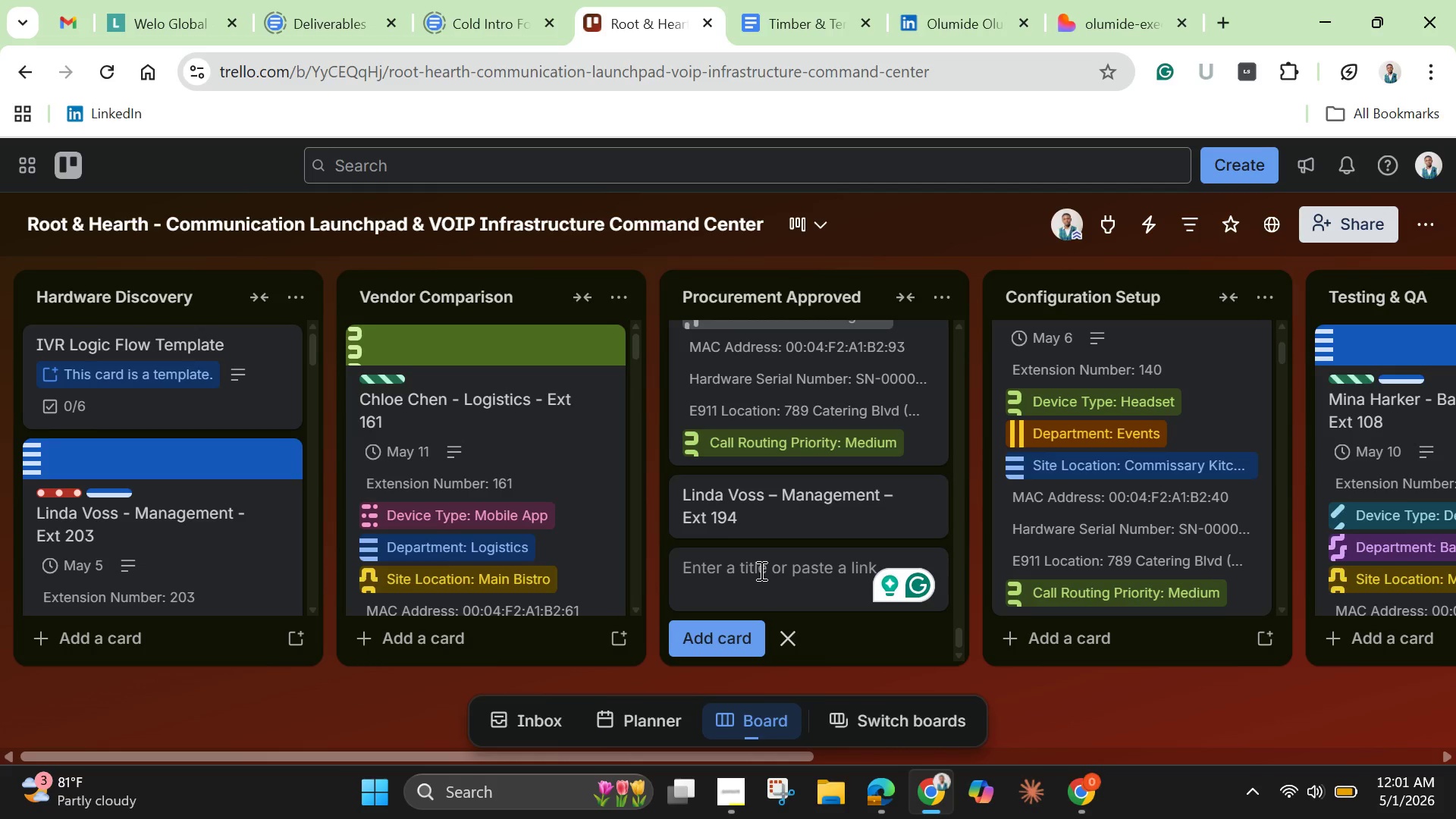 
wait(13.59)
 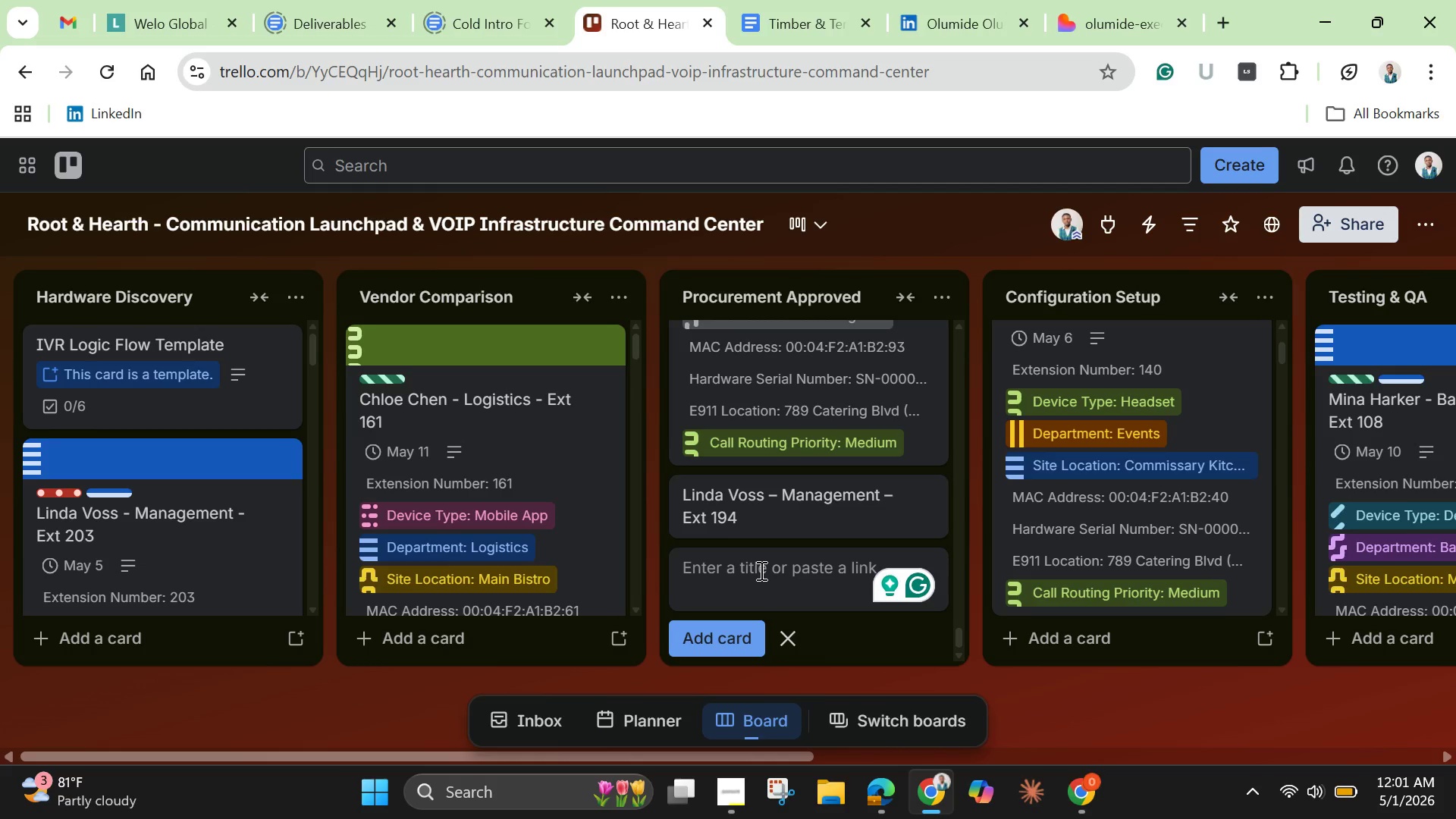 
left_click([795, 510])
 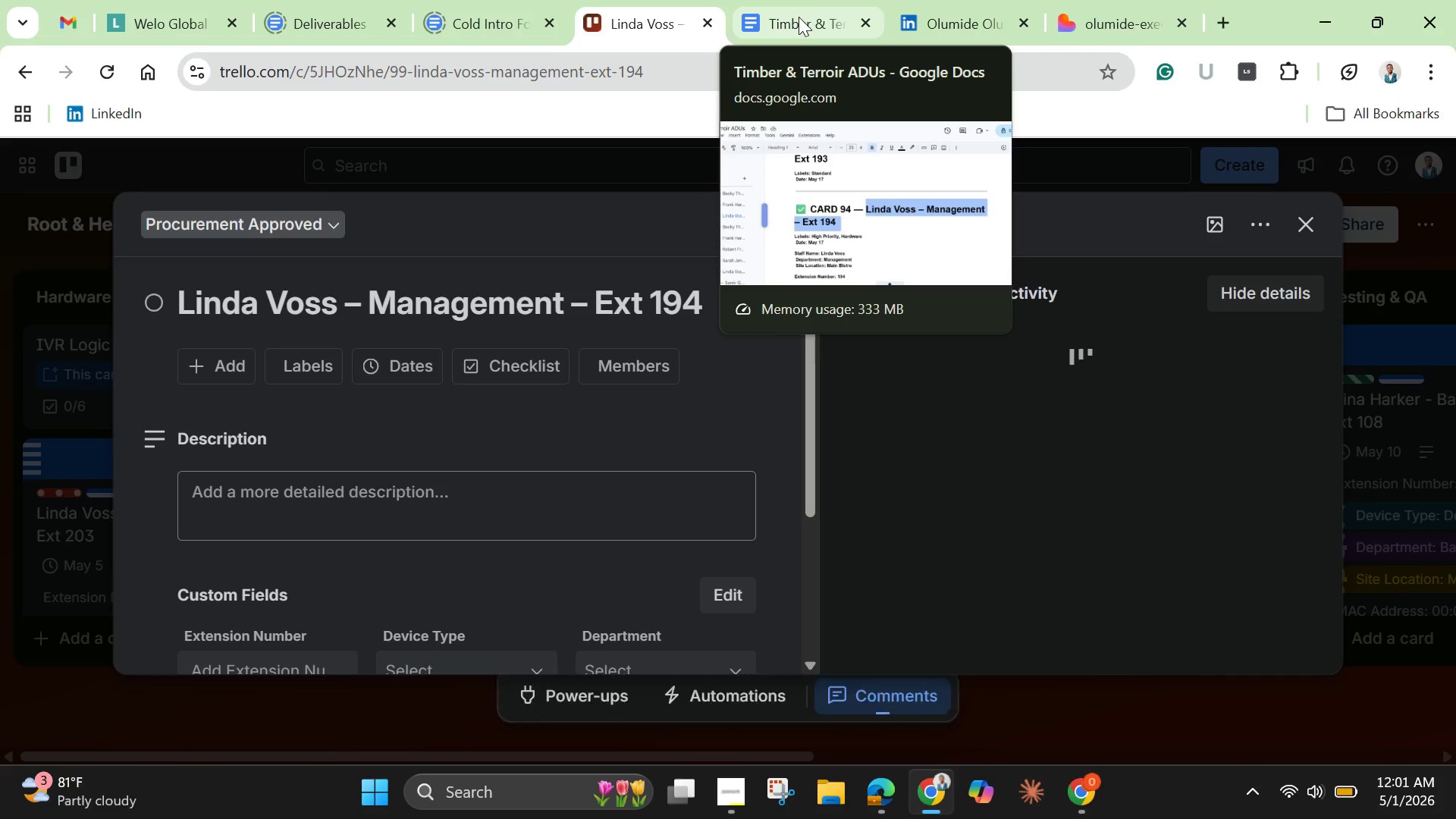 
left_click([799, 17])
 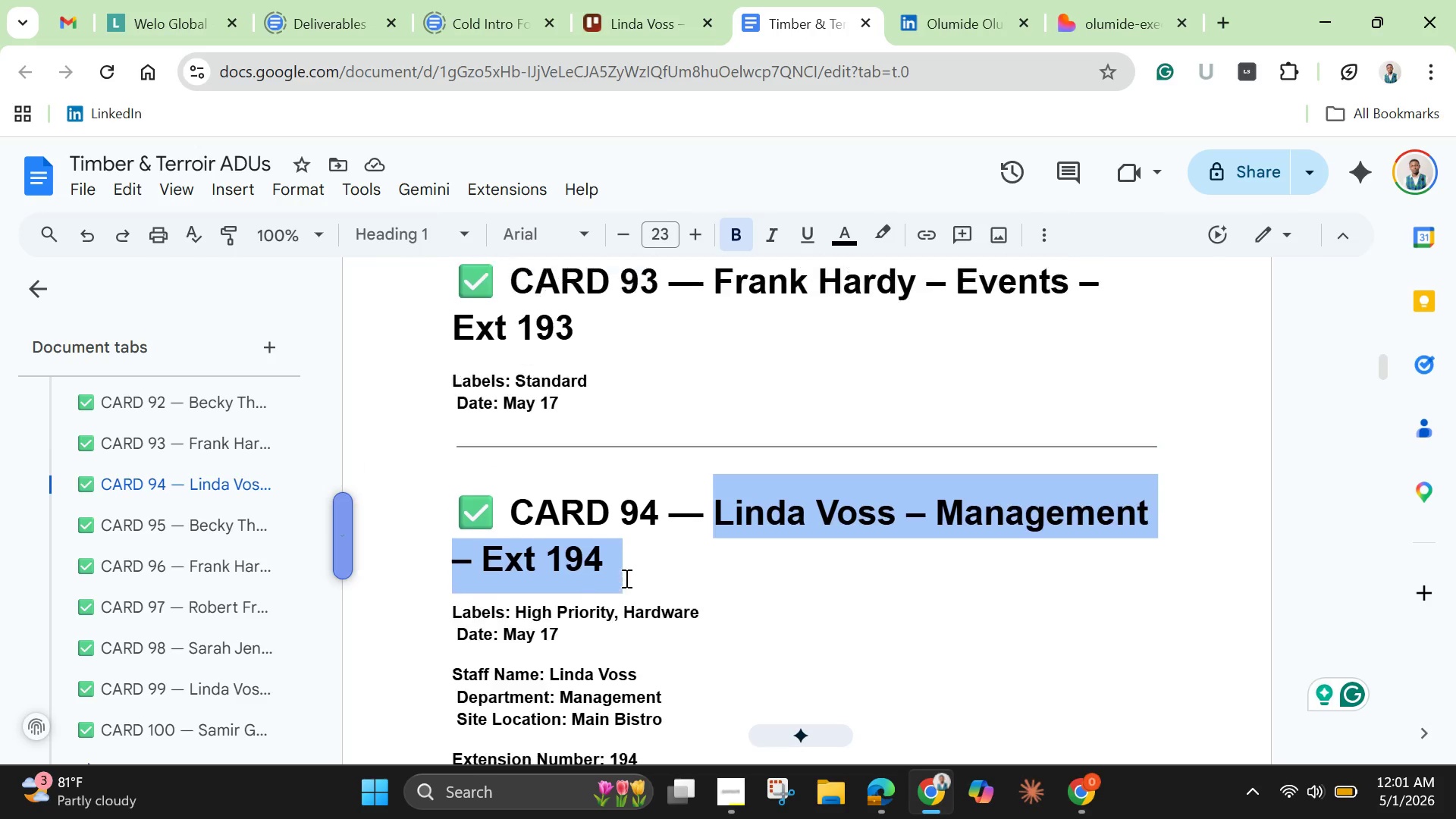 
scroll: coordinate [625, 578], scroll_direction: none, amount: 0.0
 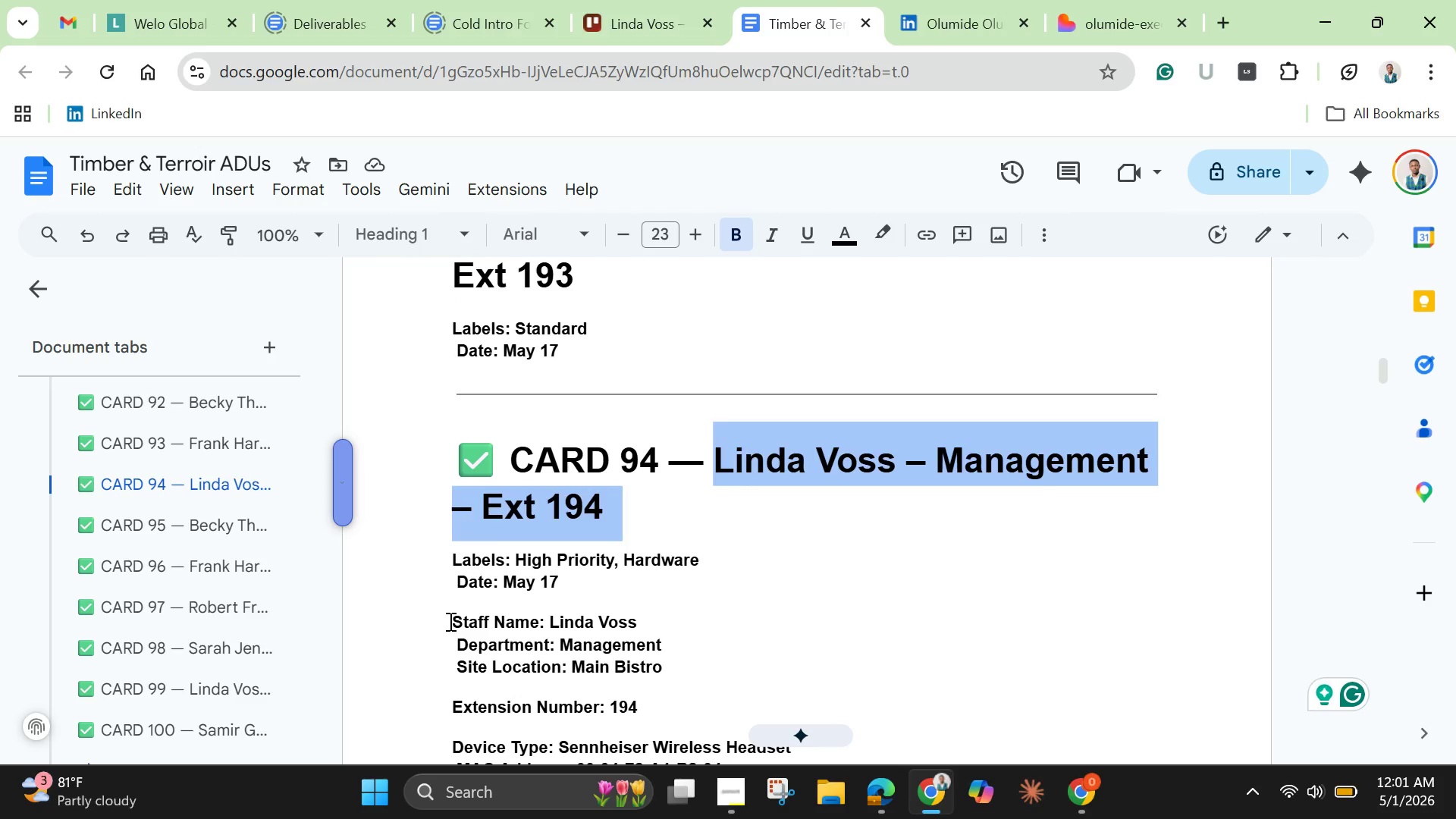 
left_click_drag(start_coordinate=[449, 621], to_coordinate=[983, 389])
 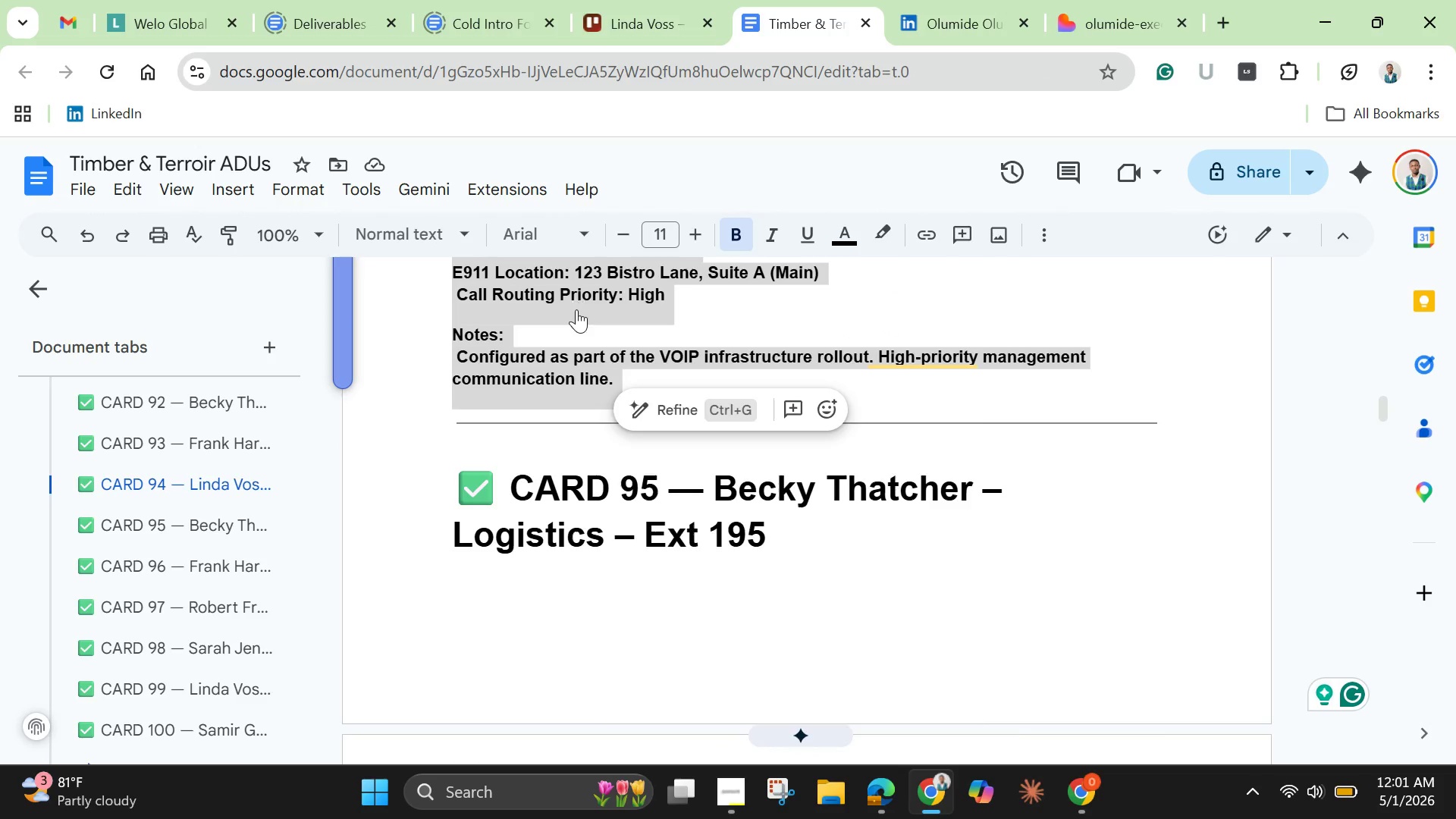 
right_click([576, 309])
 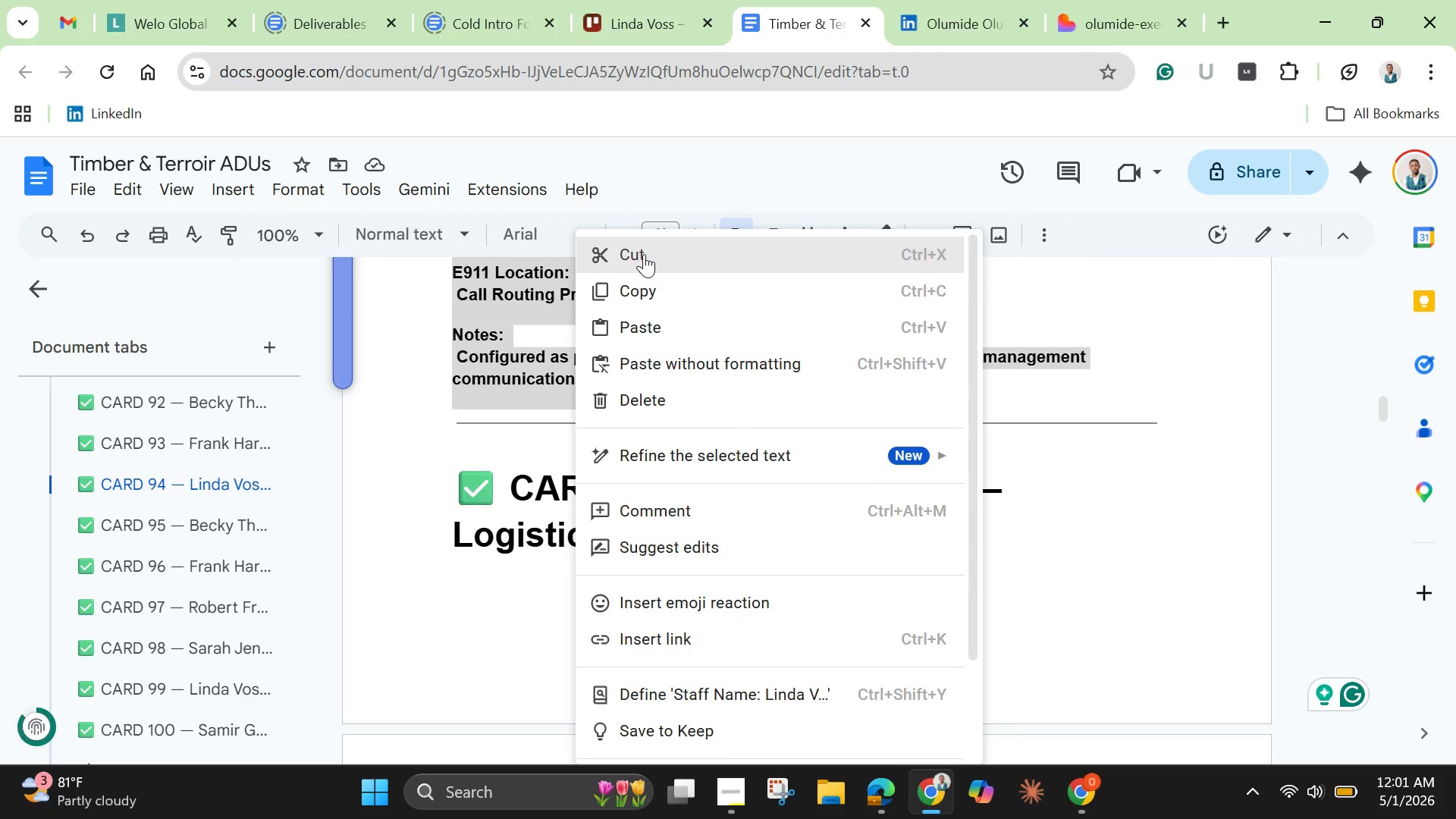 
left_click([644, 254])
 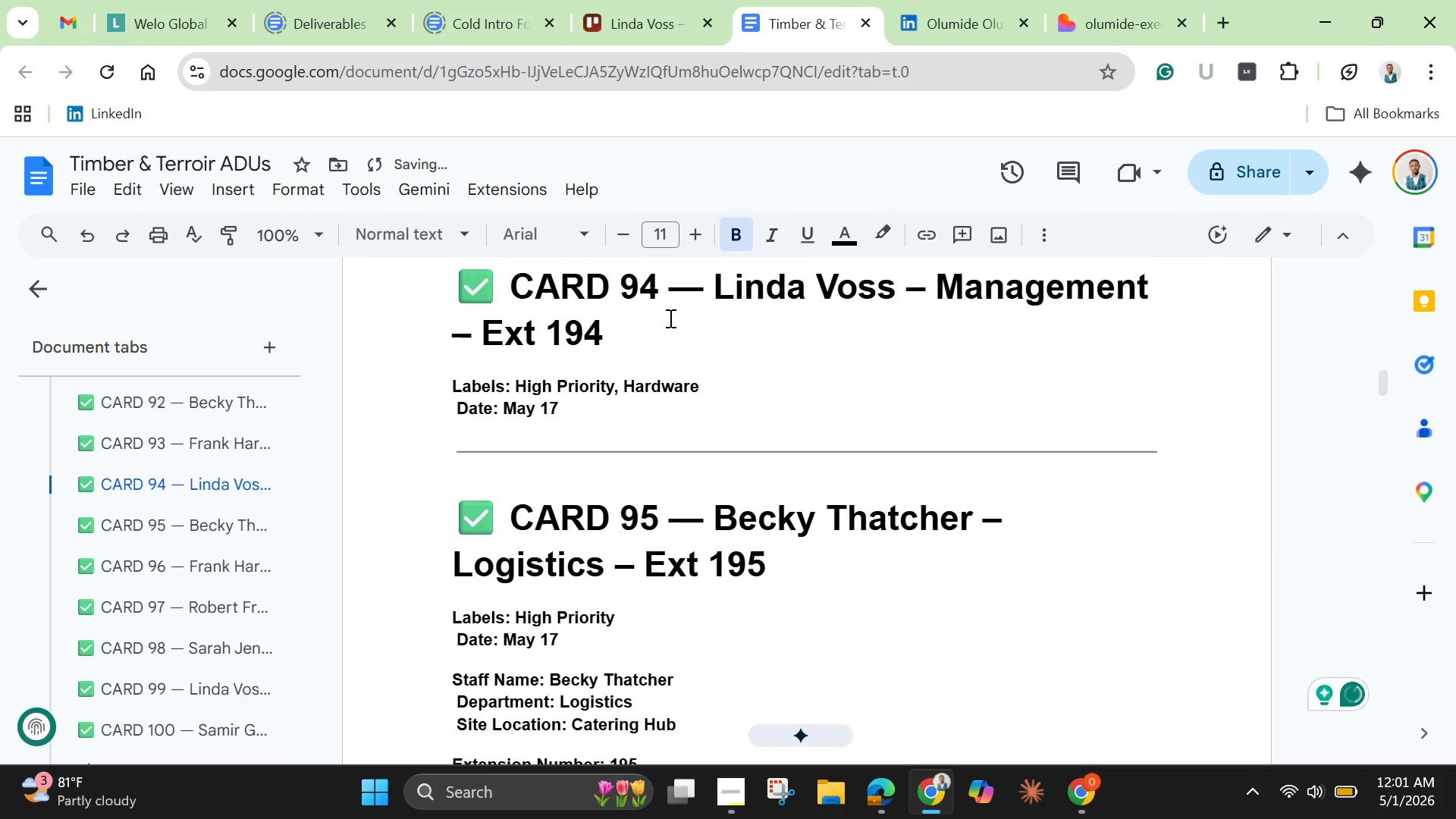 
scroll: coordinate [669, 318], scroll_direction: up, amount: 1.0
 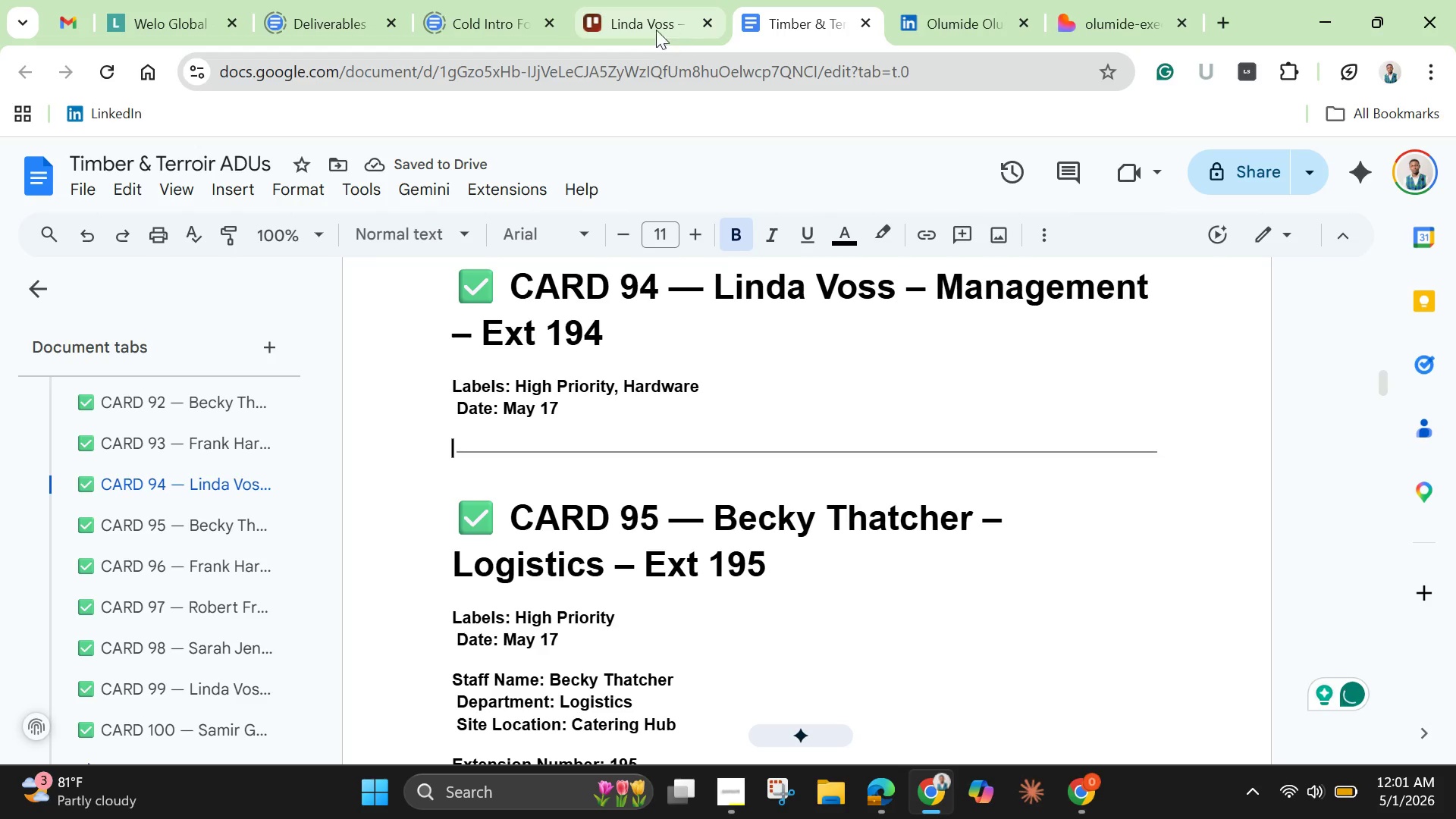 
left_click([649, 28])
 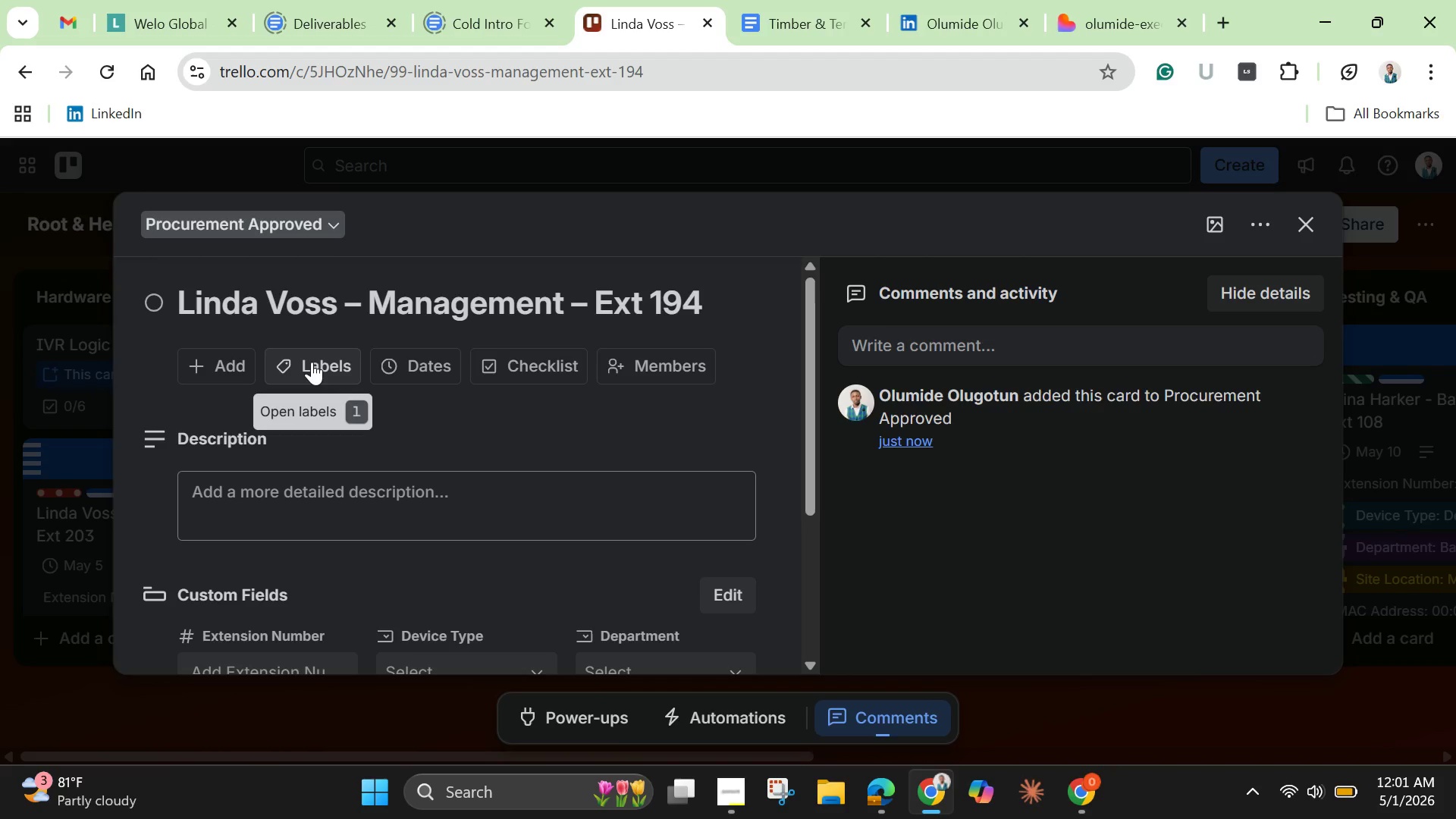 
left_click([312, 362])
 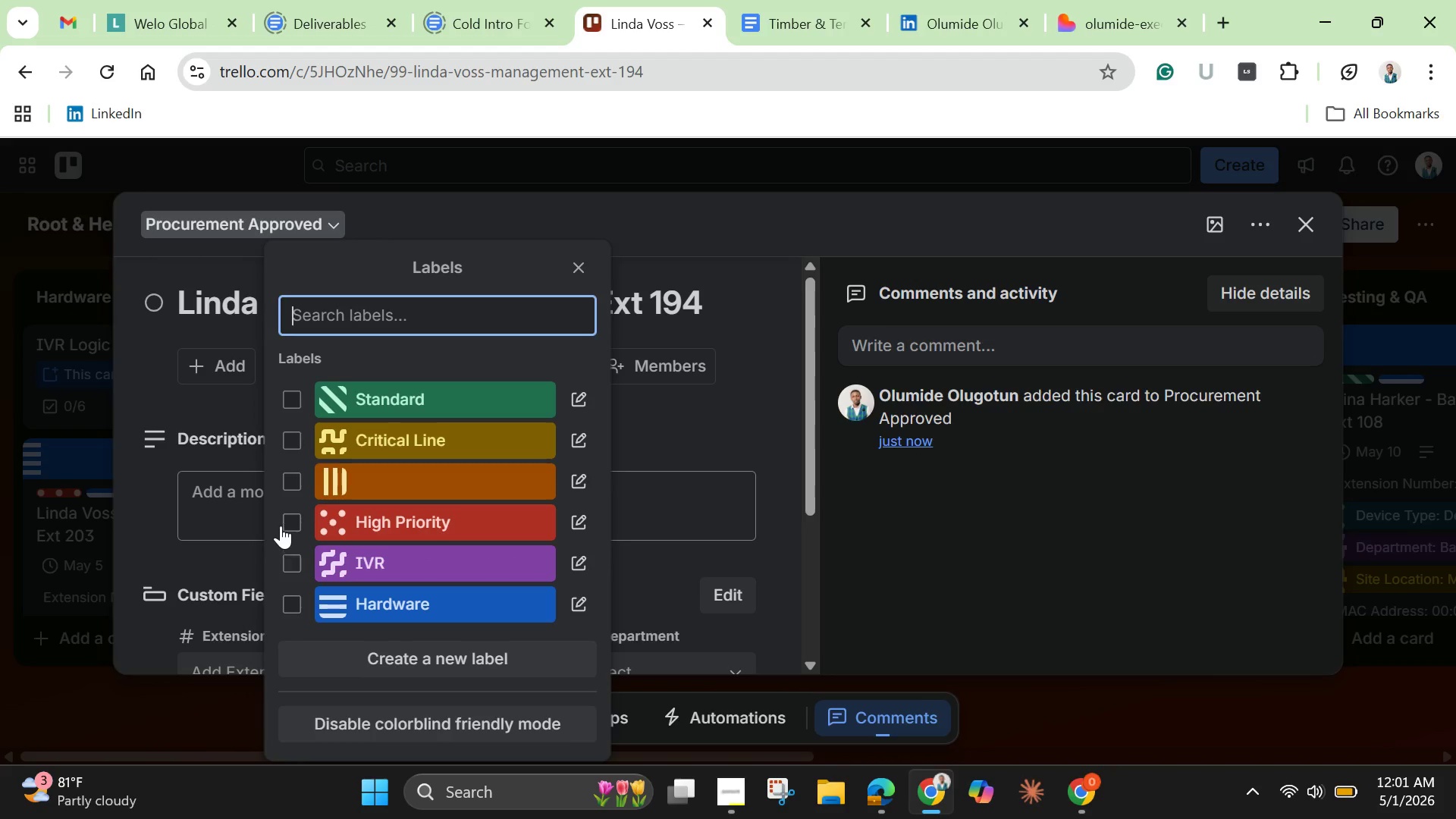 
left_click([292, 512])
 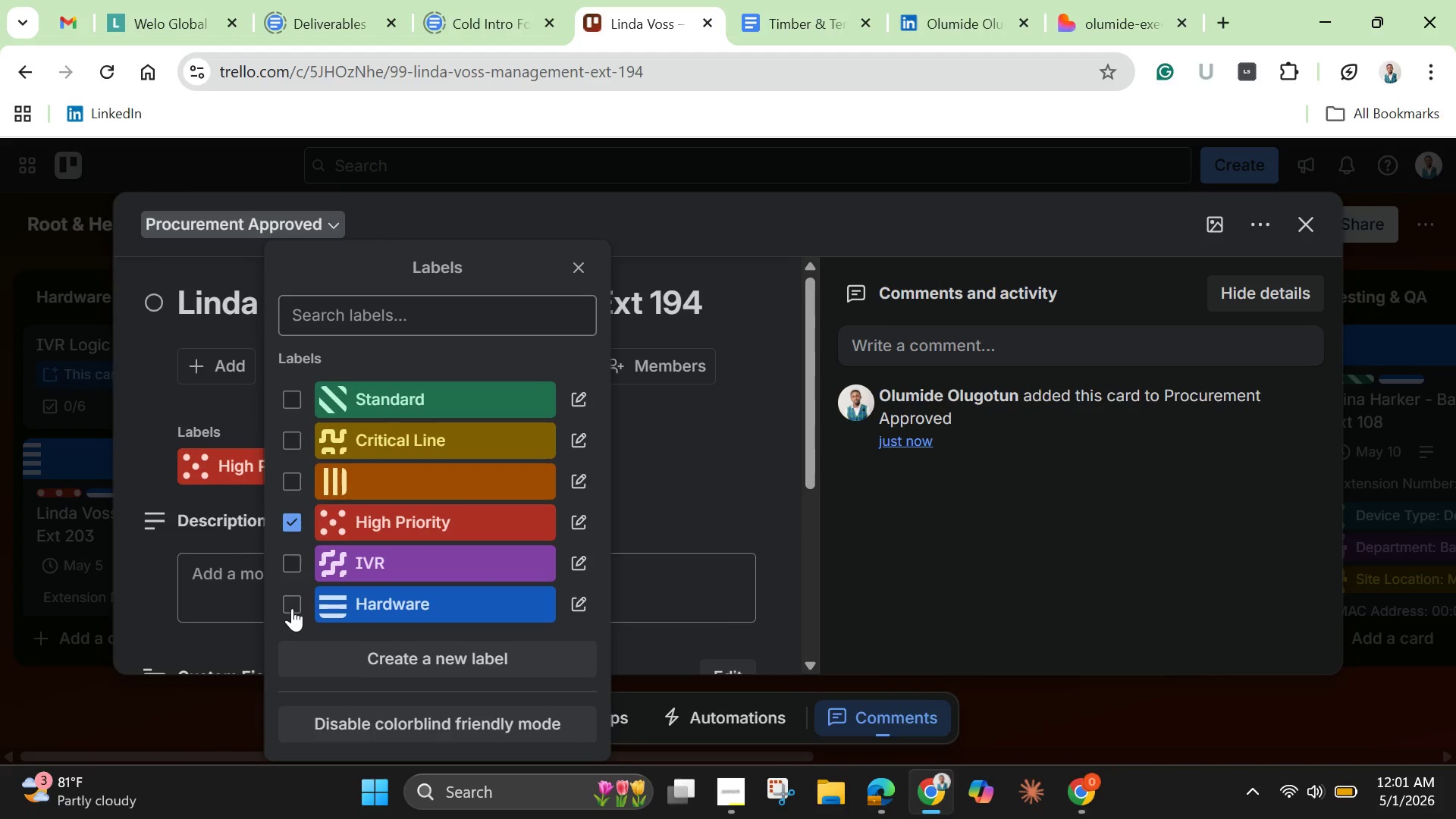 
left_click([292, 607])
 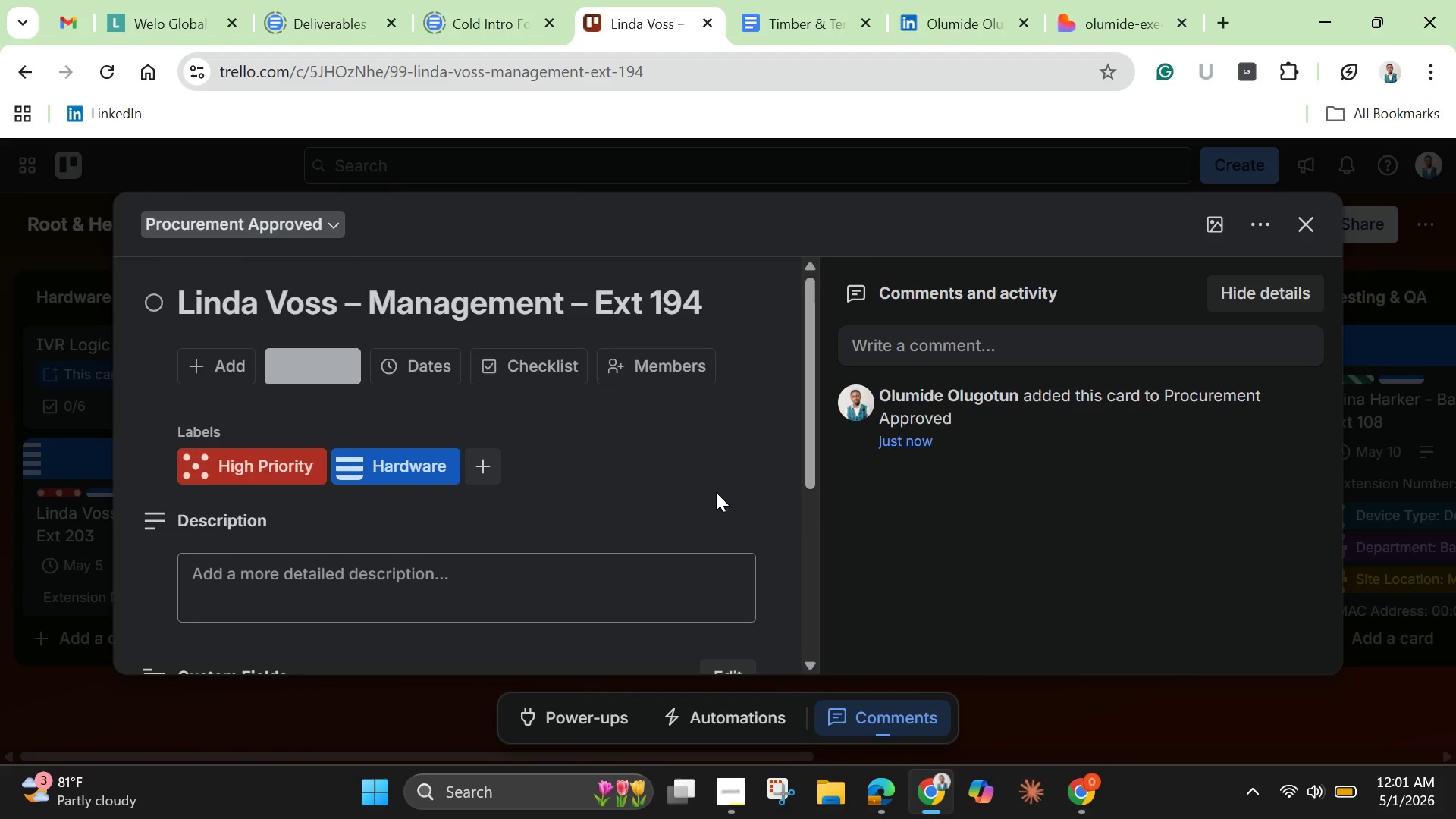 
left_click([716, 492])
 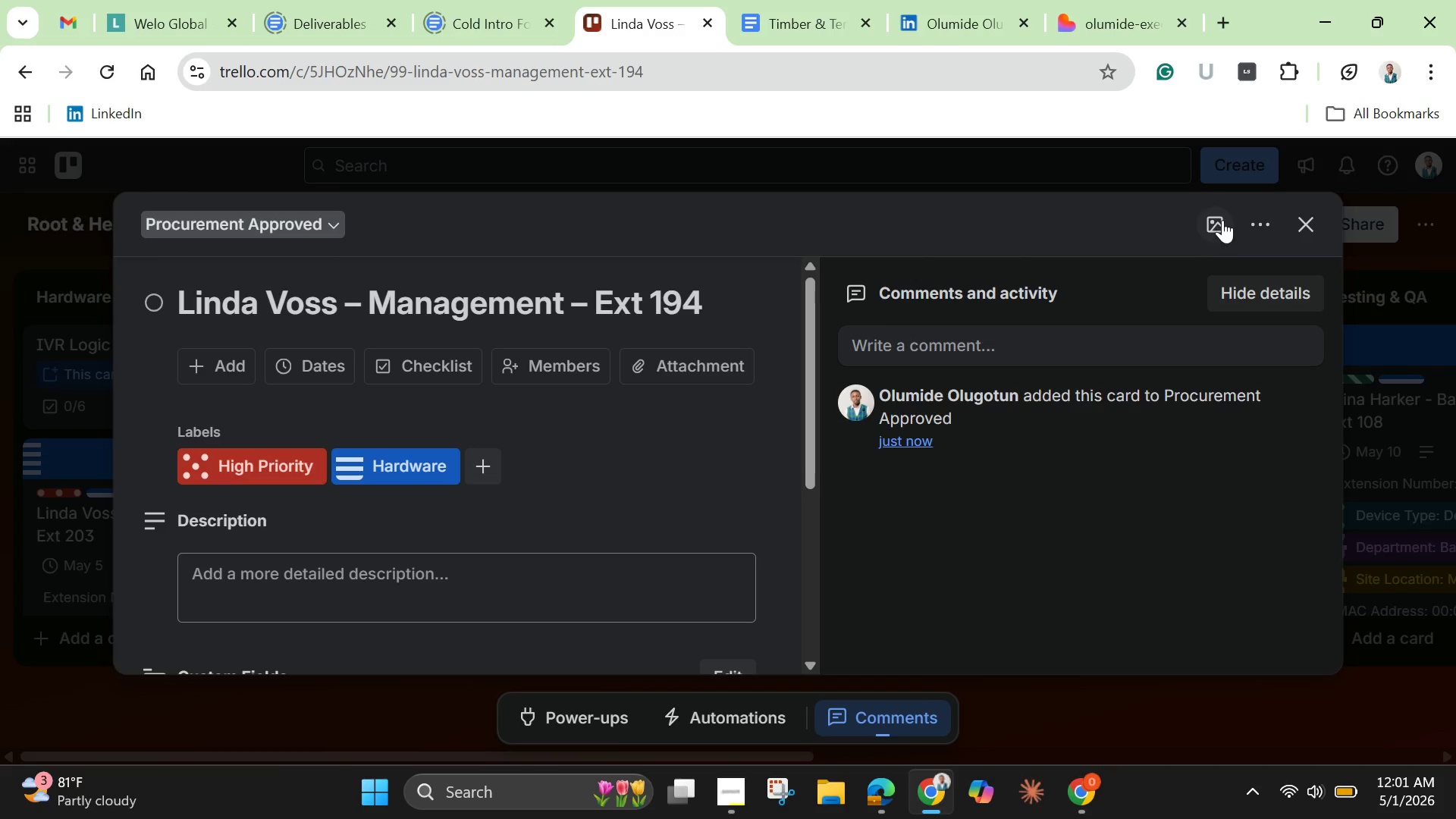 
left_click([1224, 220])
 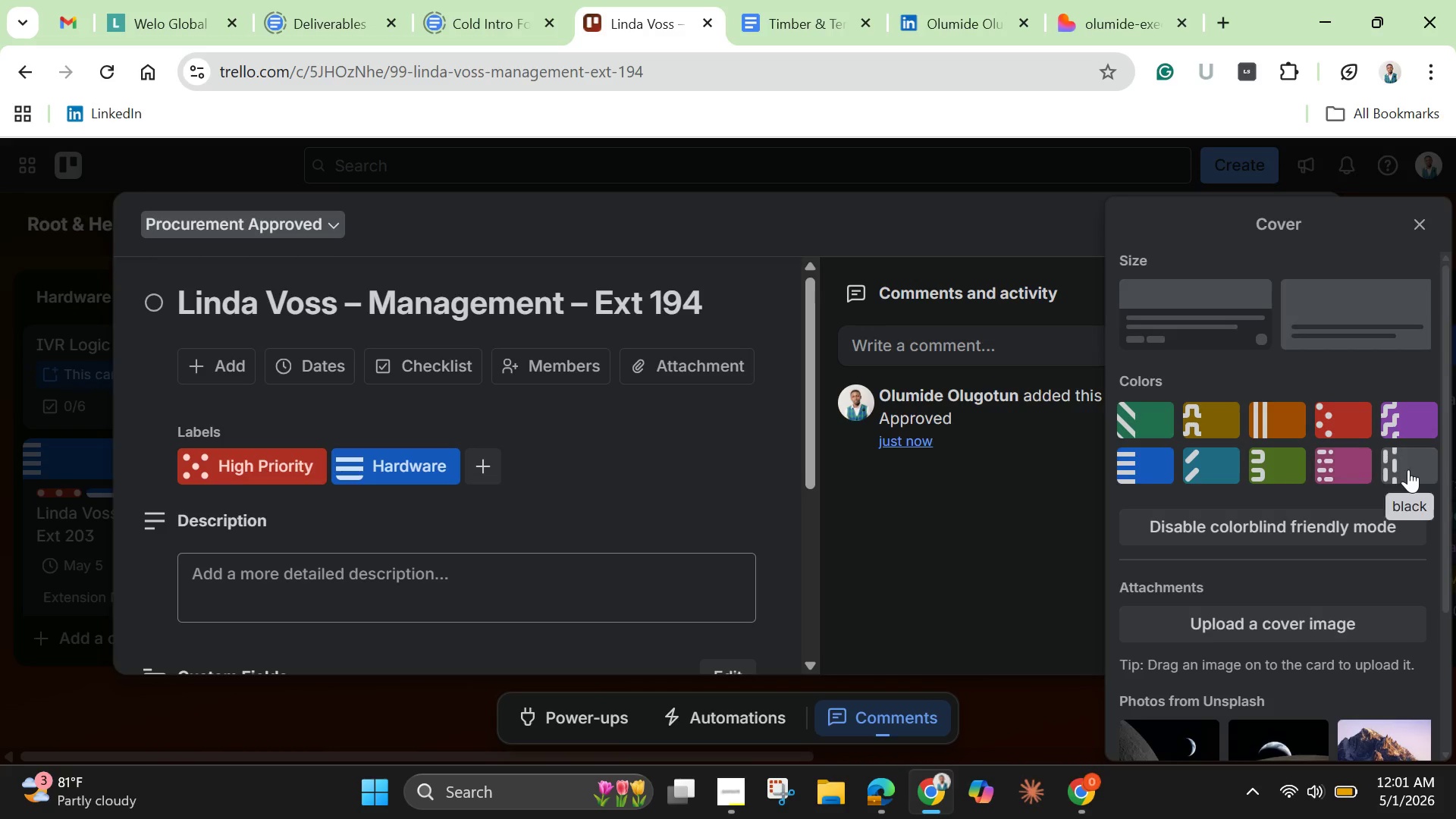 
left_click([1413, 471])
 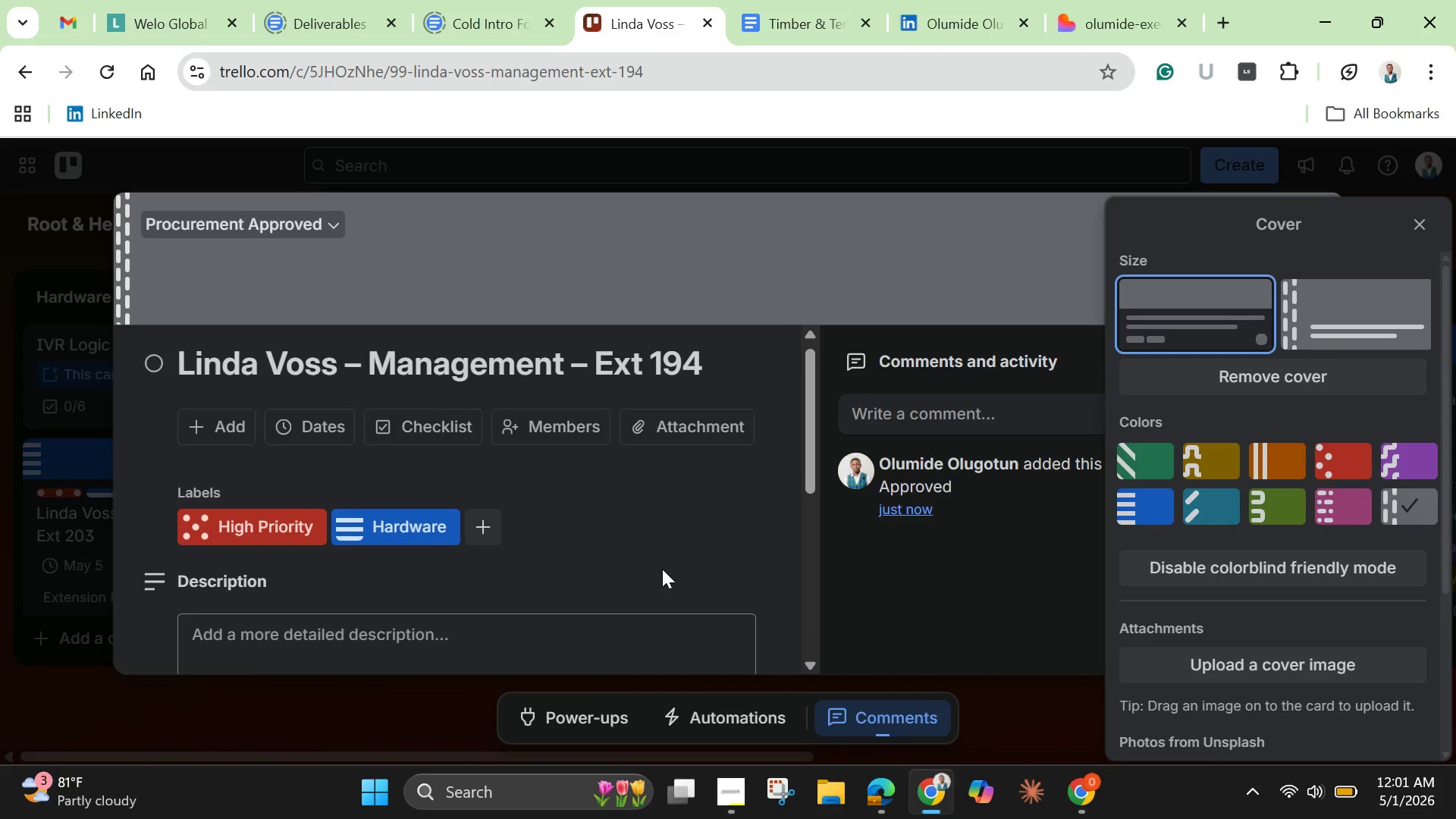 
scroll: coordinate [664, 569], scroll_direction: down, amount: 1.0
 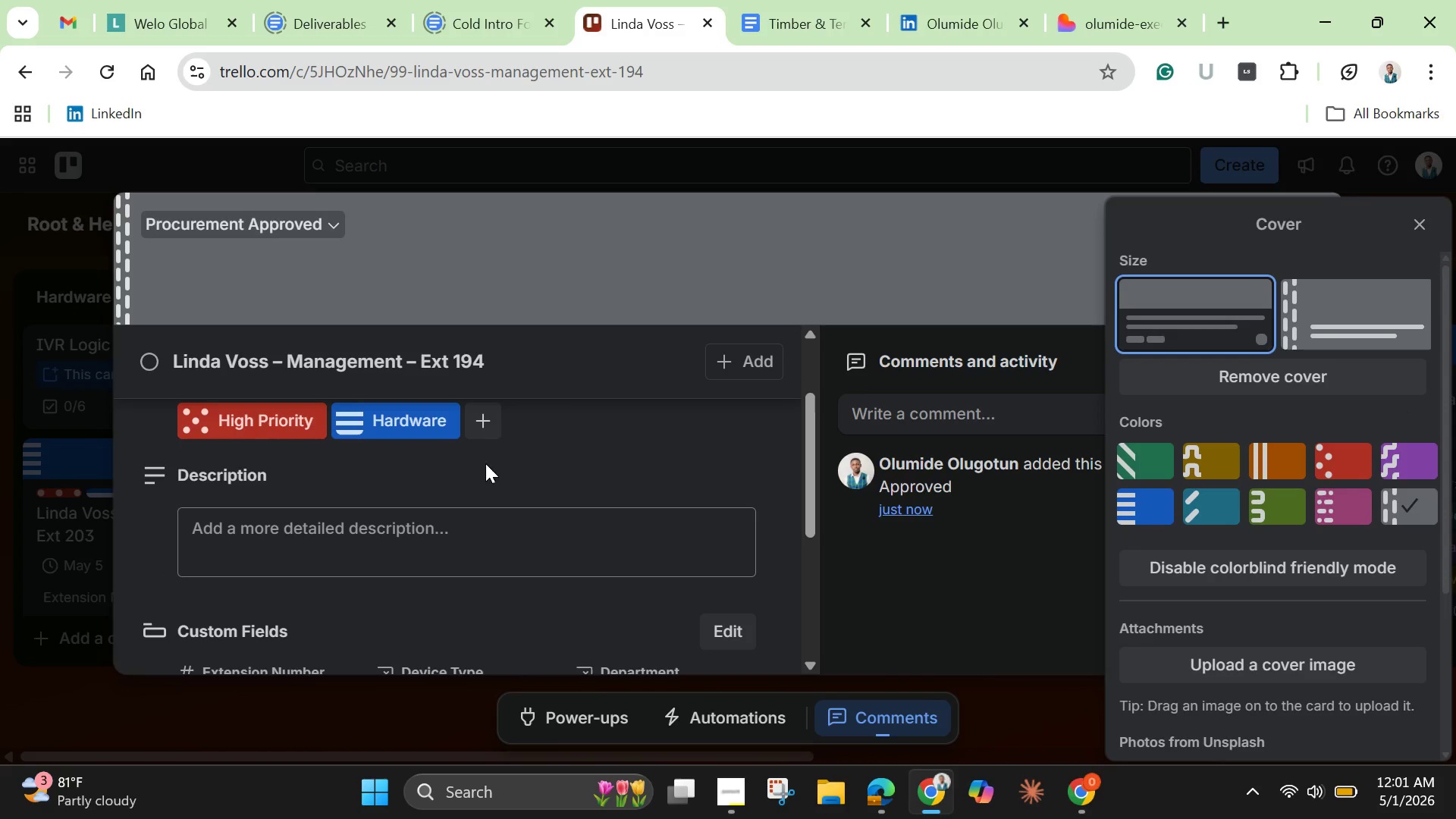 
scroll: coordinate [485, 463], scroll_direction: none, amount: 0.0
 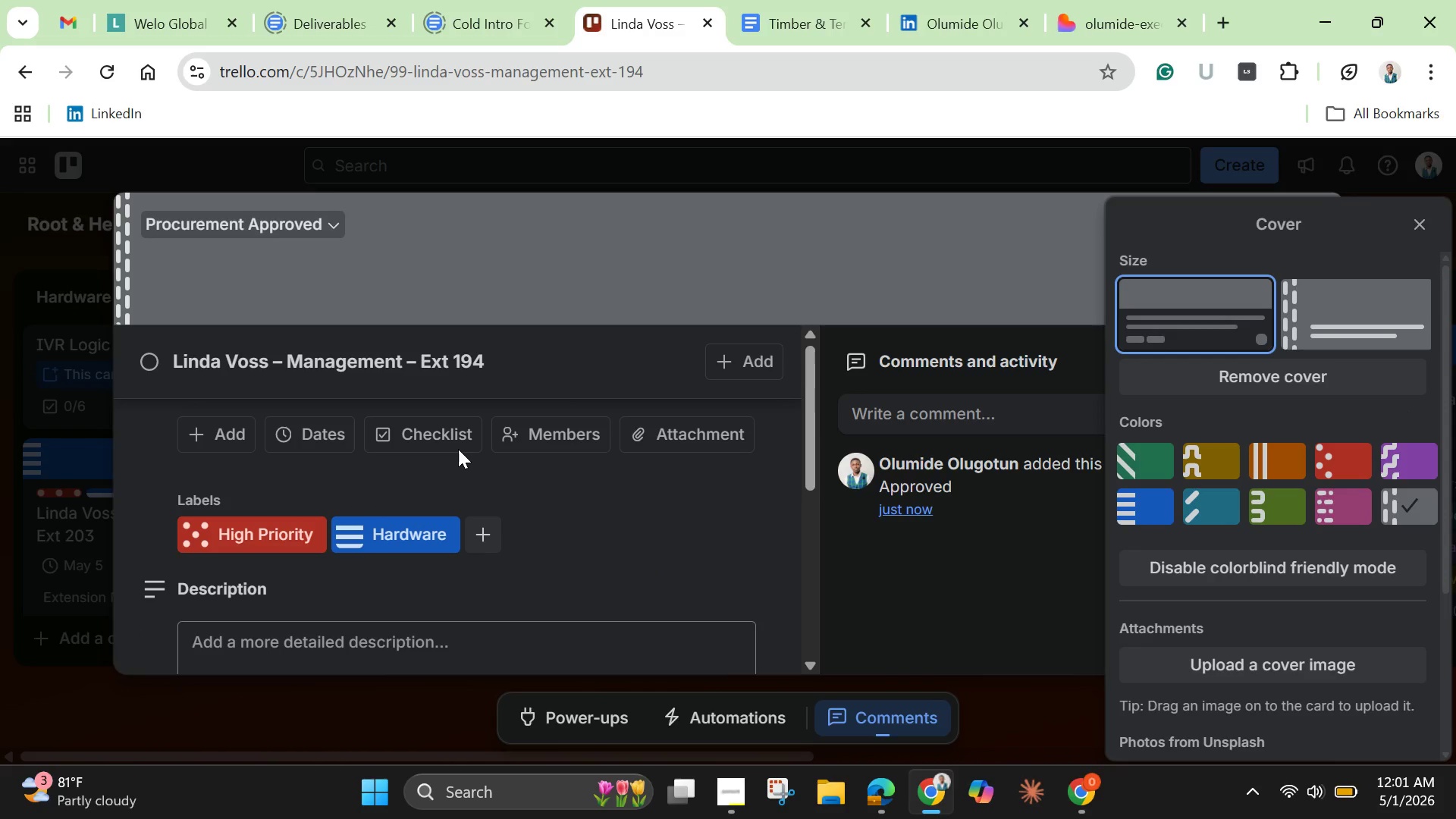 
scroll: coordinate [458, 449], scroll_direction: up, amount: 1.0
 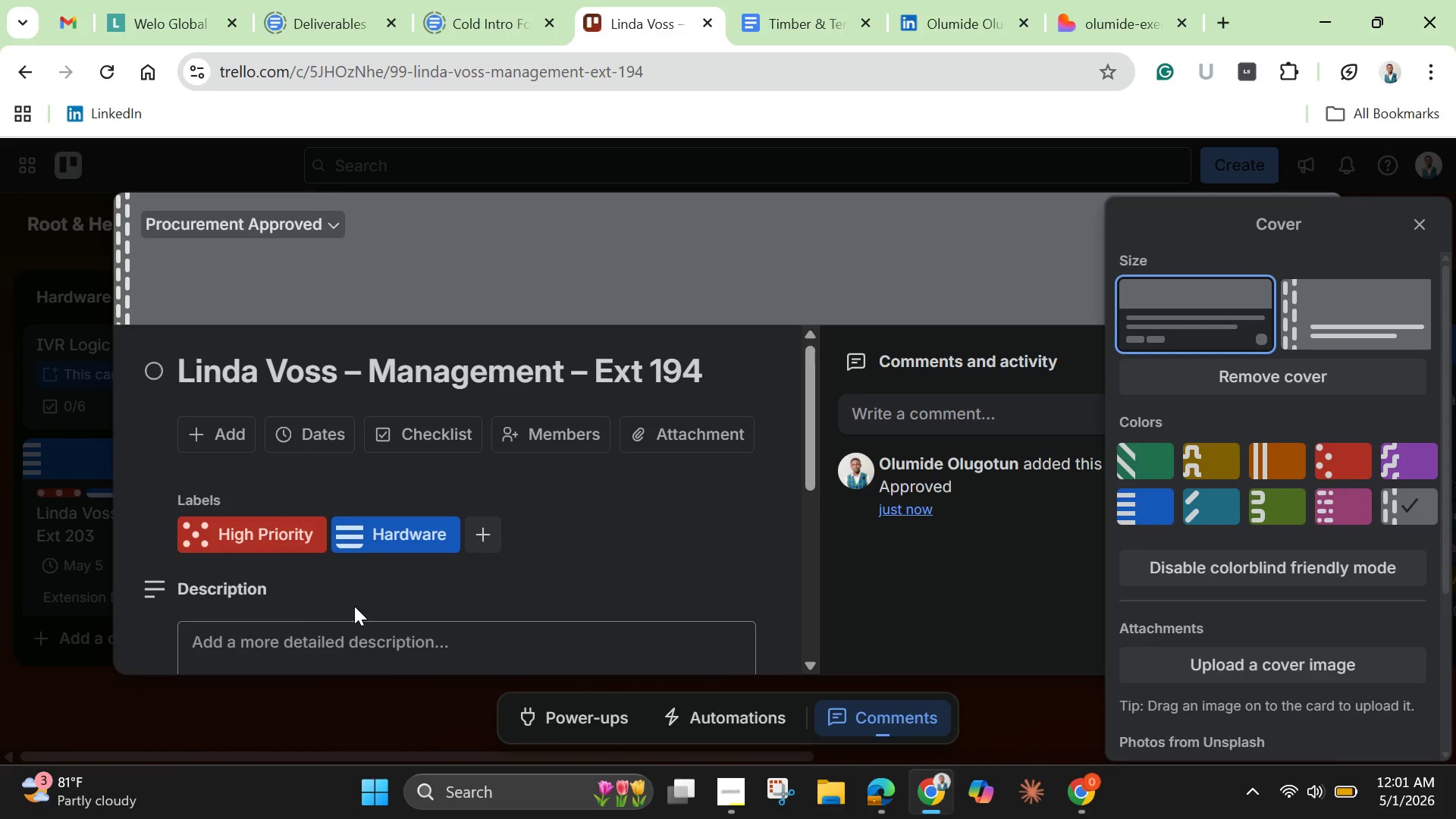 
wait(17.92)
 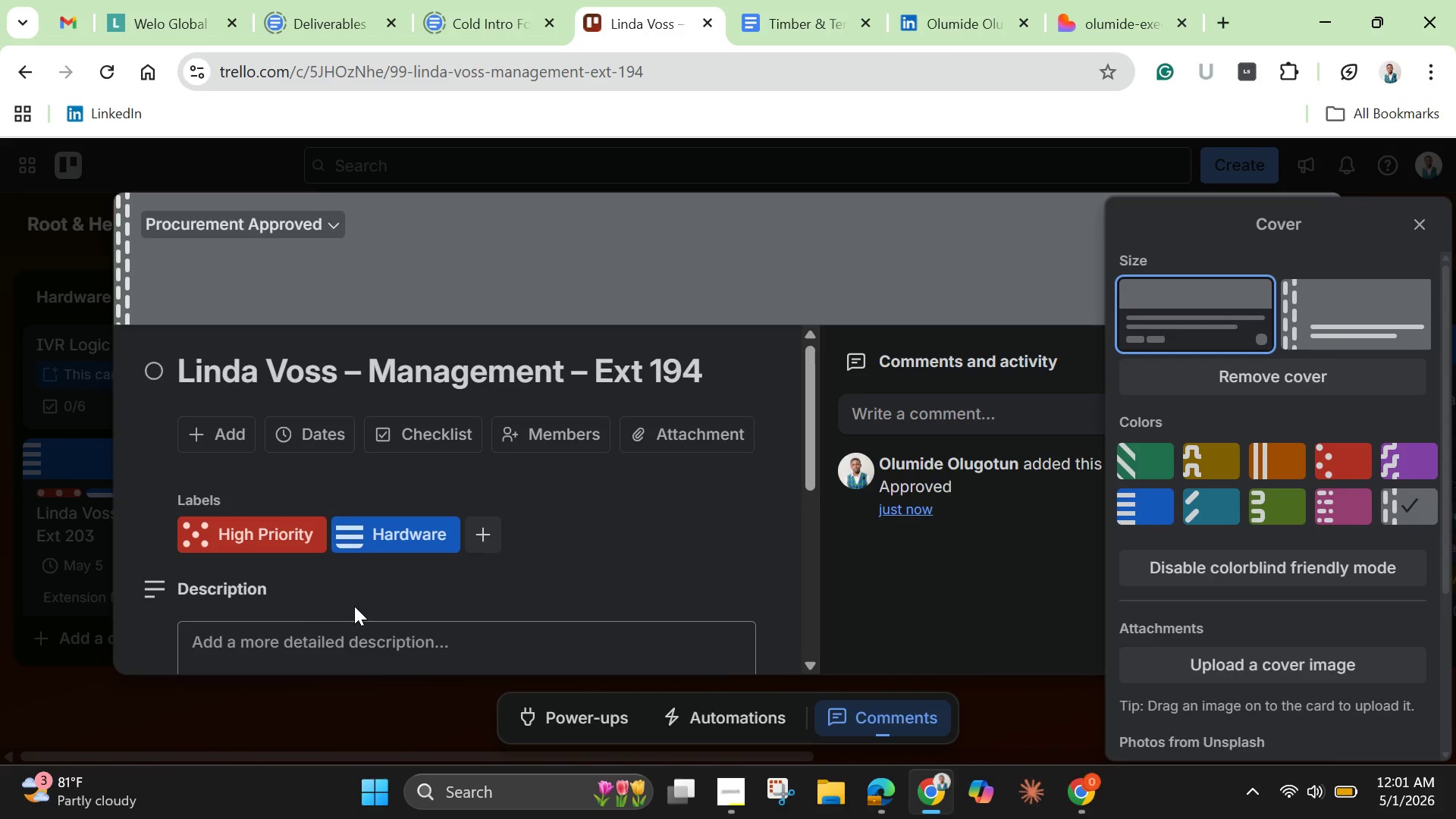 
scroll: coordinate [344, 623], scroll_direction: down, amount: 2.0
 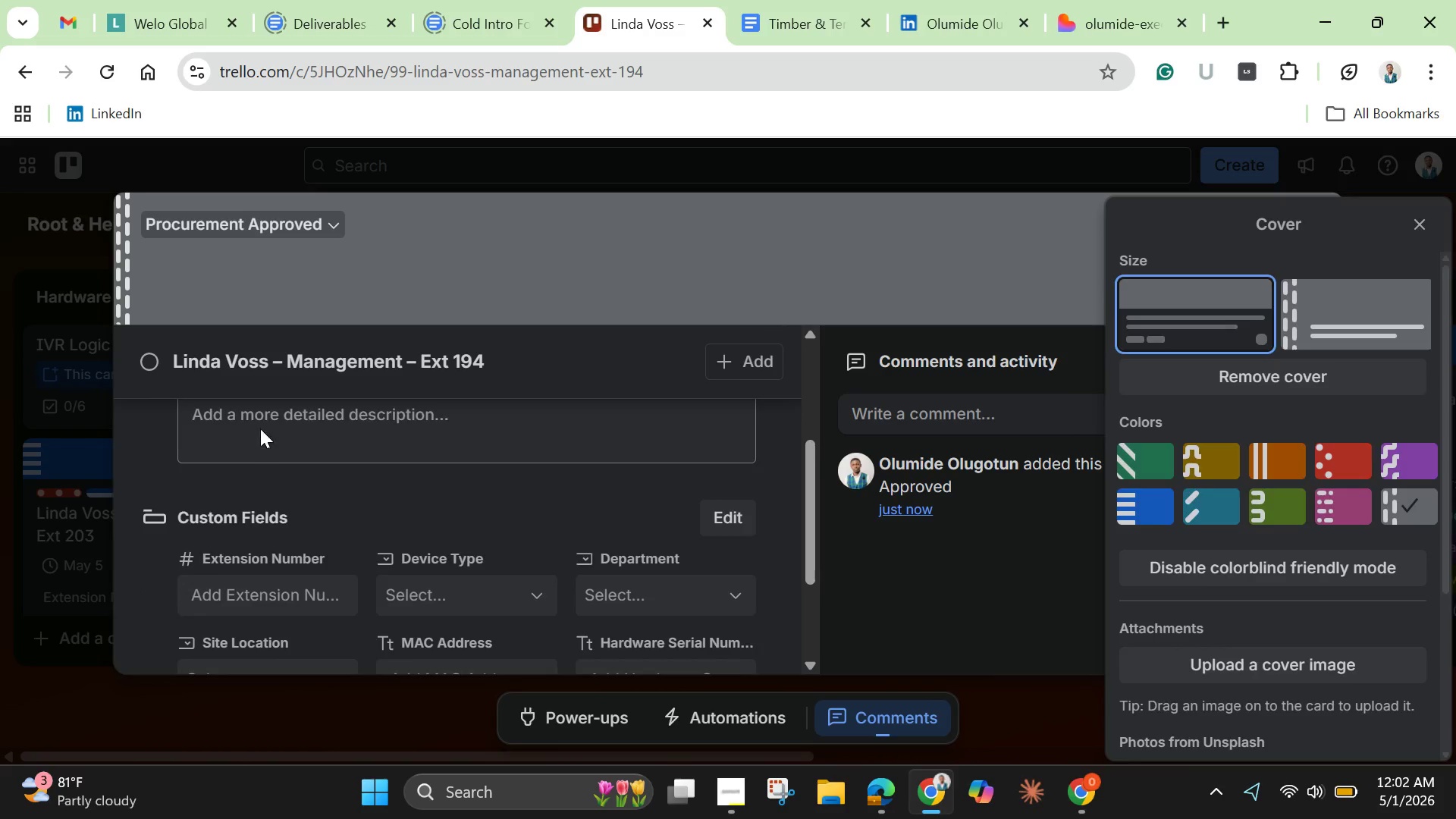 
left_click([262, 428])
 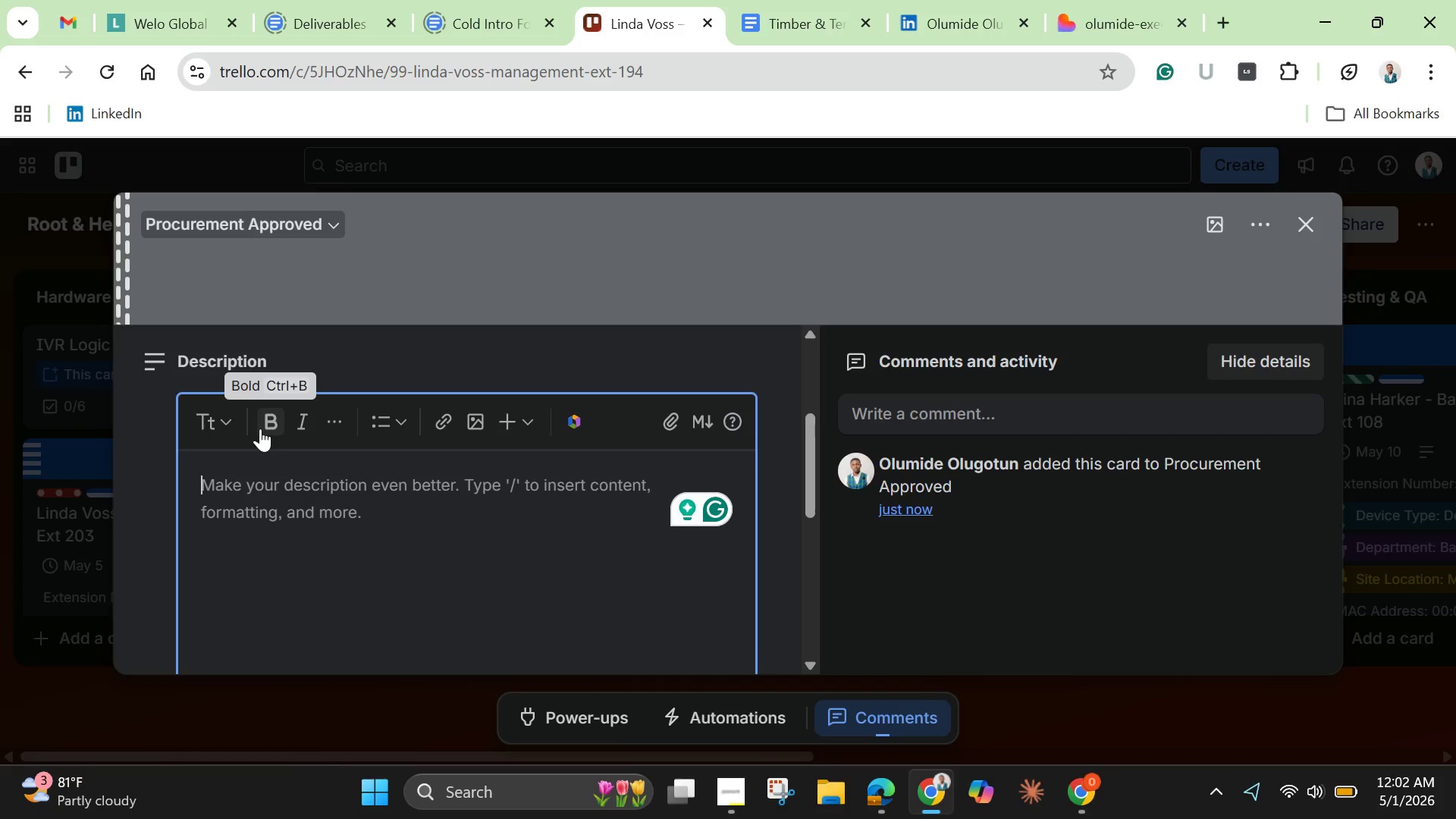 
wait(10.72)
 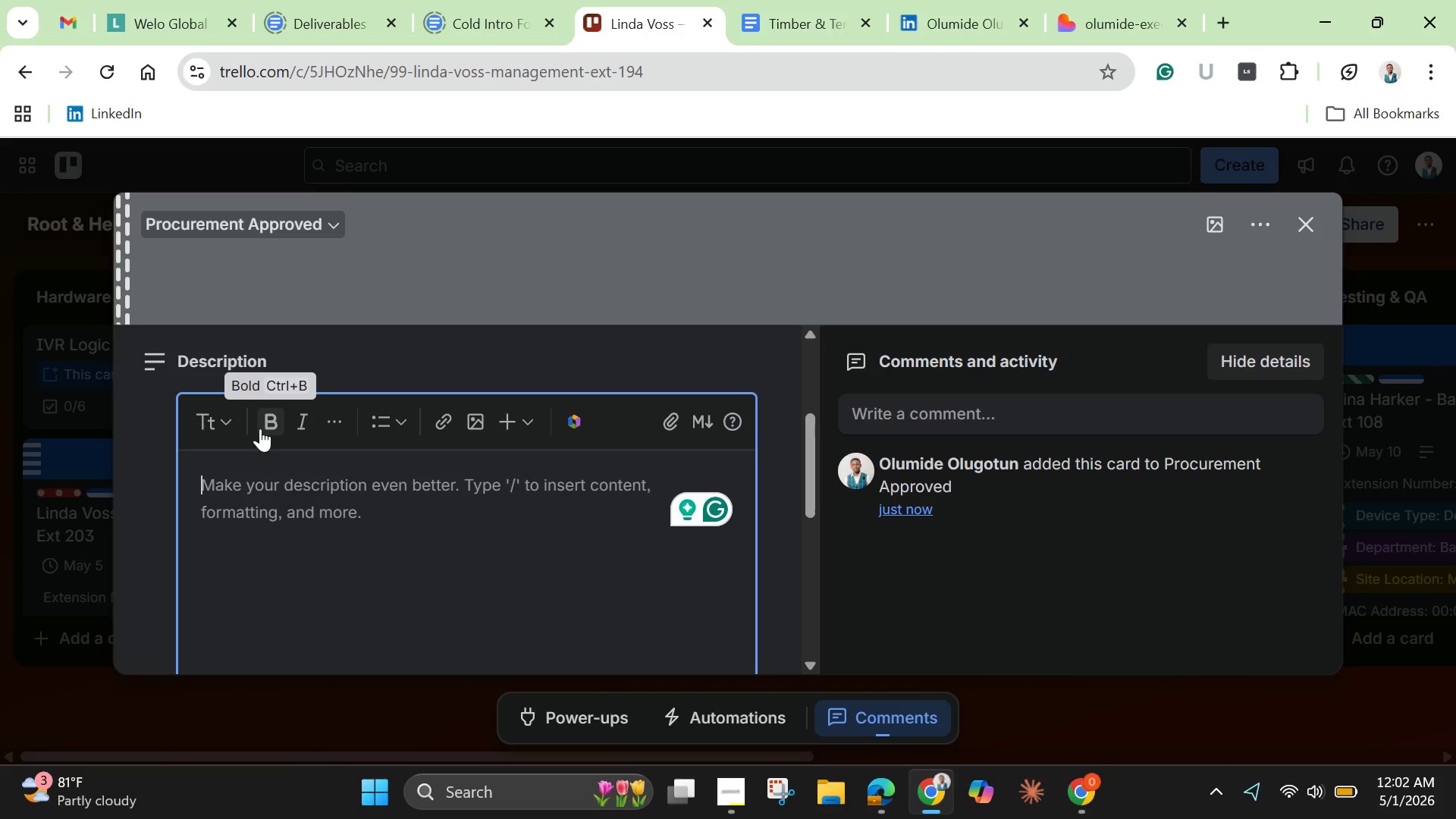 
right_click([228, 482])
 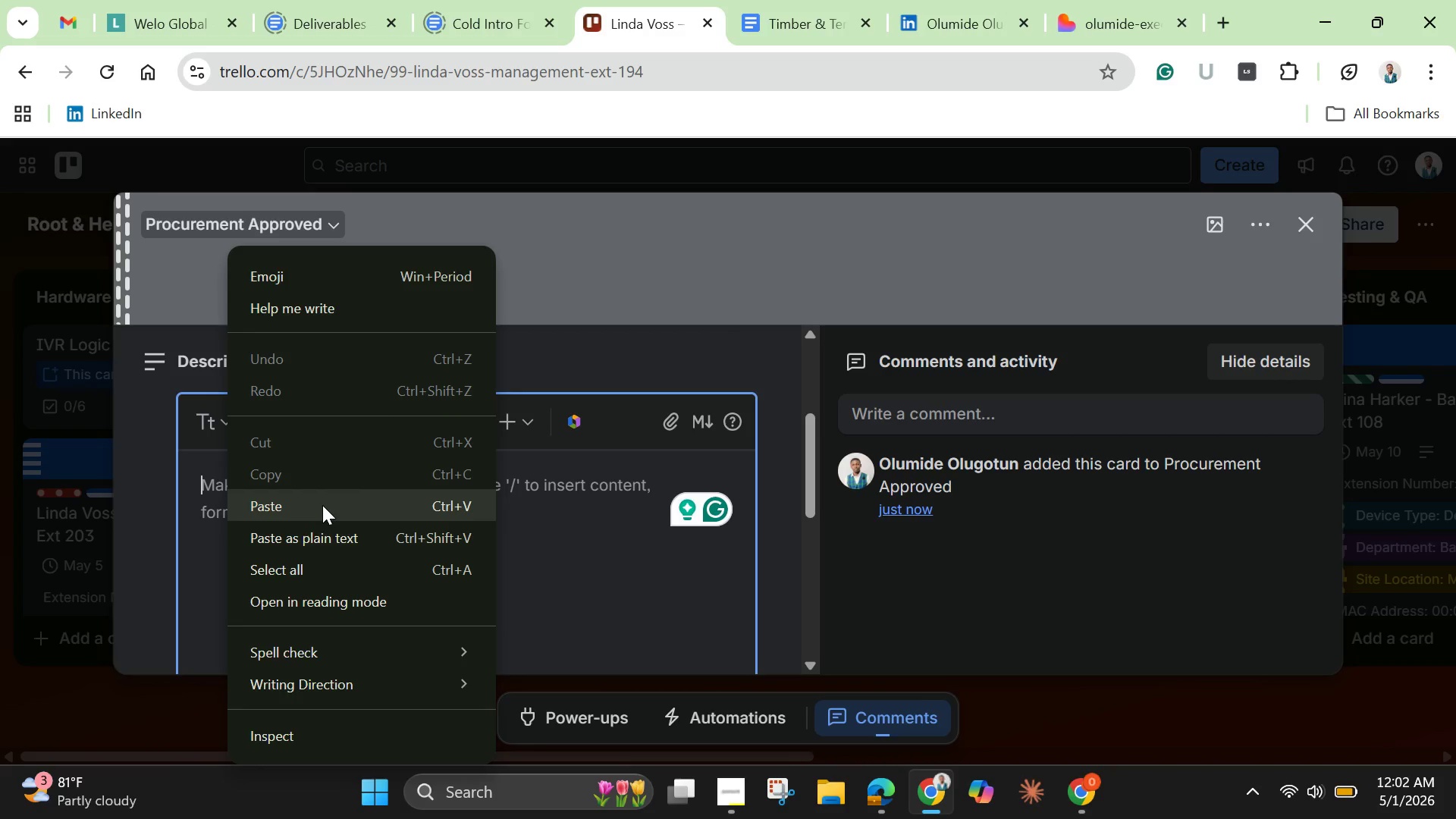 
left_click([322, 505])
 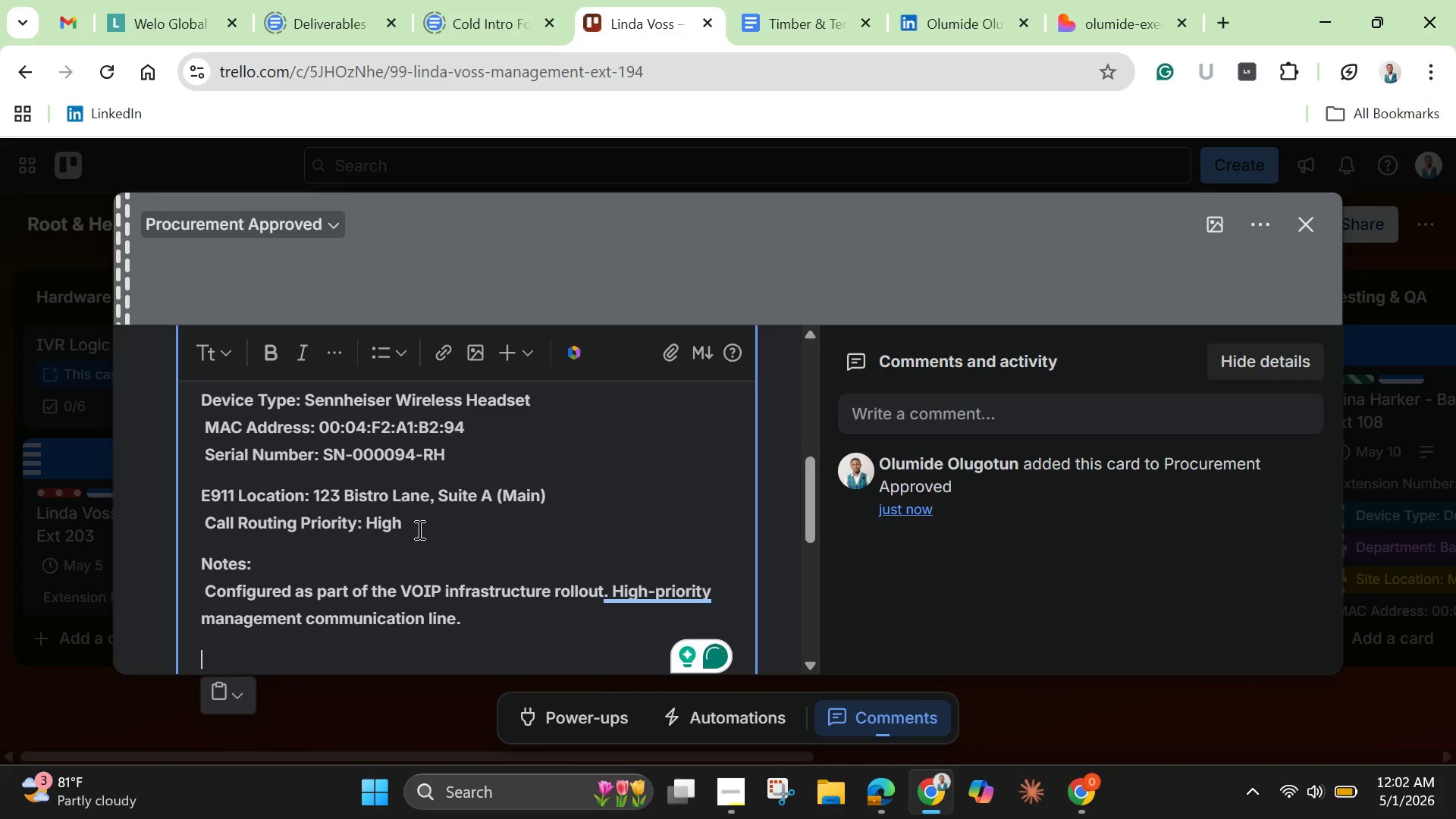 
scroll: coordinate [418, 529], scroll_direction: up, amount: 2.0
 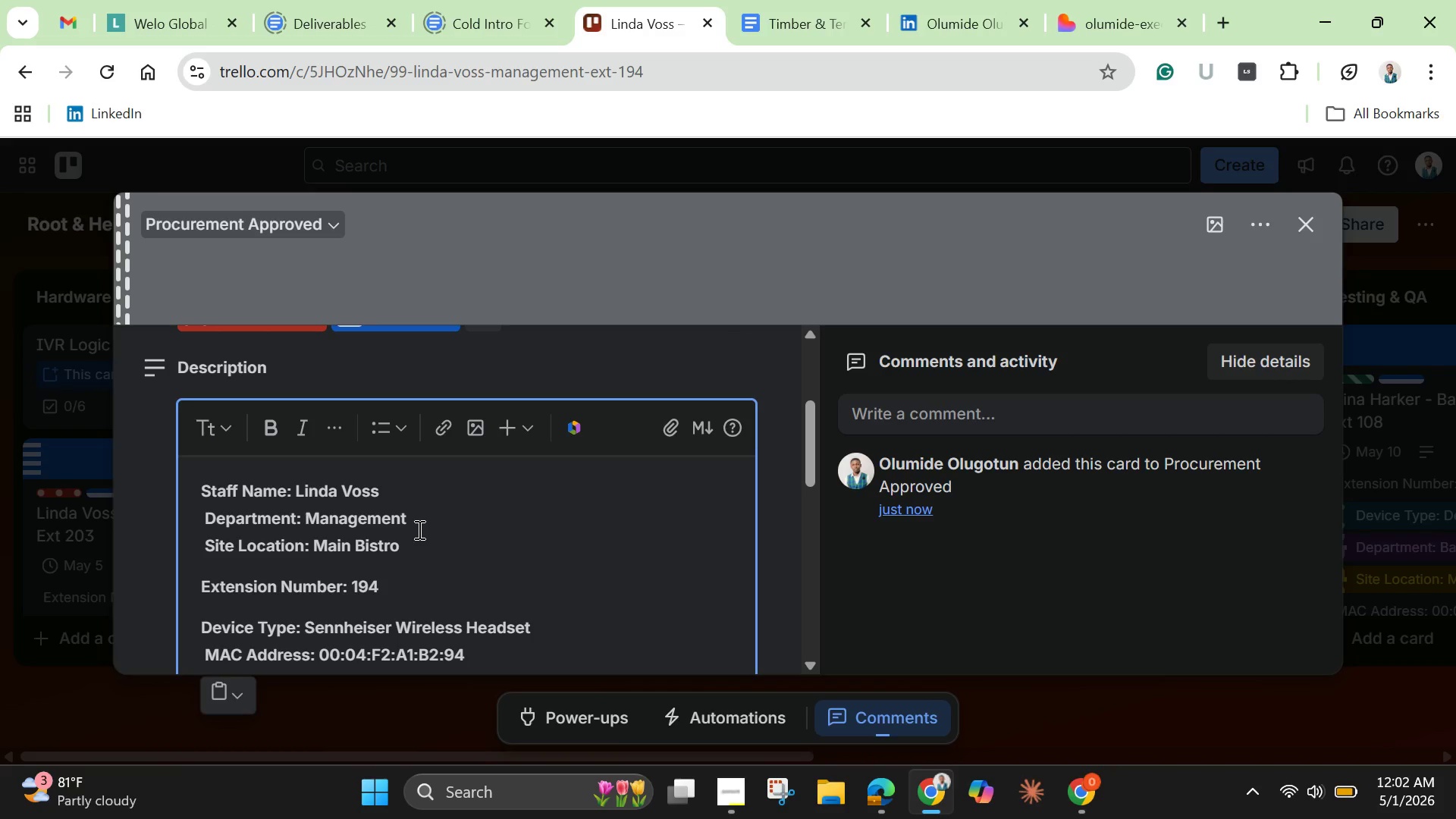 
wait(15.43)
 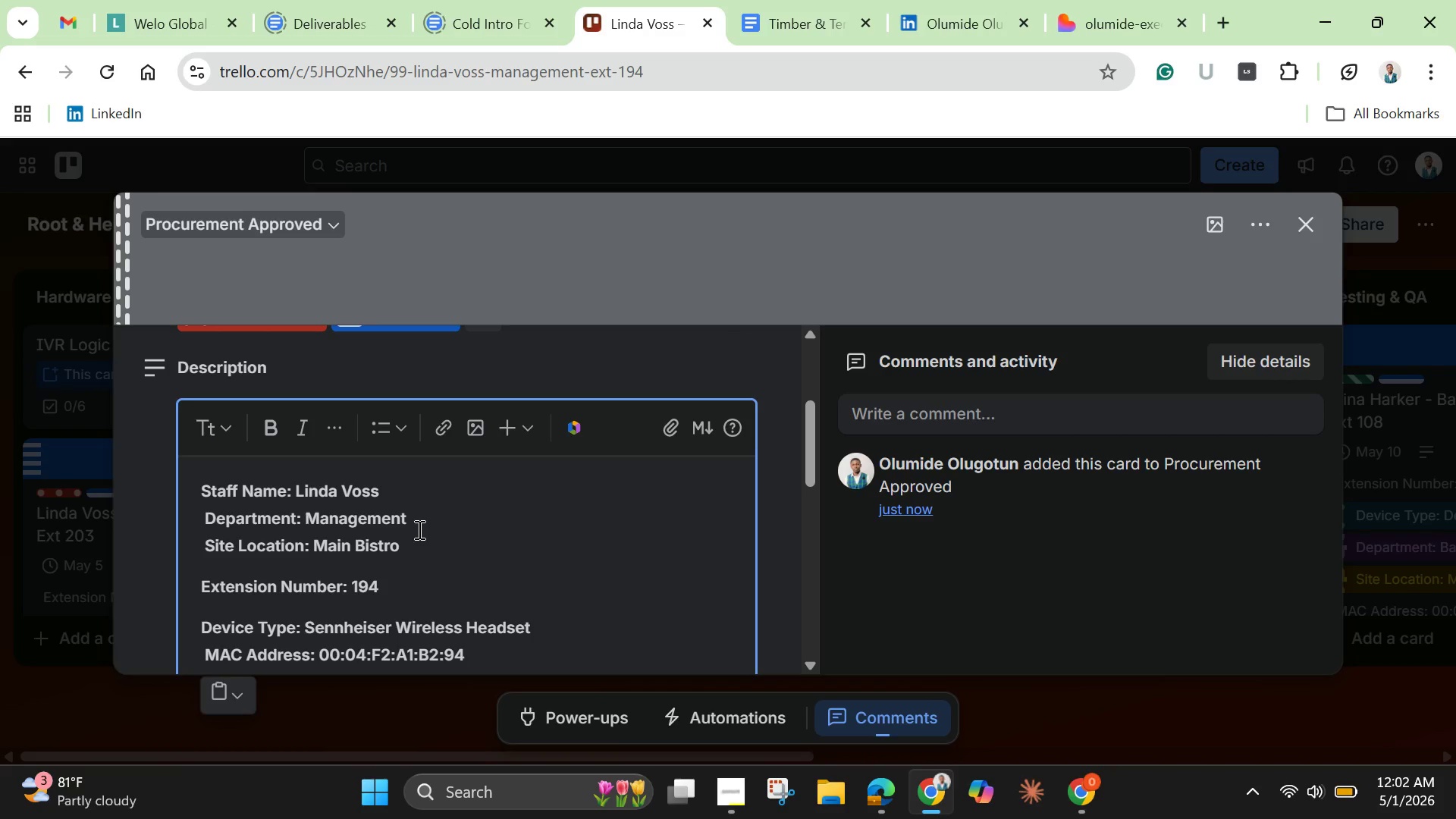 
scroll: coordinate [212, 646], scroll_direction: down, amount: 3.0
 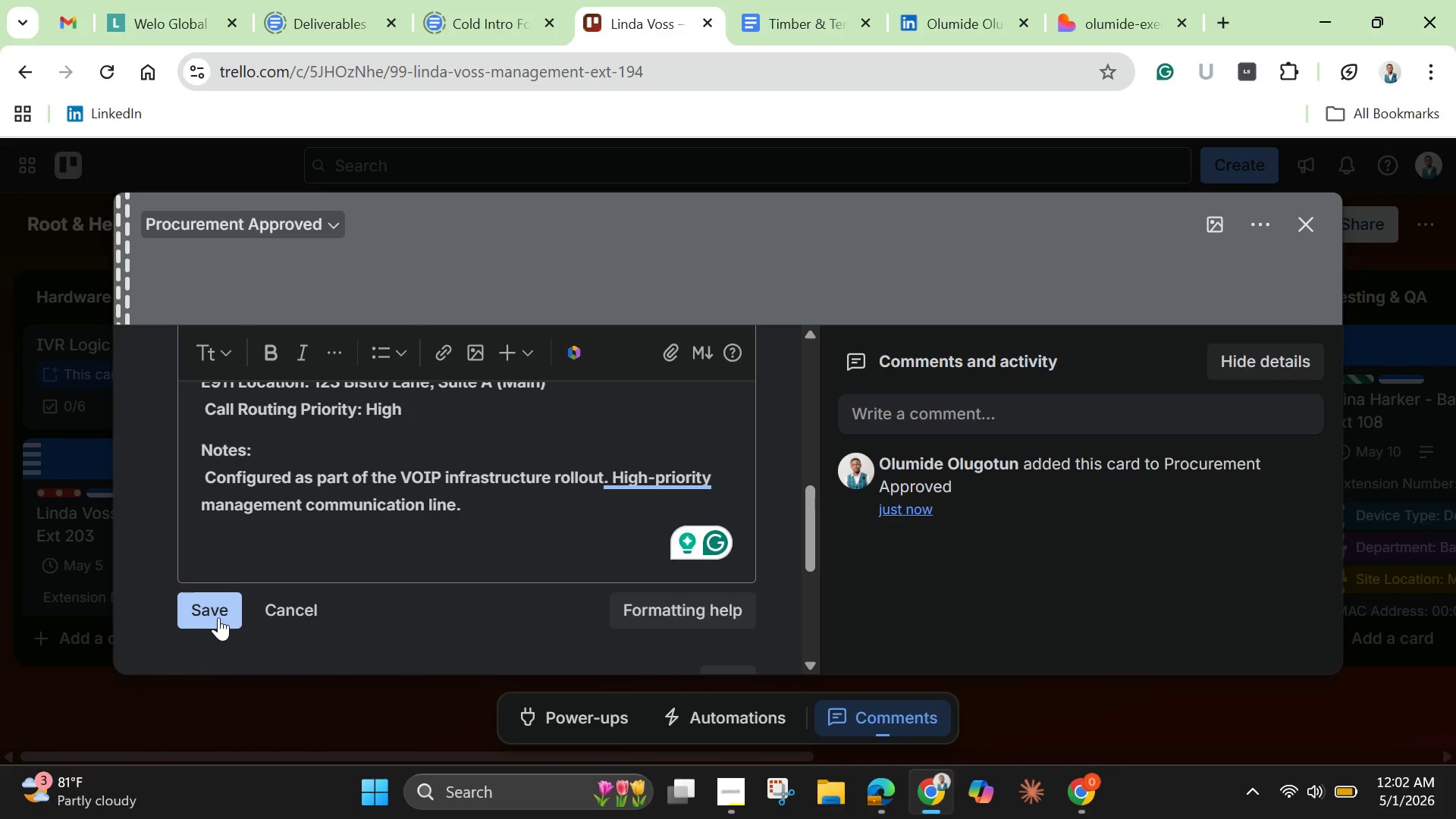 
left_click([218, 617])
 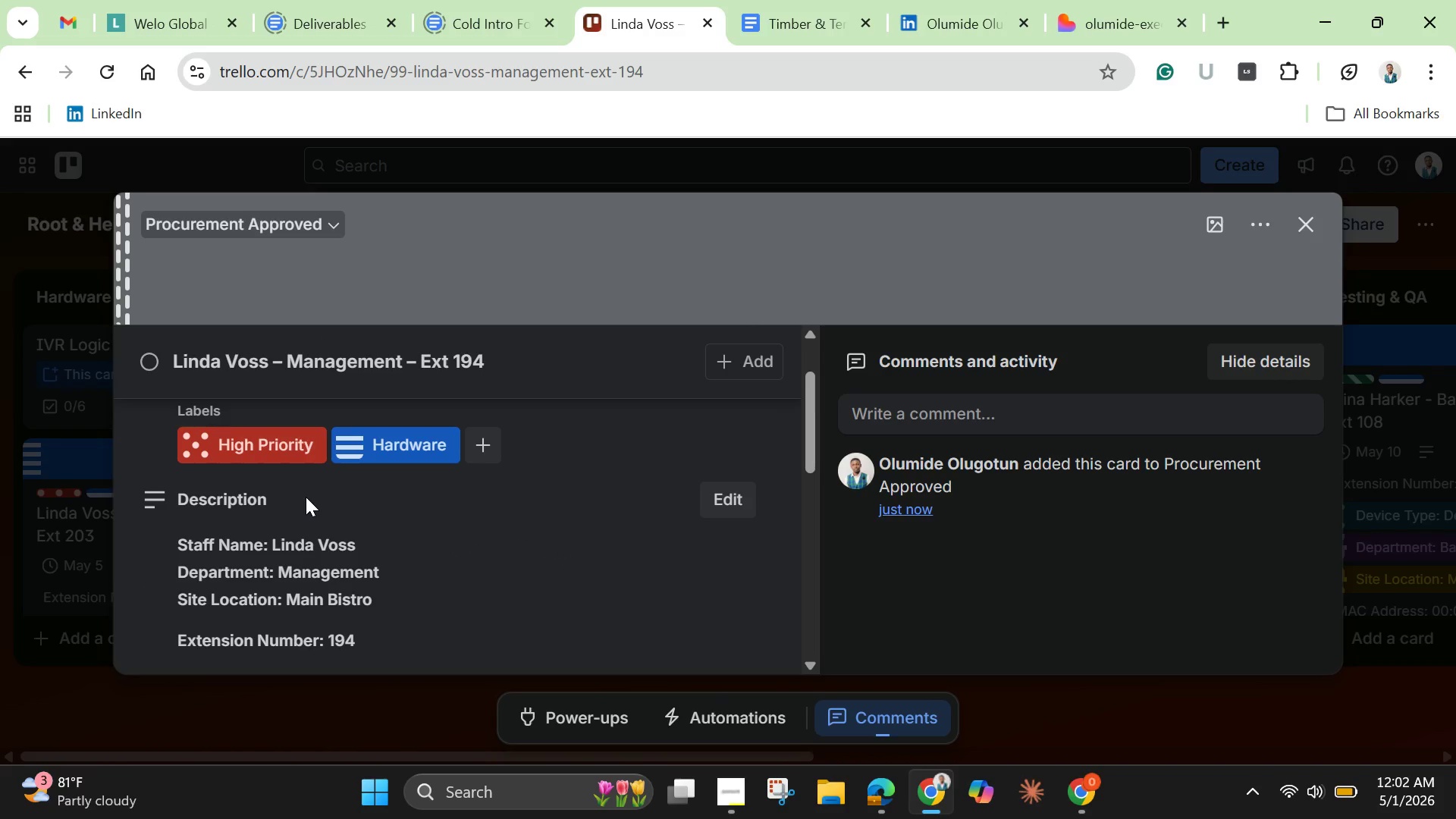 
scroll: coordinate [375, 513], scroll_direction: up, amount: 3.0
 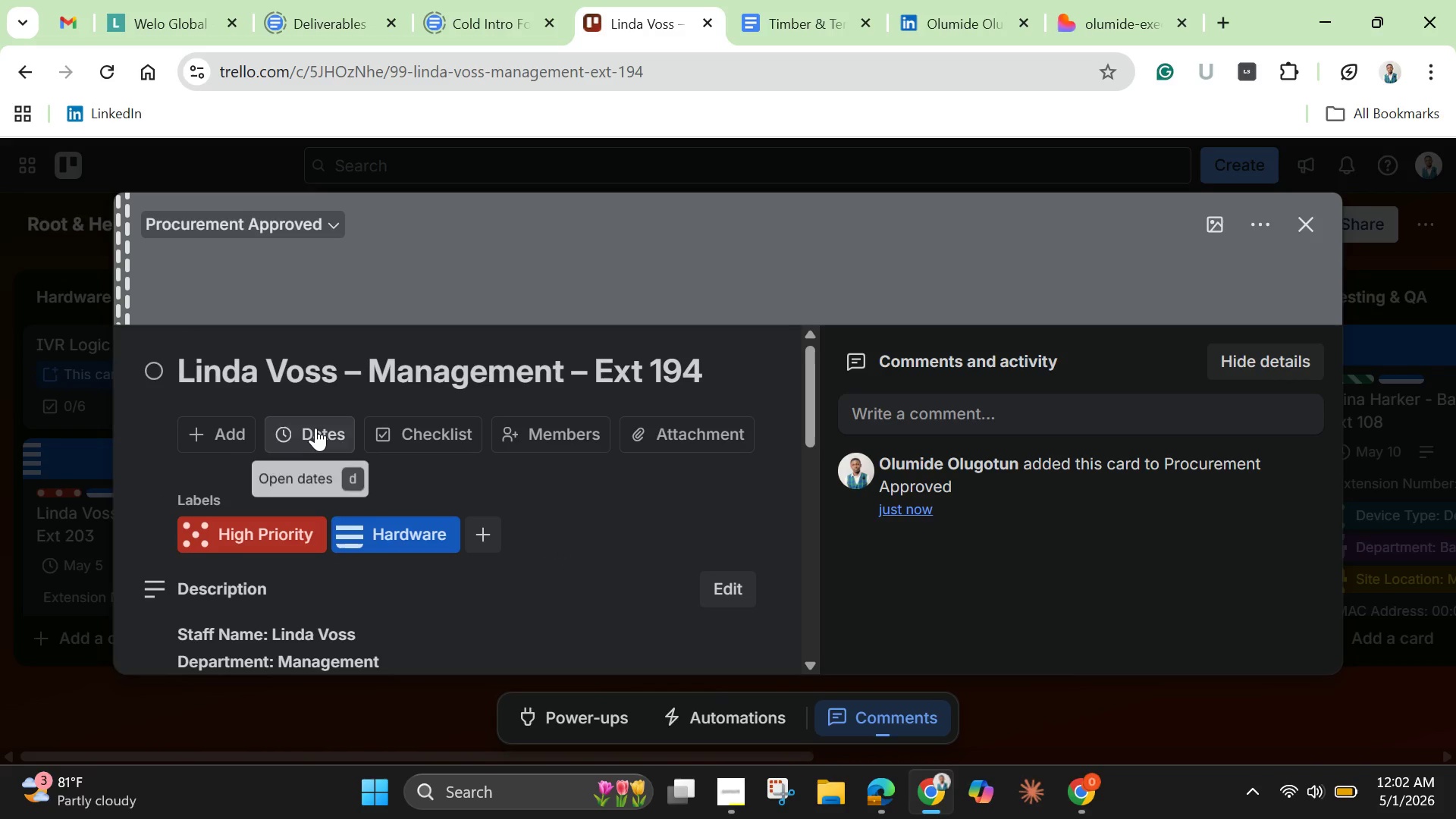 
left_click([315, 428])
 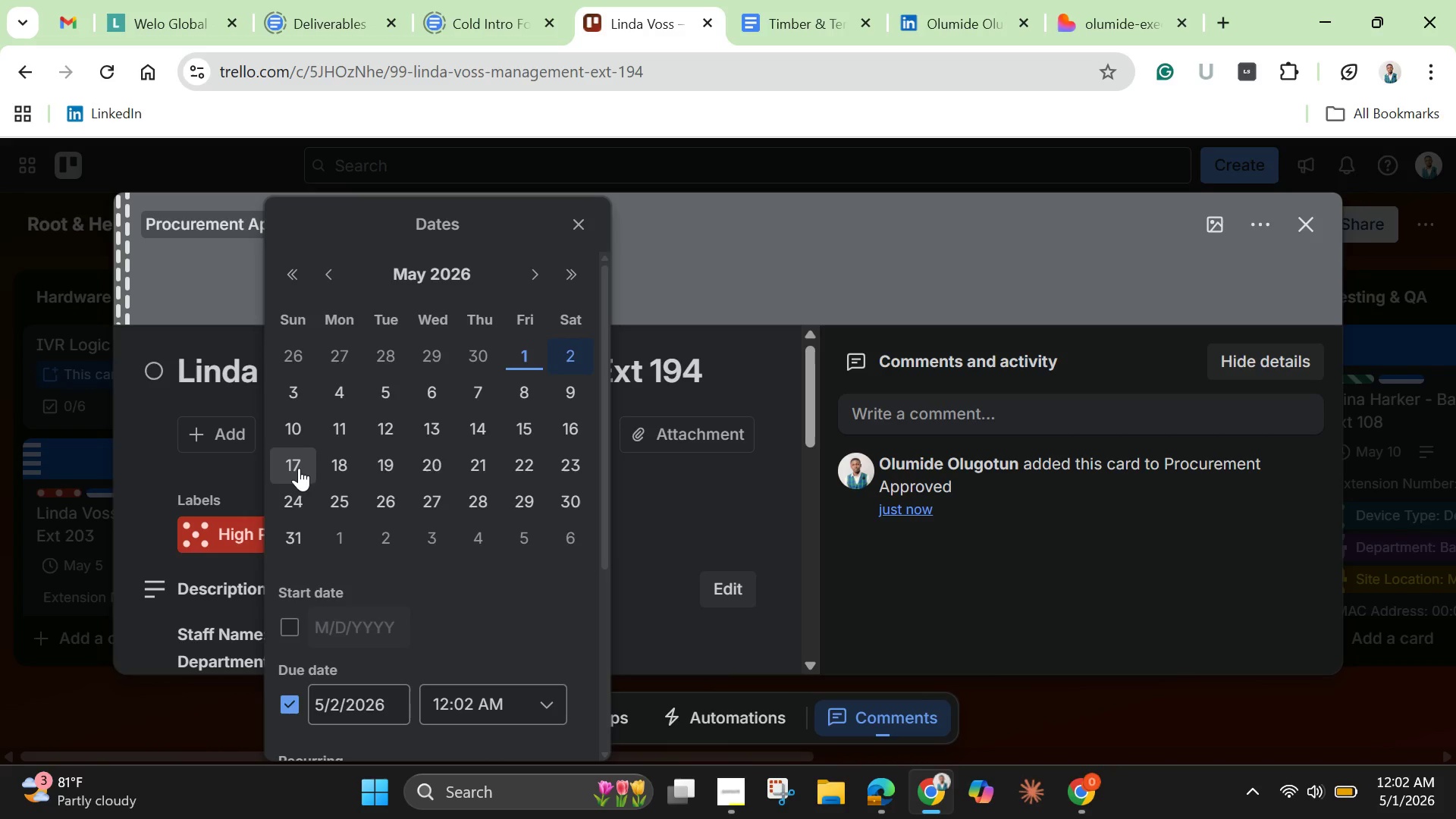 
wait(7.91)
 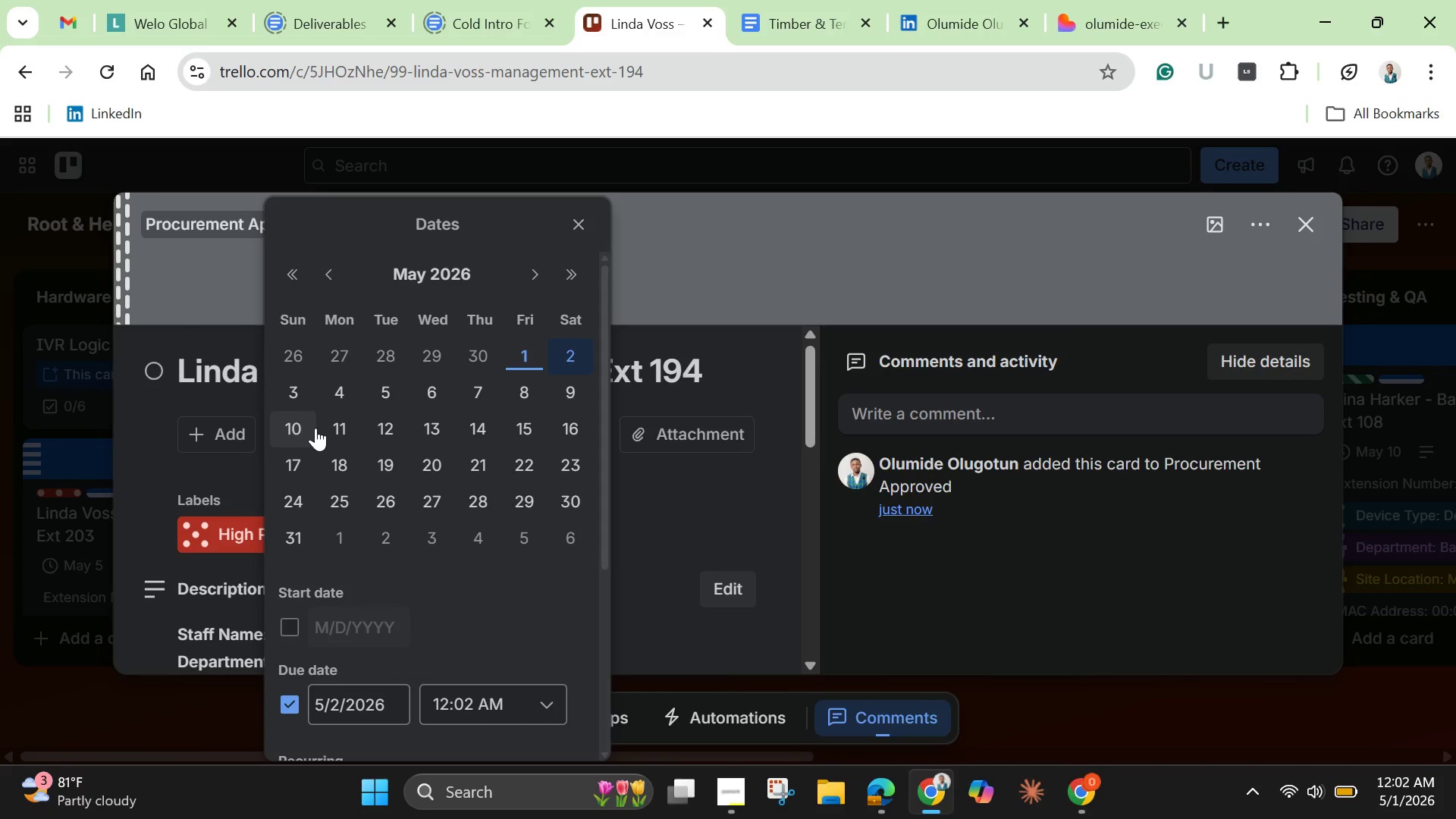 
scroll: coordinate [487, 592], scroll_direction: down, amount: 1.0
 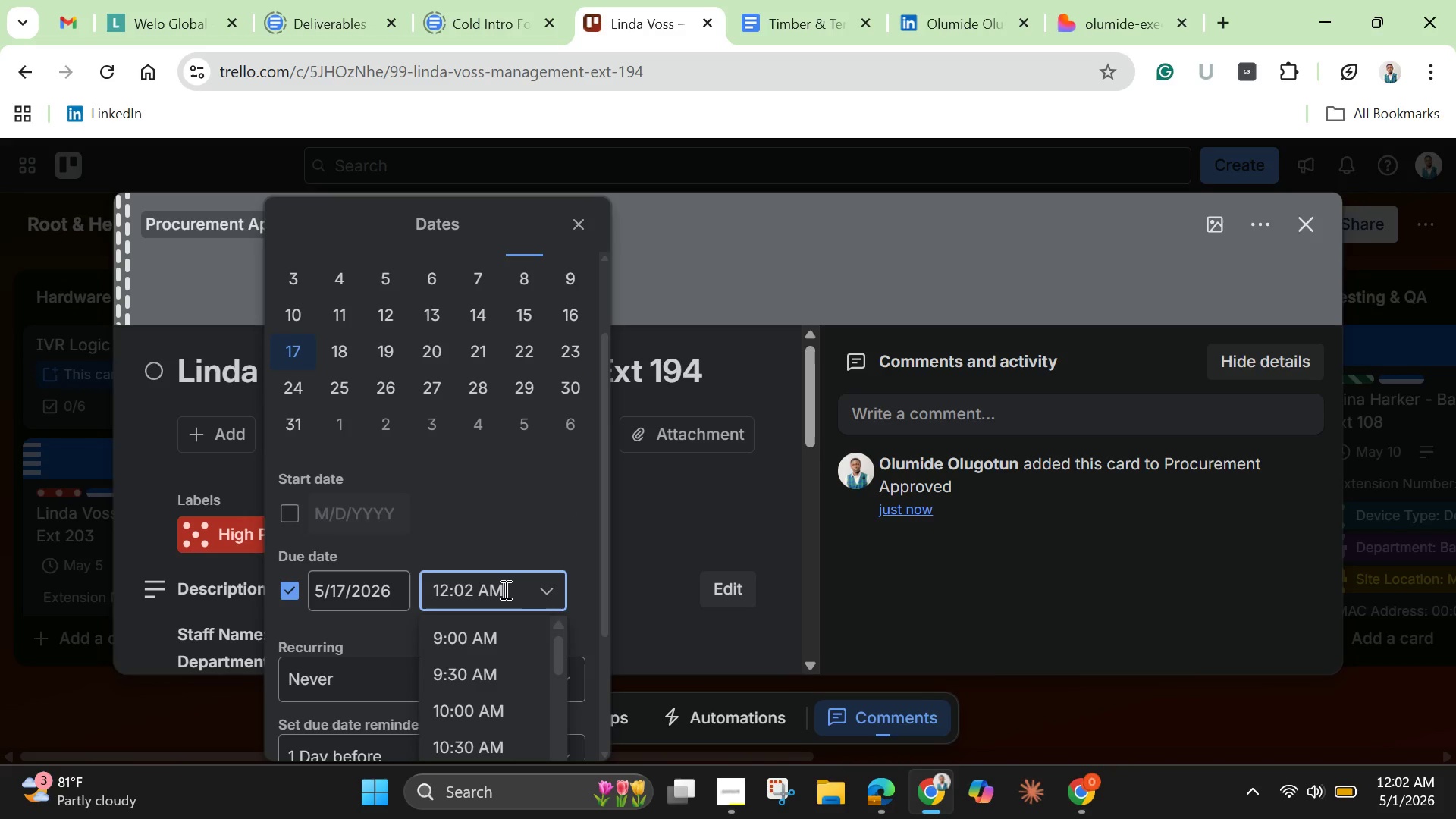 
left_click([504, 589])
 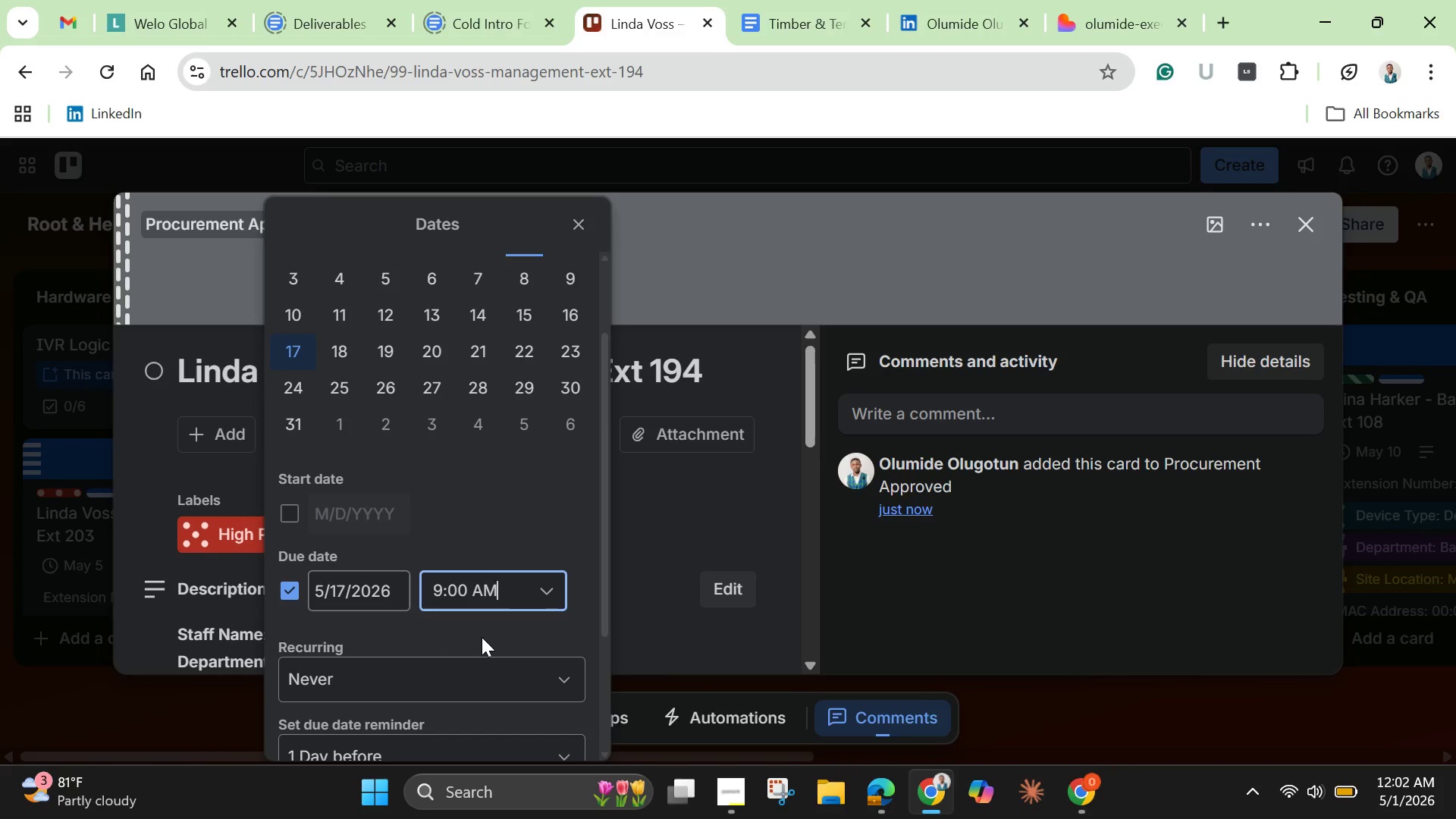 
left_click([482, 637])
 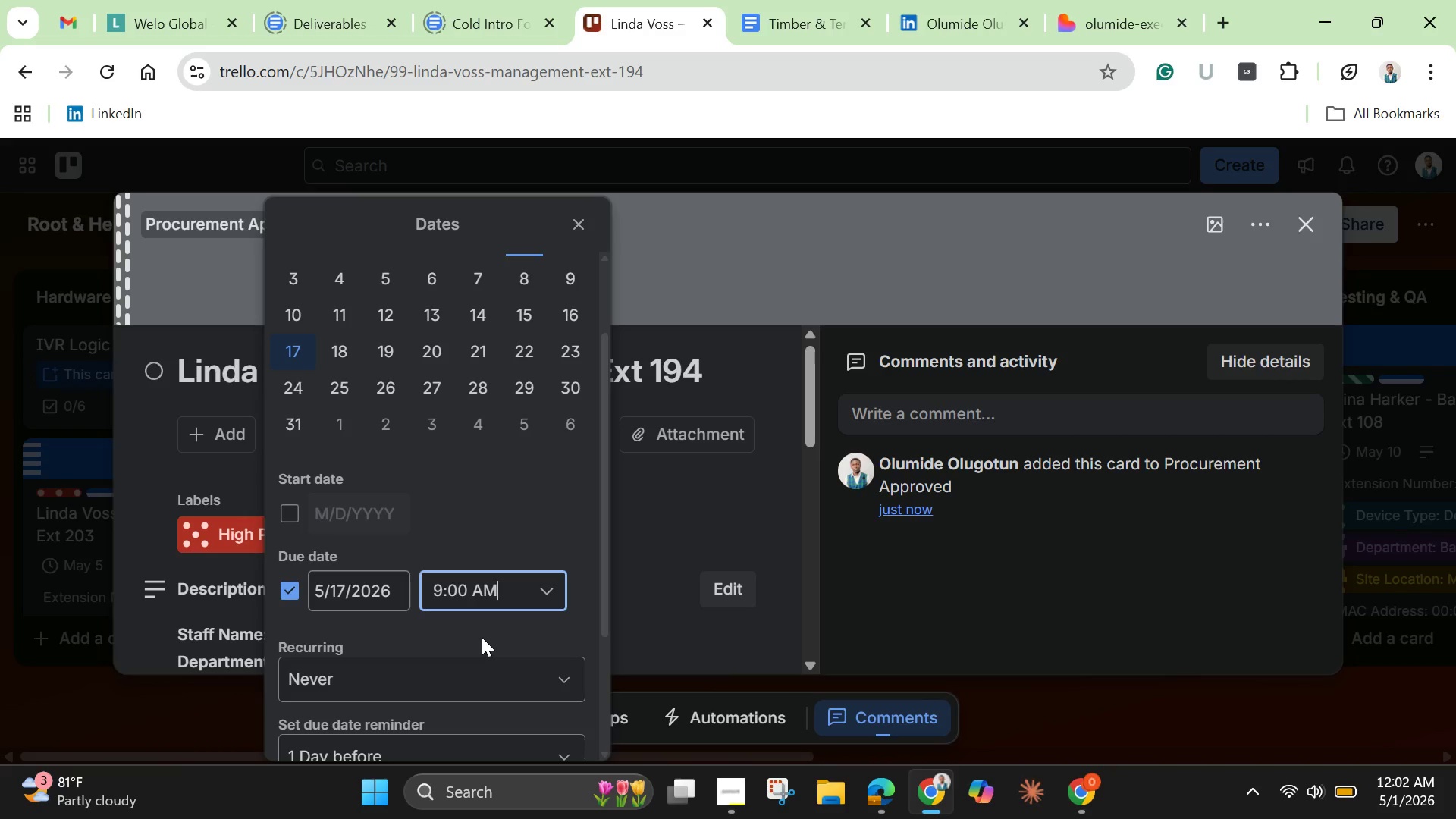 
wait(7.09)
 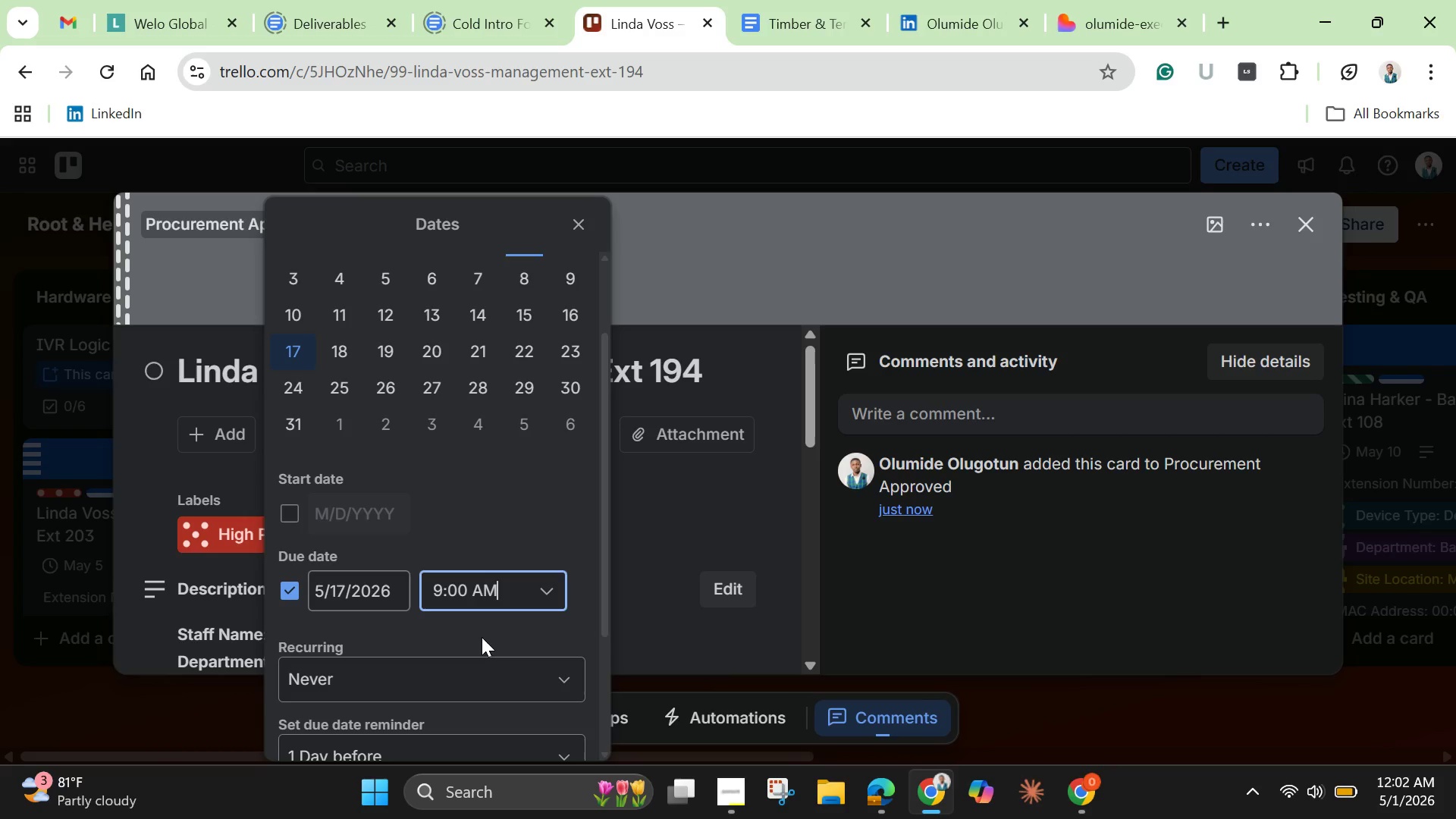 
scroll: coordinate [482, 637], scroll_direction: down, amount: 2.0
 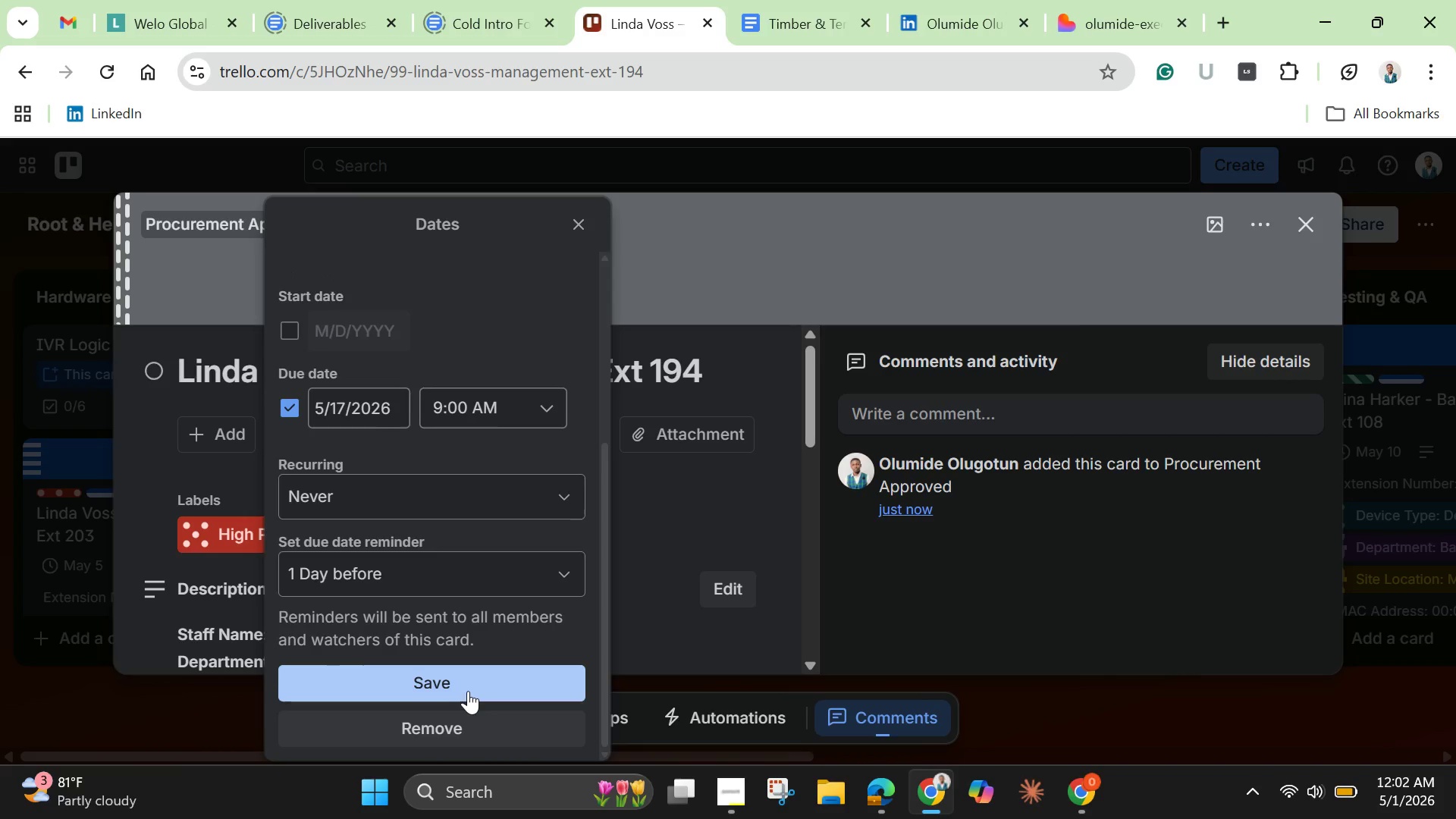 
left_click([468, 691])
 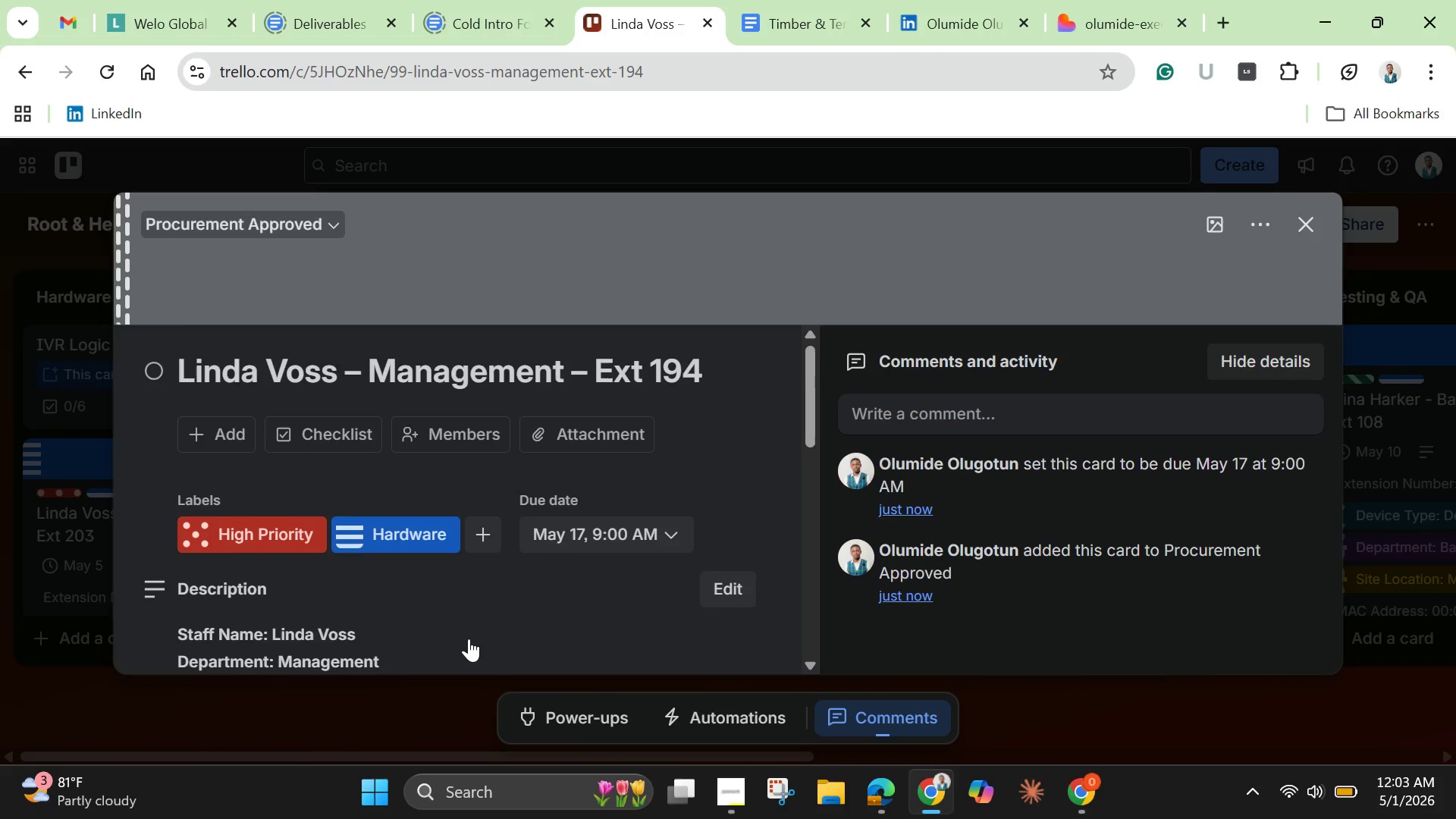 
scroll: coordinate [404, 631], scroll_direction: down, amount: 7.0
 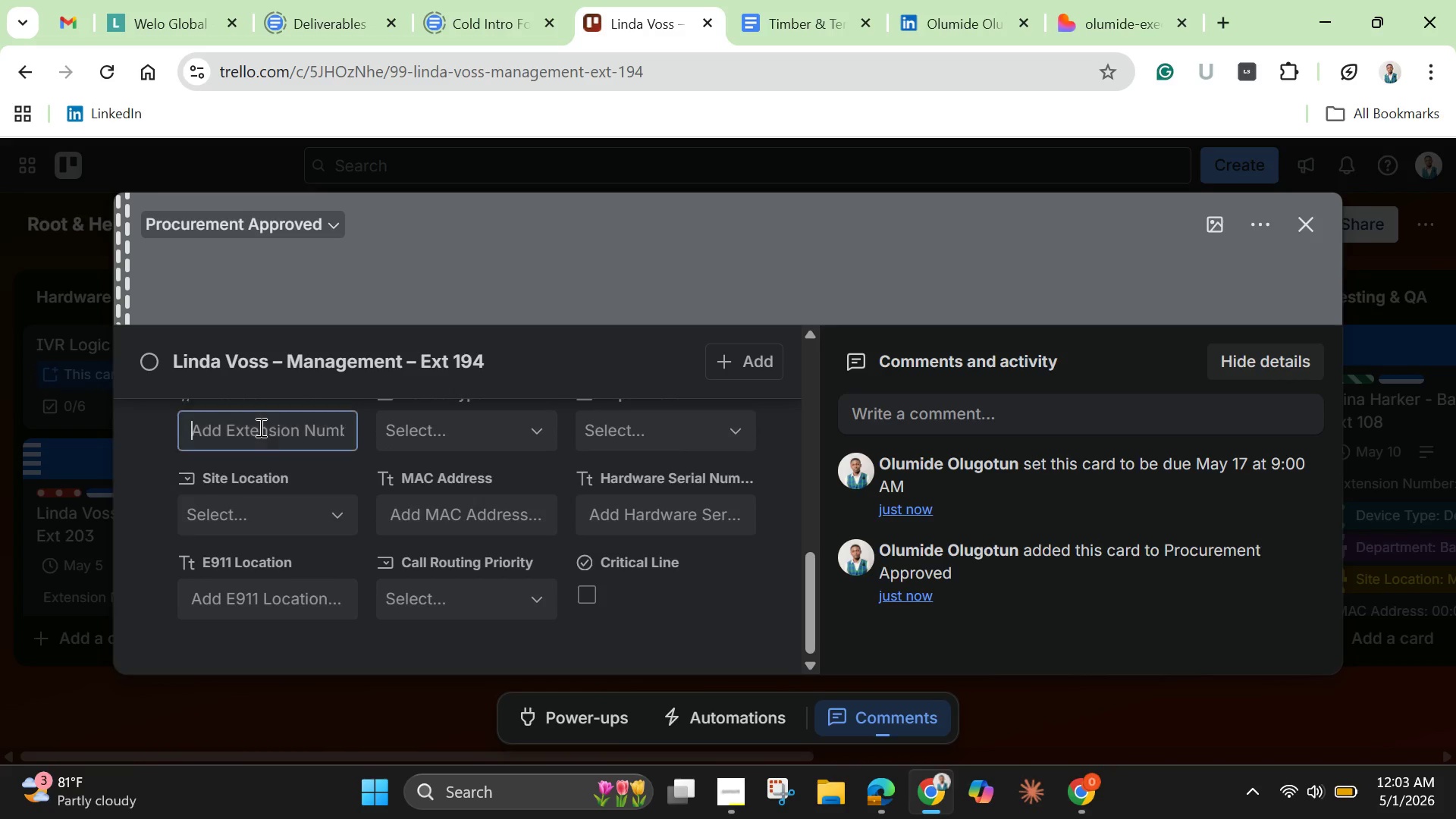 
left_click([259, 427])
 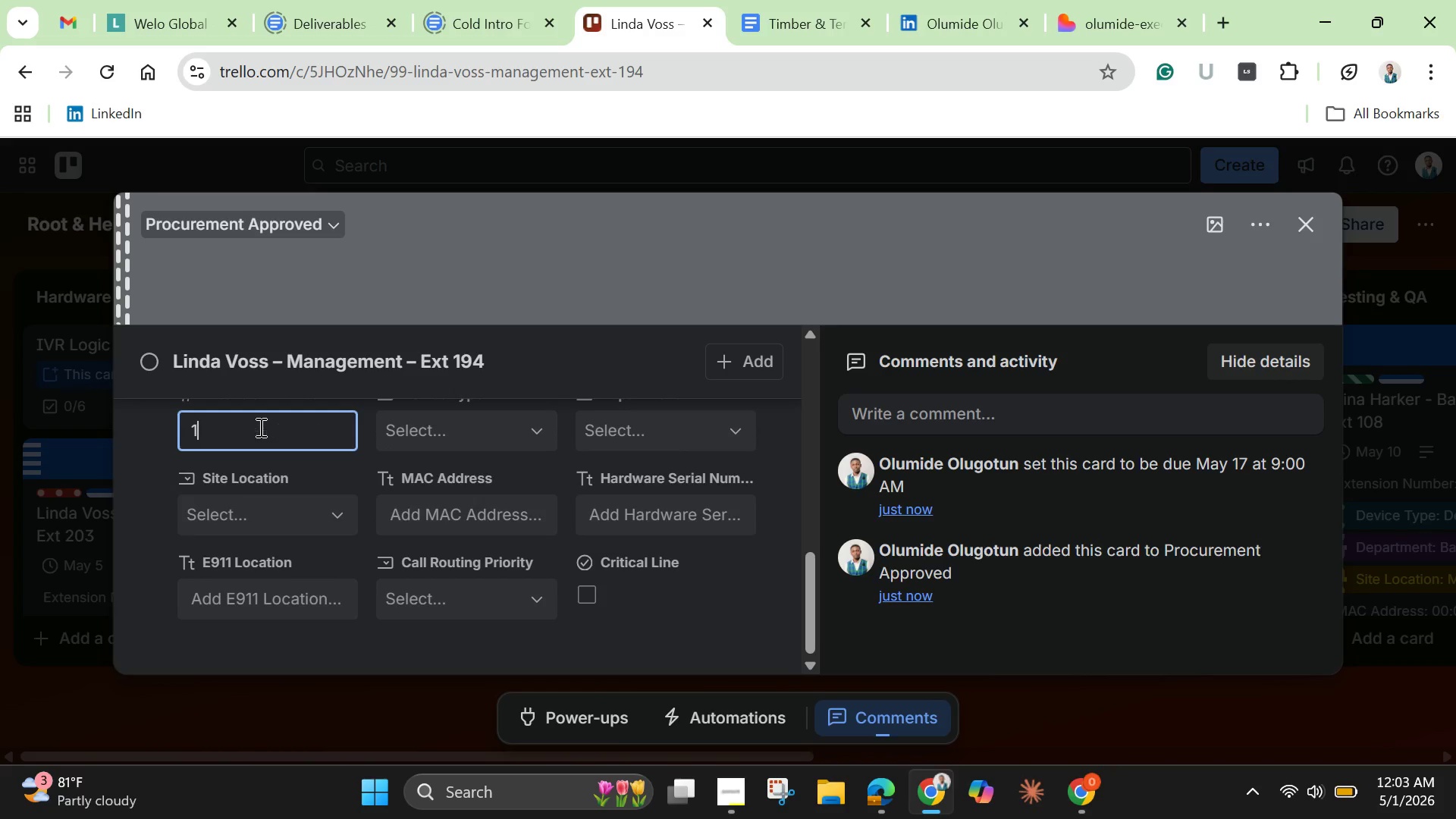 
type(194)
 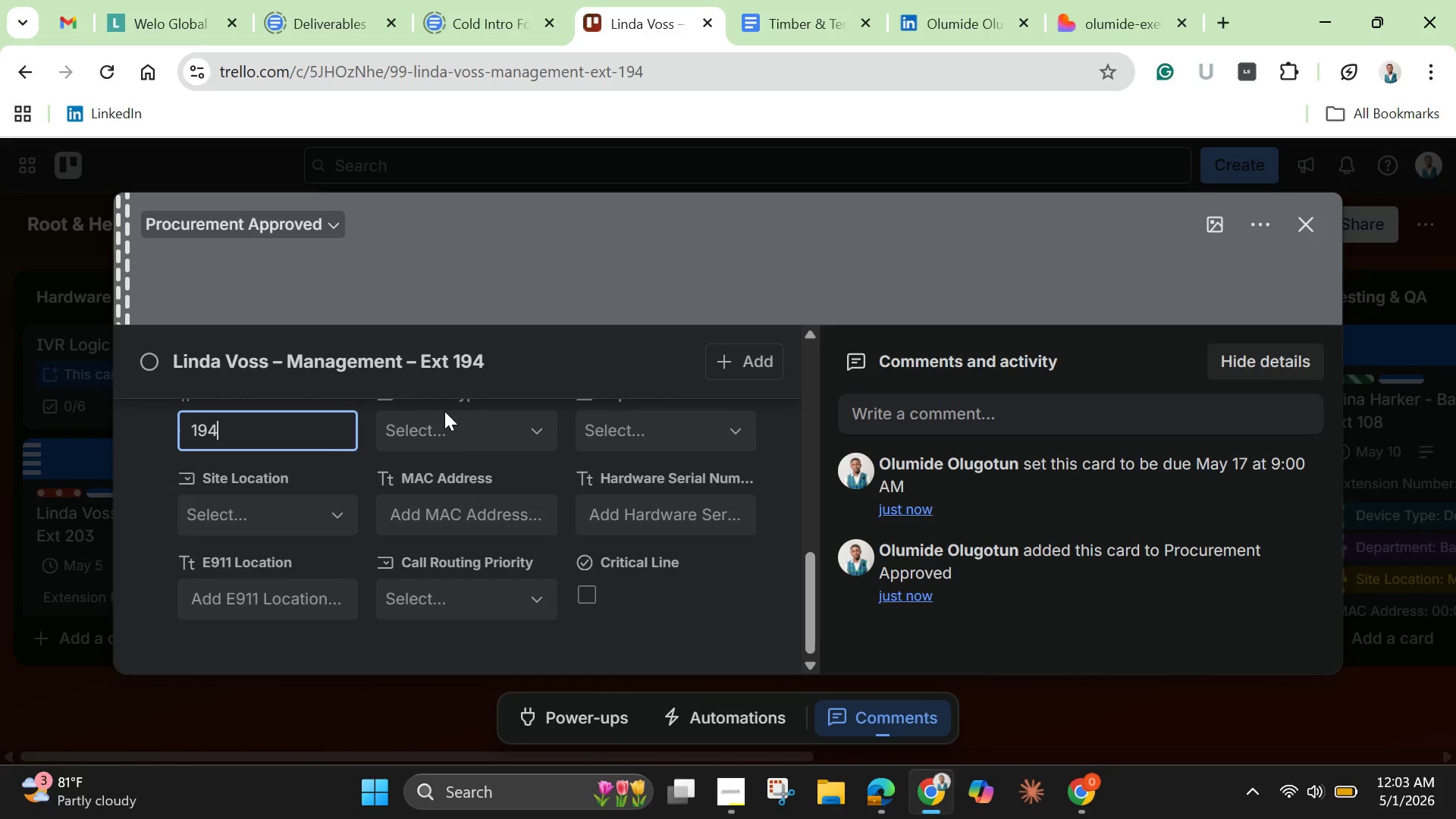 
left_click([457, 436])
 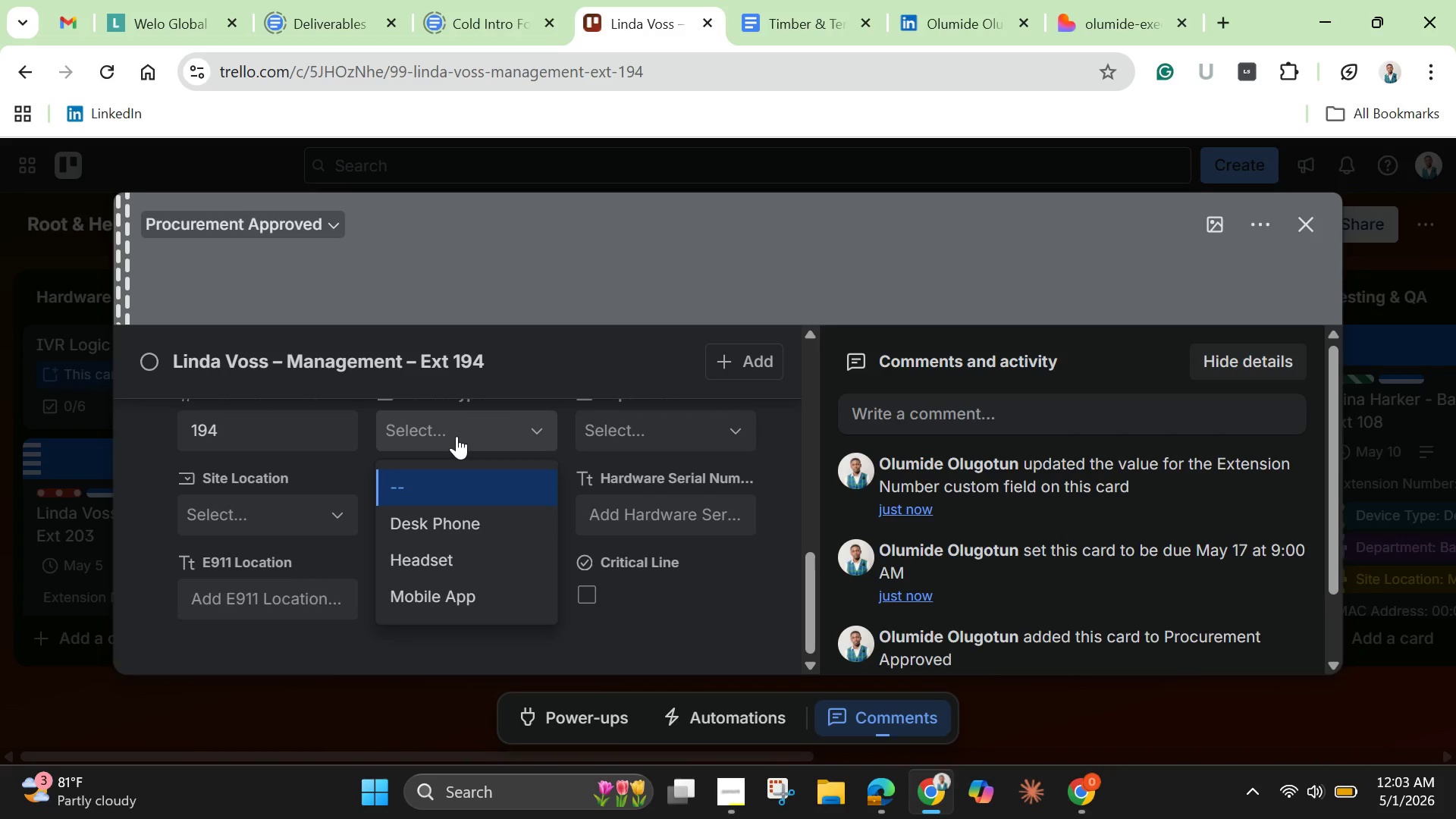 
wait(6.12)
 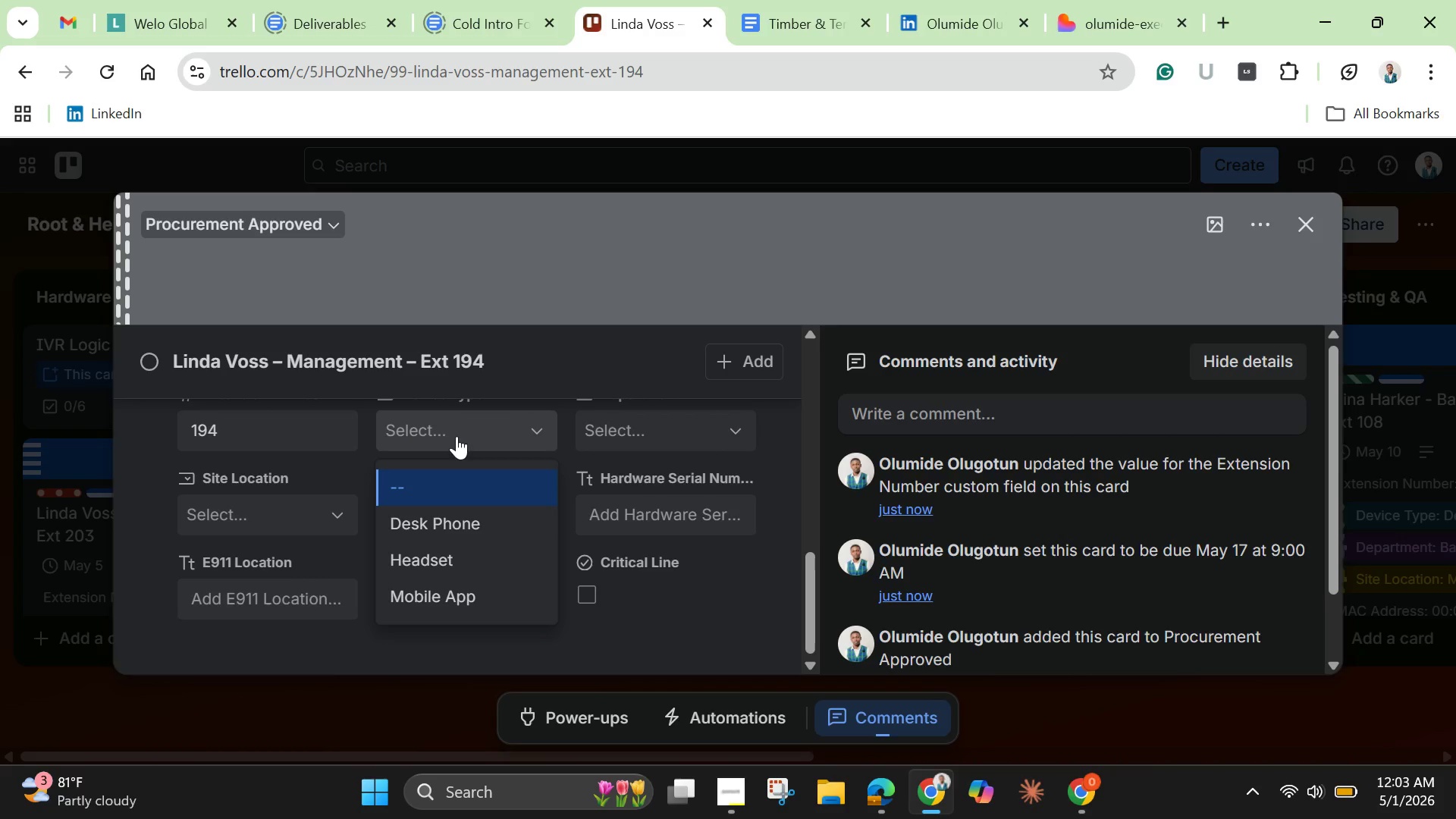 
left_click([447, 563])
 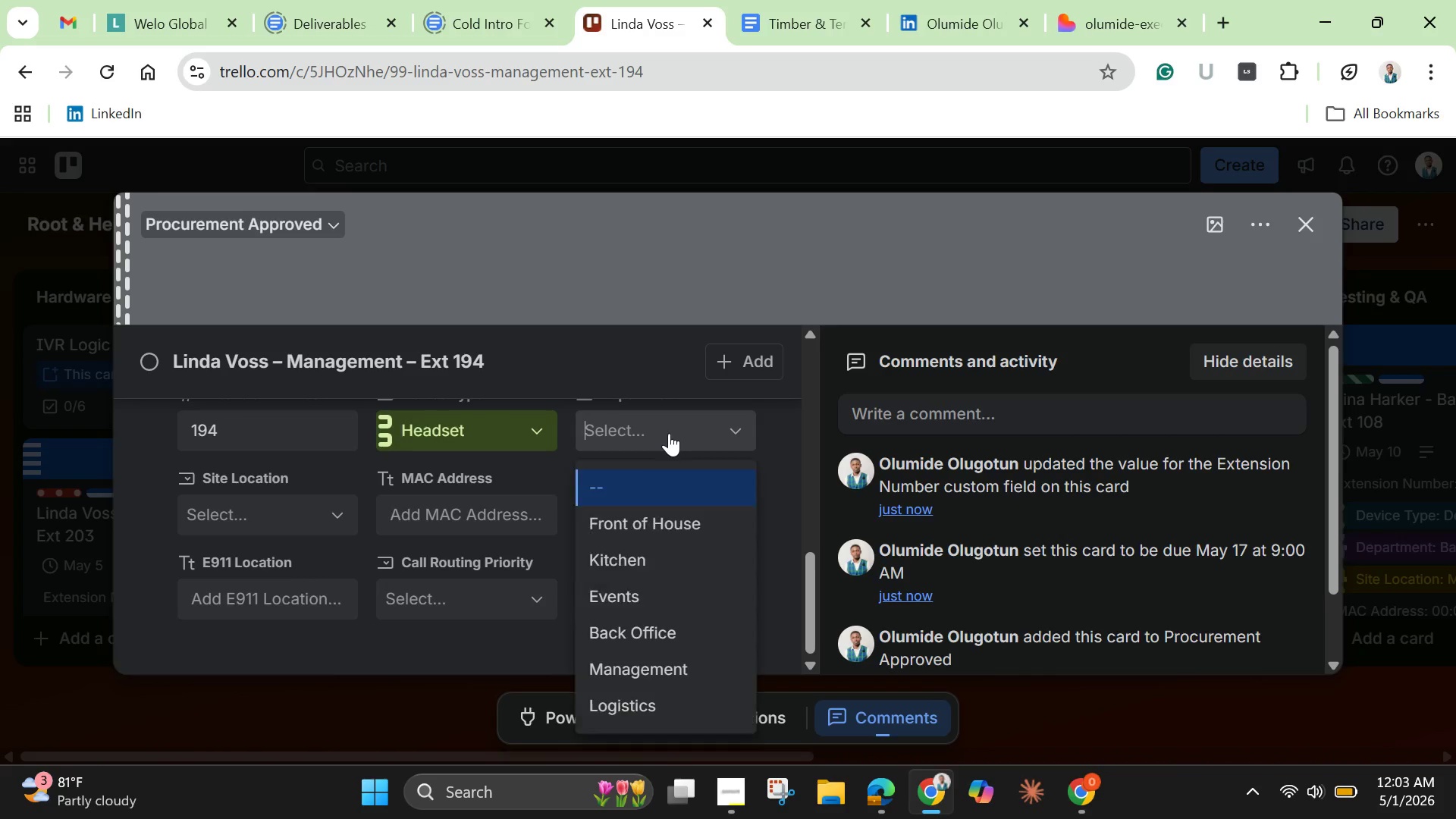 
left_click([669, 433])
 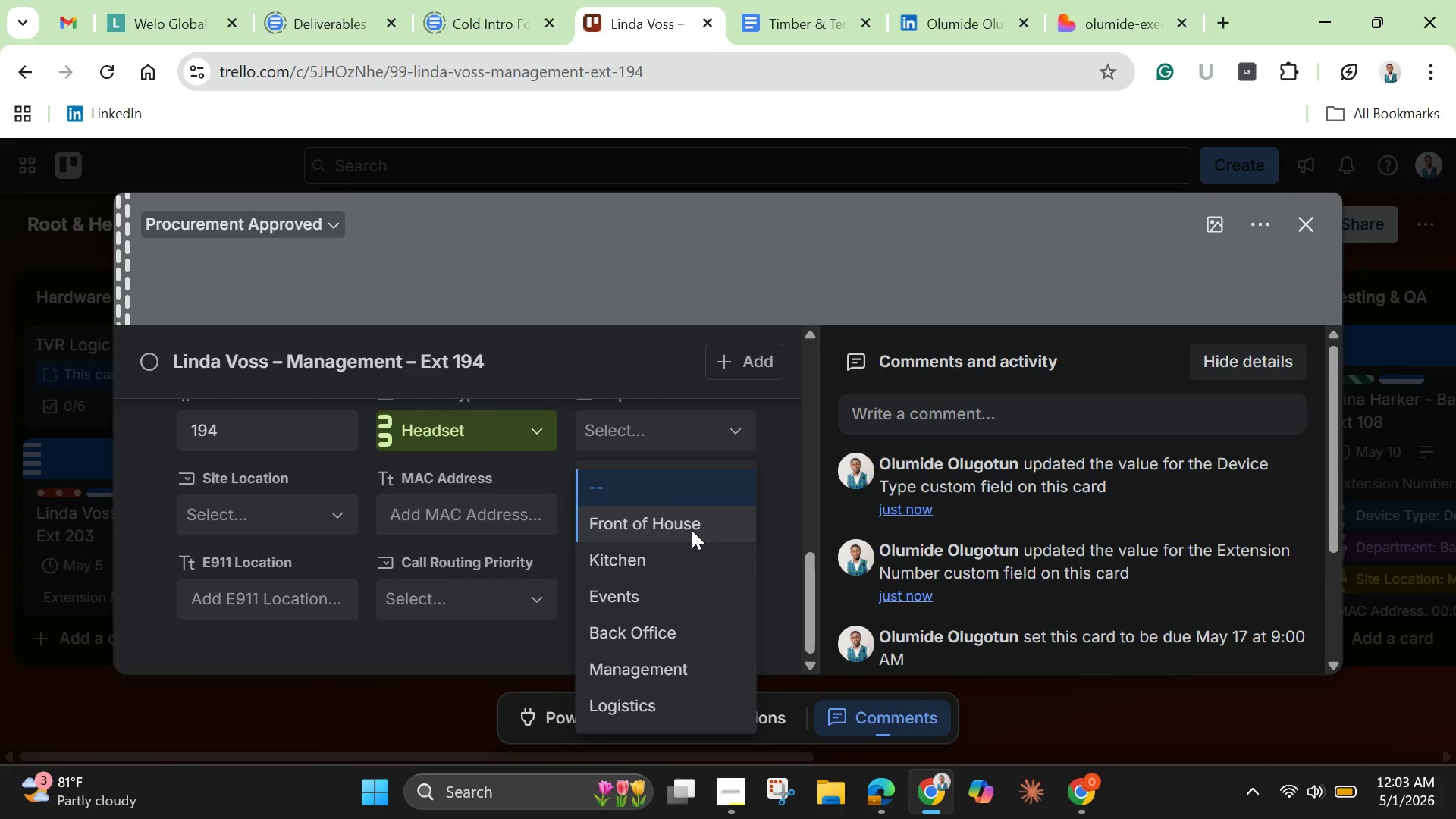 
wait(5.42)
 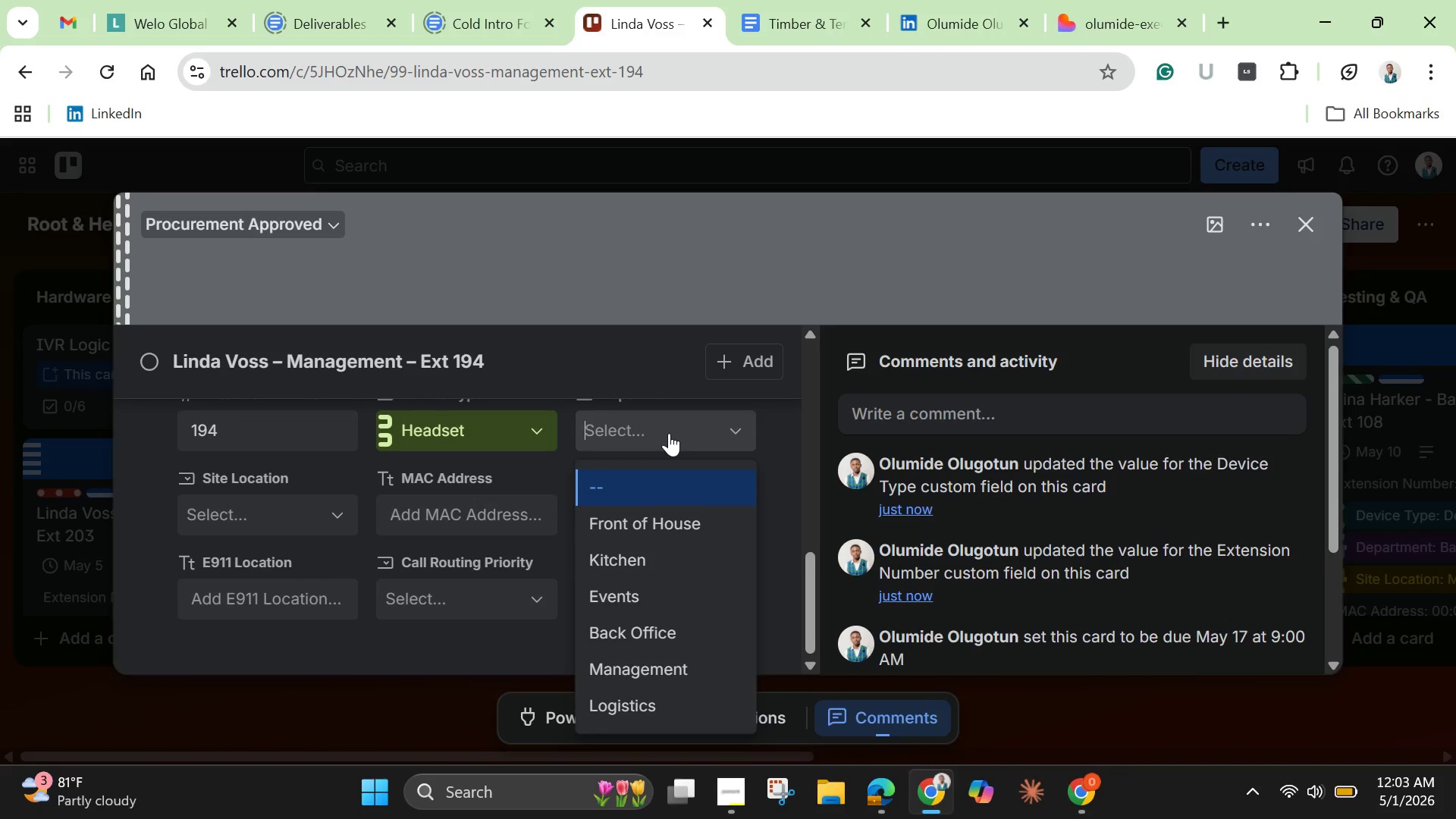 
left_click([661, 670])
 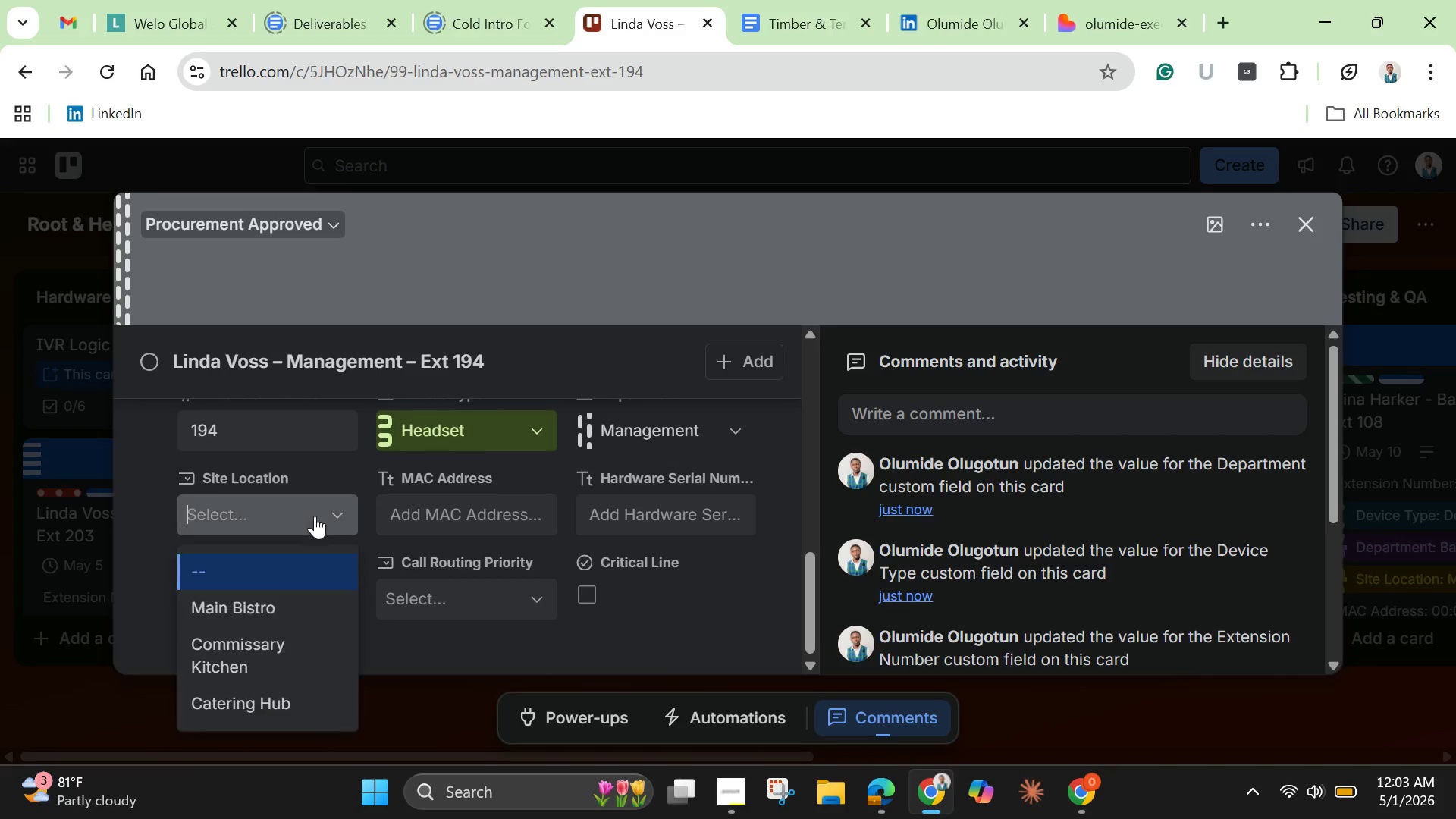 
left_click([315, 516])
 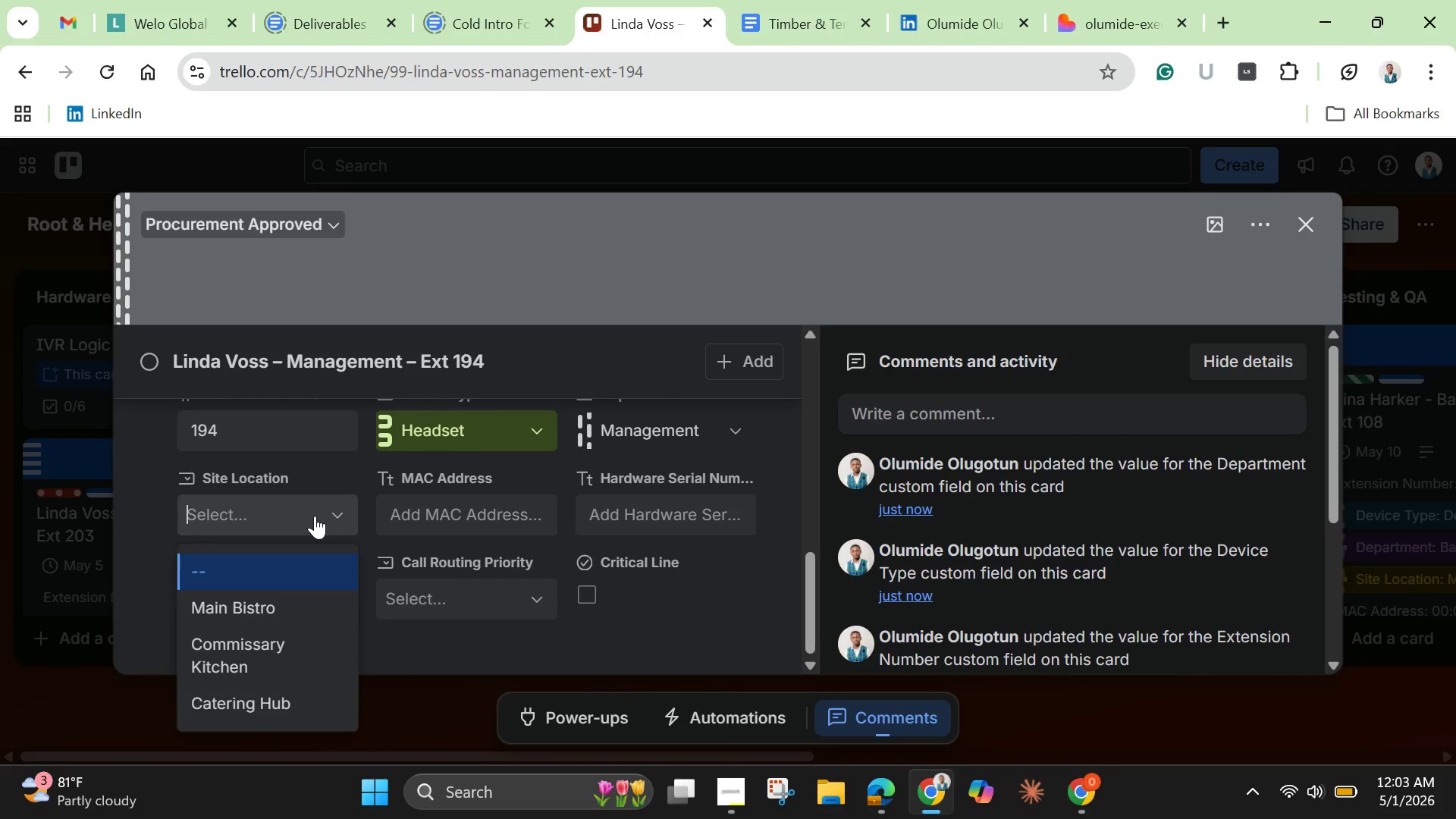 
wait(6.66)
 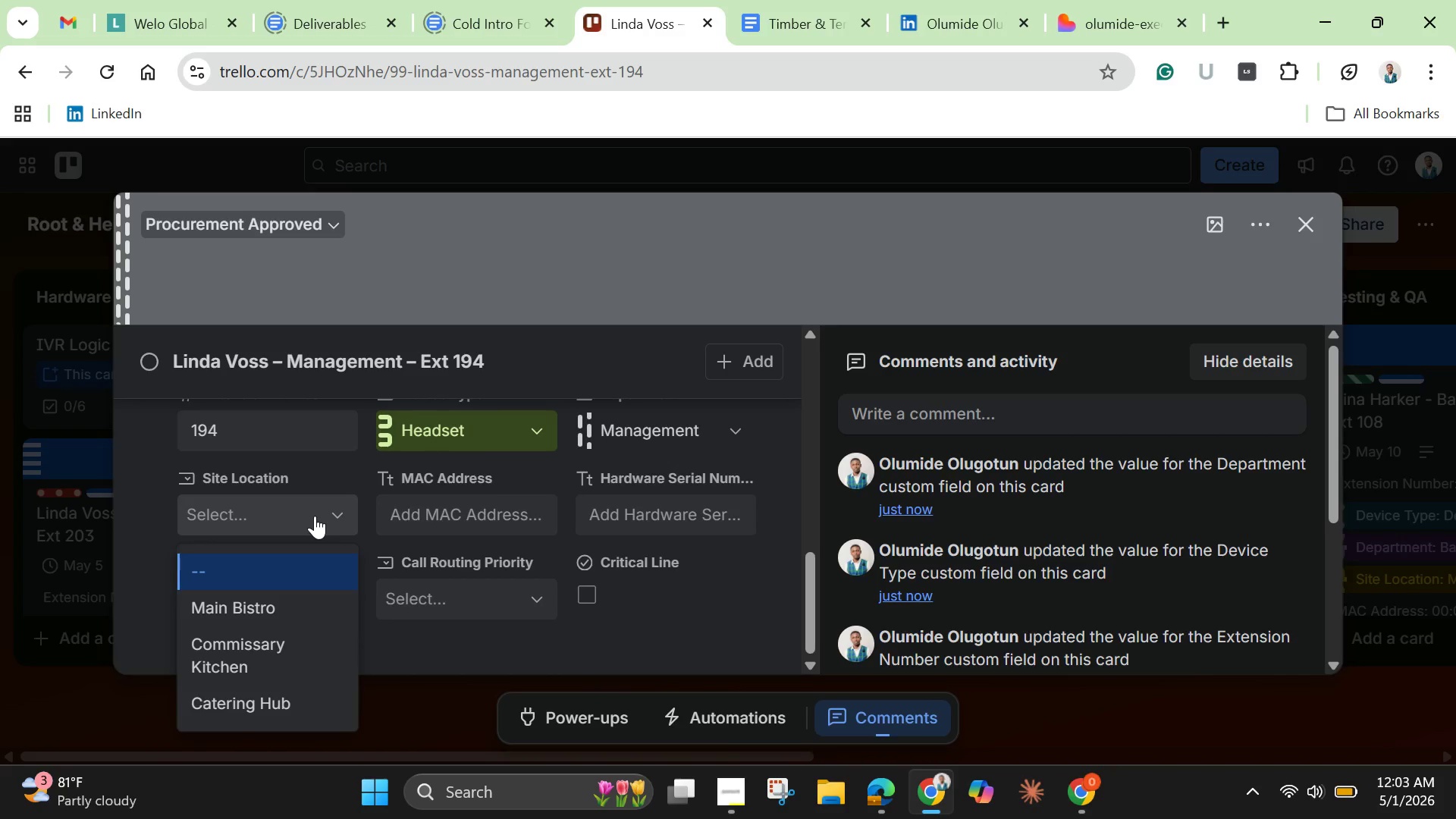 
left_click([256, 610])
 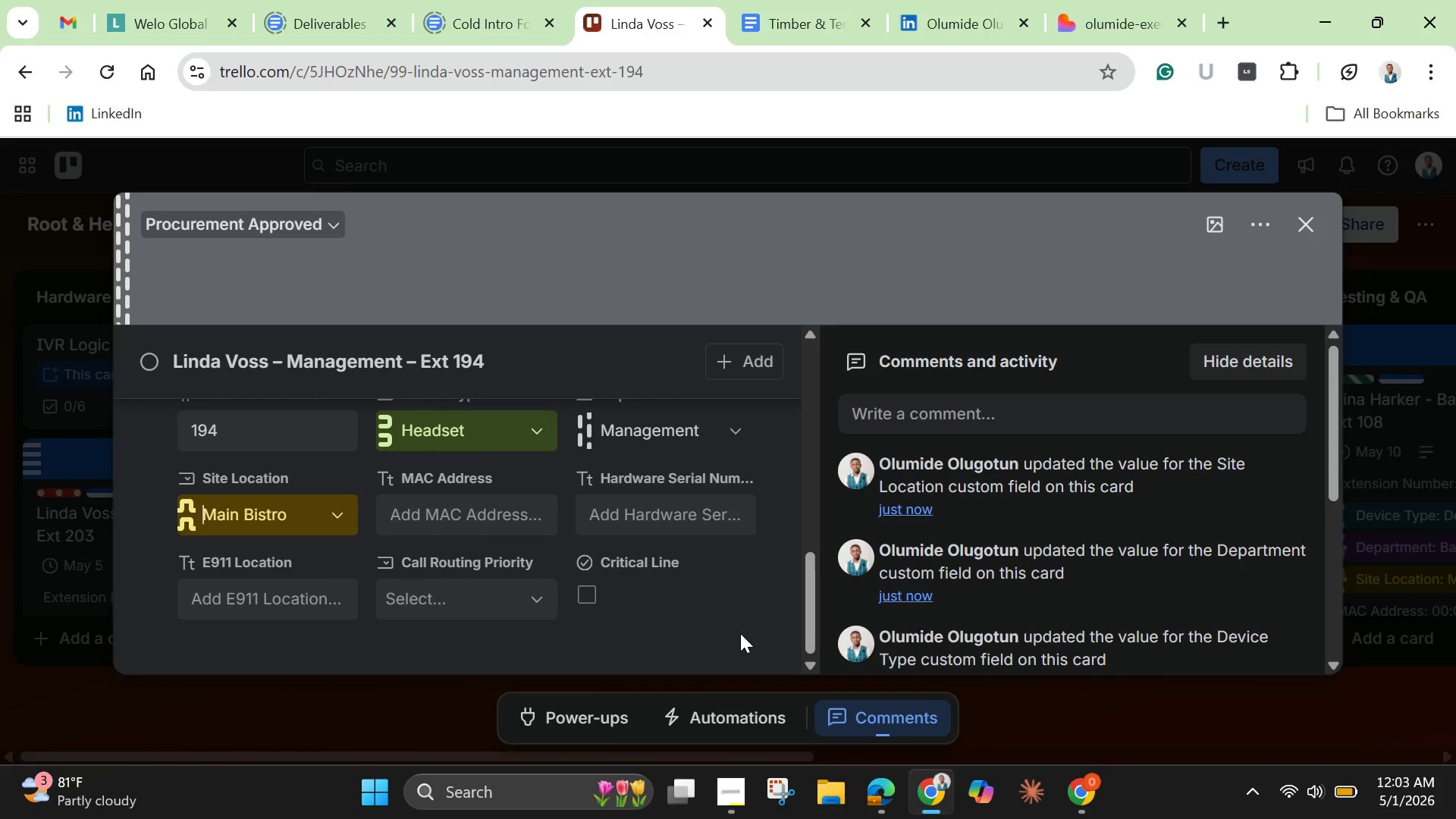 
left_click([748, 620])
 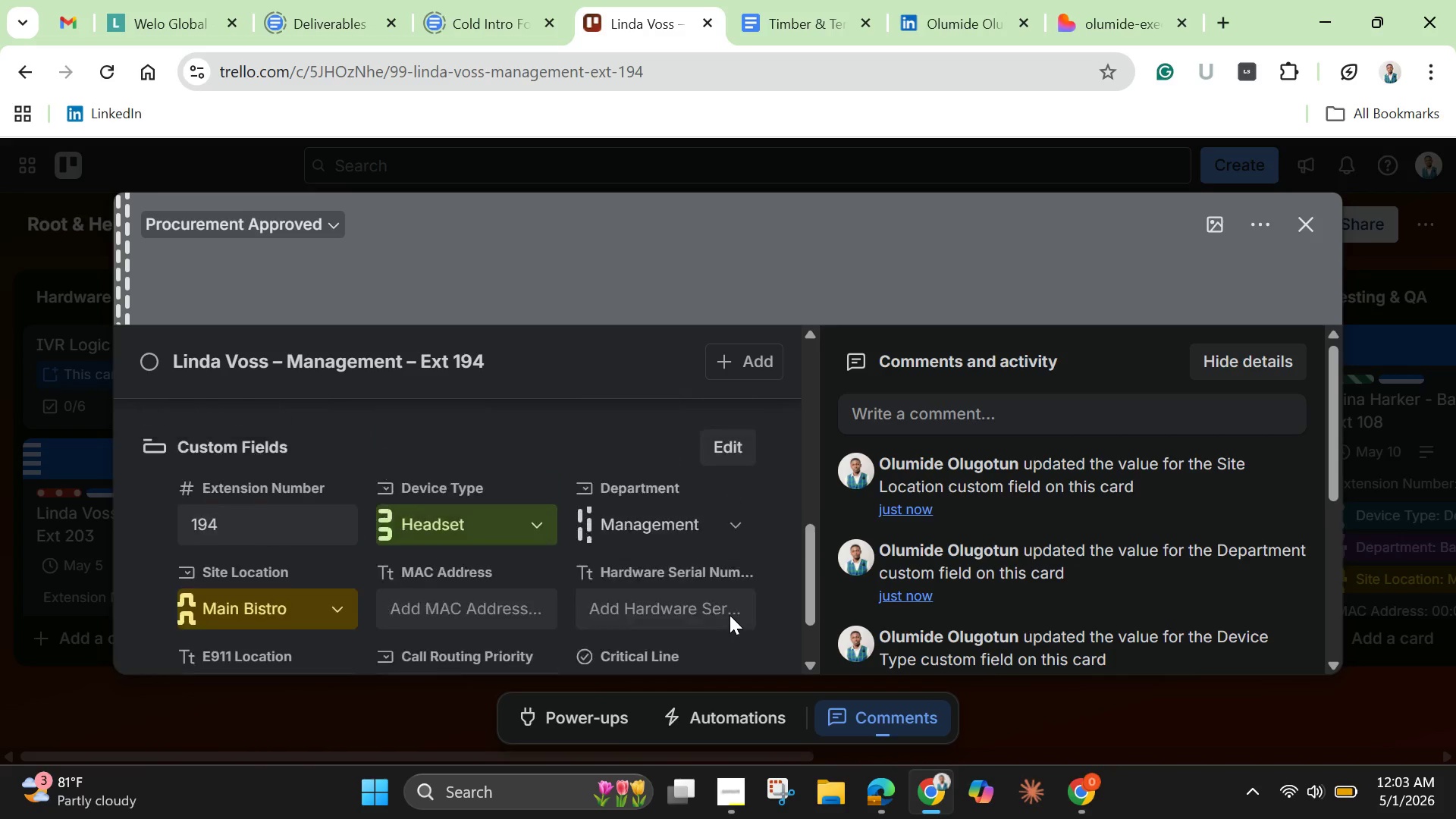 
scroll: coordinate [728, 615], scroll_direction: up, amount: 5.0
 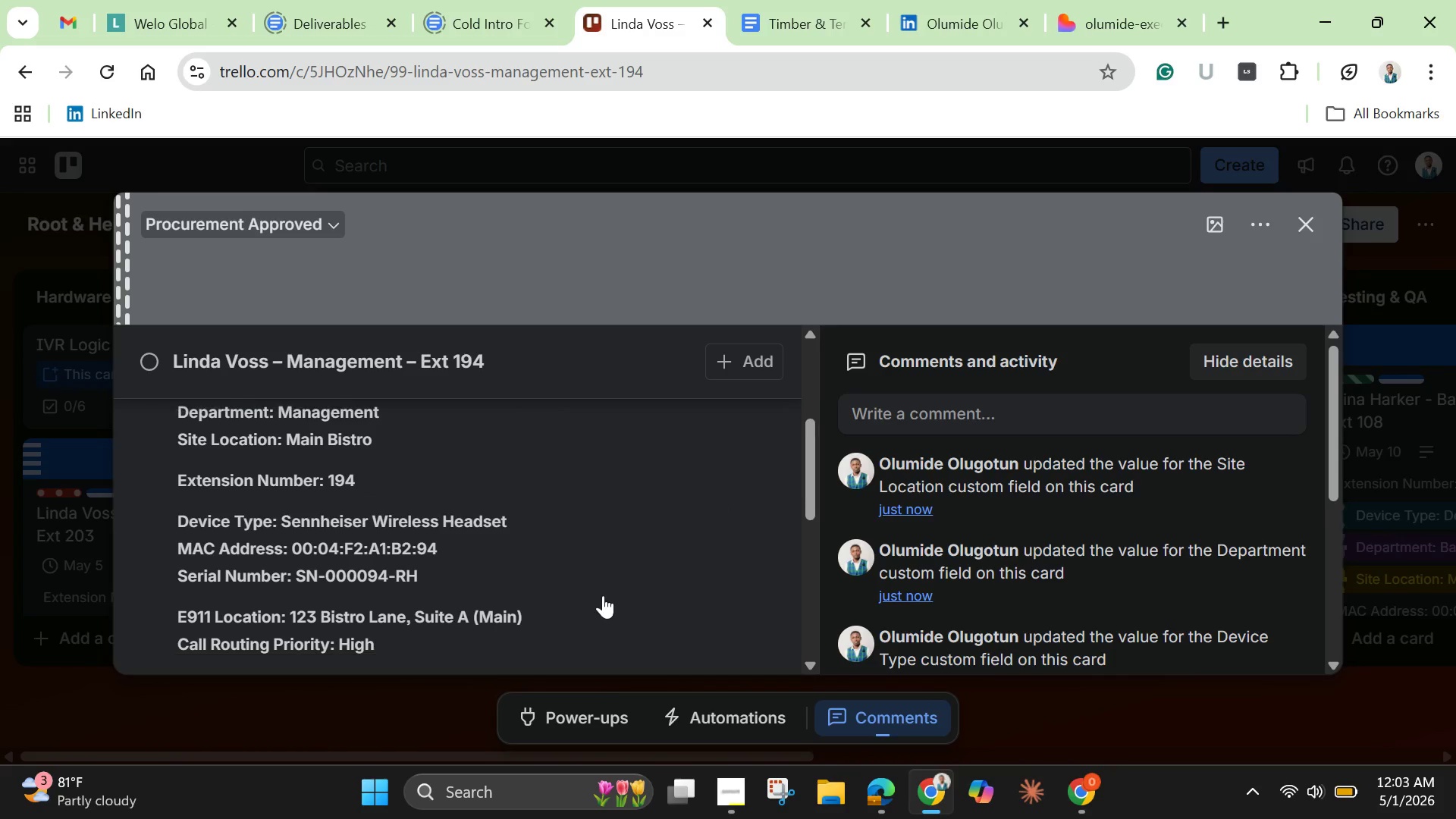 
scroll: coordinate [603, 595], scroll_direction: down, amount: 1.0
 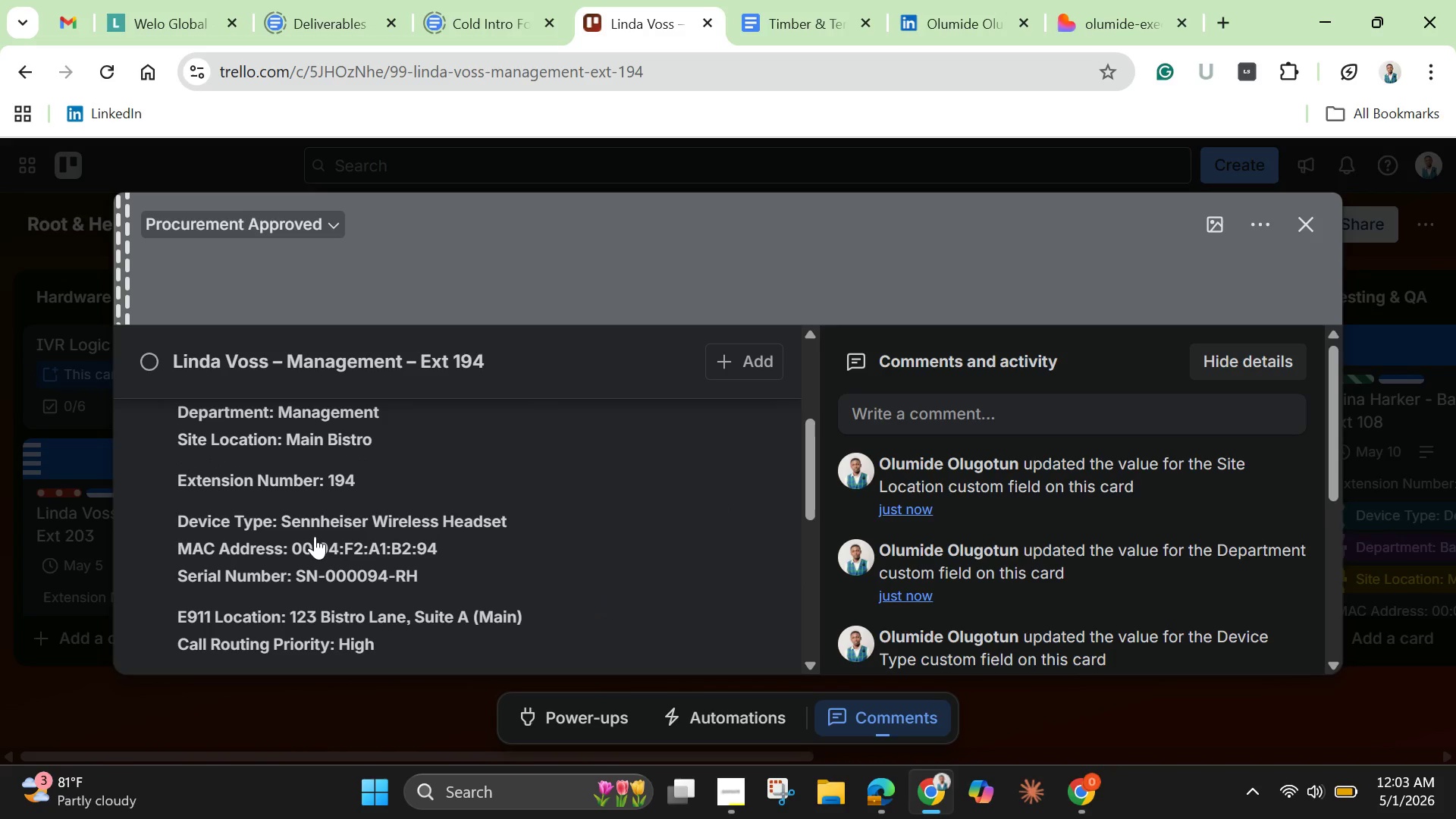 
left_click([315, 536])
 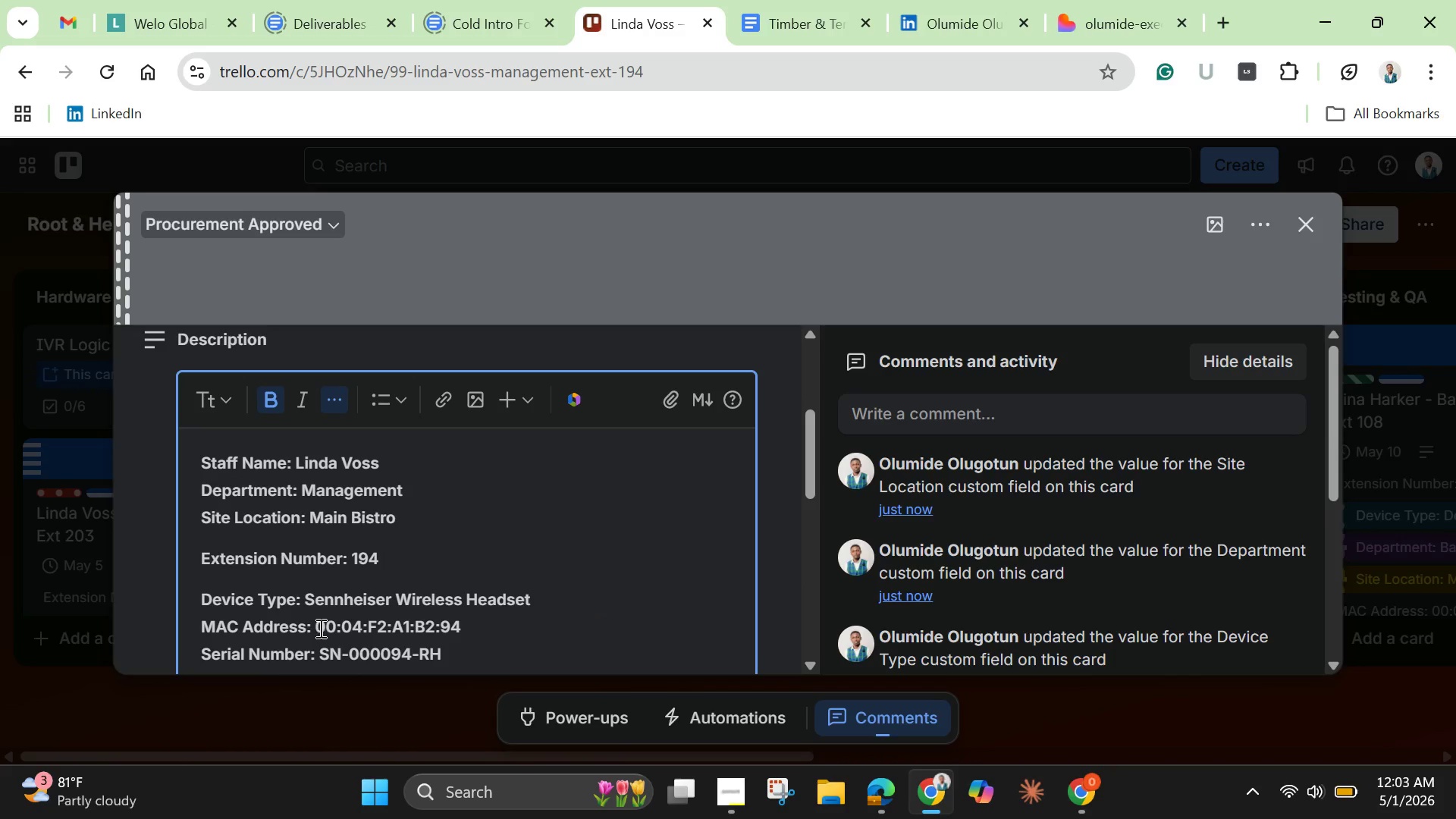 
left_click_drag(start_coordinate=[318, 628], to_coordinate=[463, 634])
 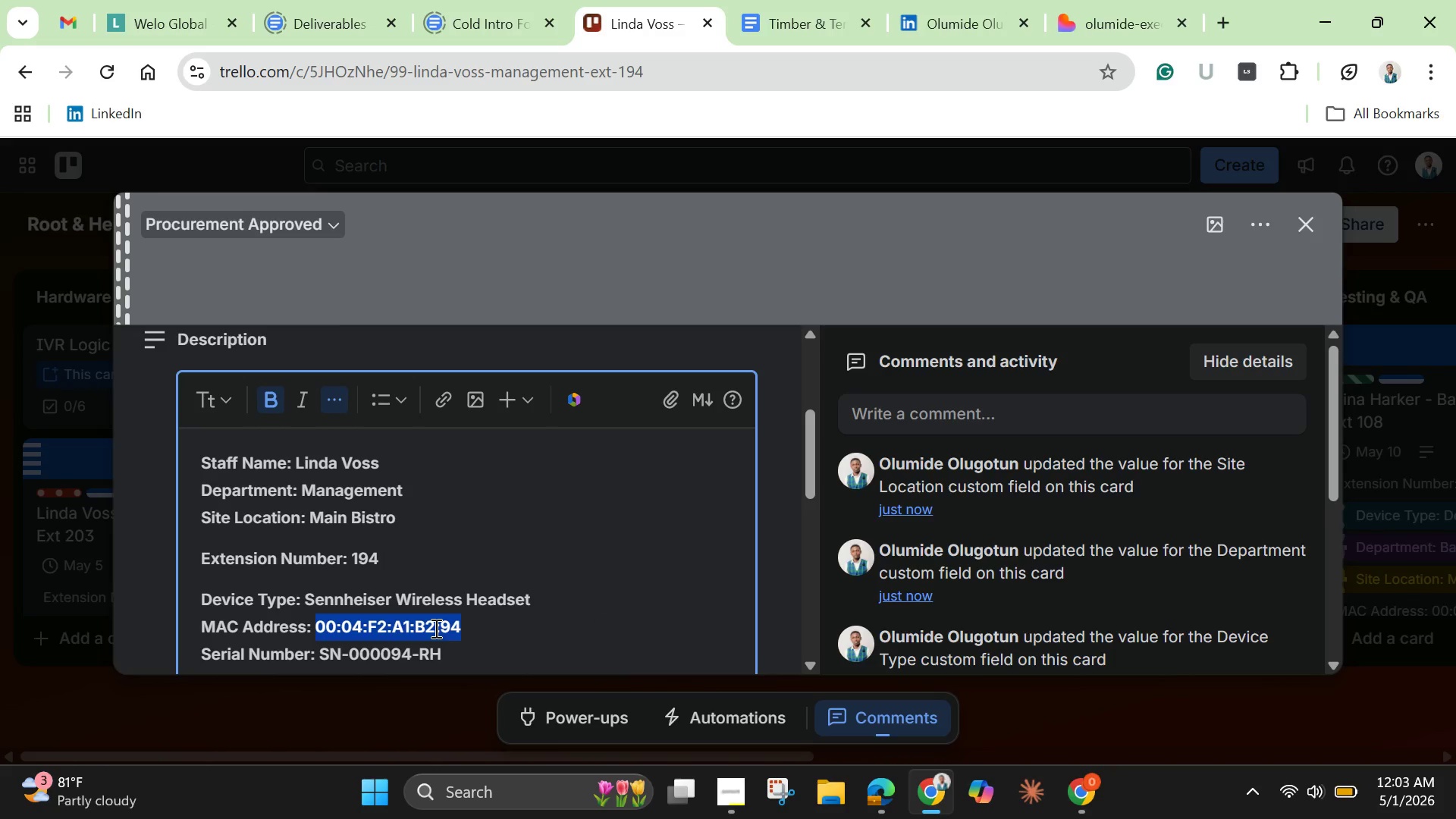 
right_click([435, 628])
 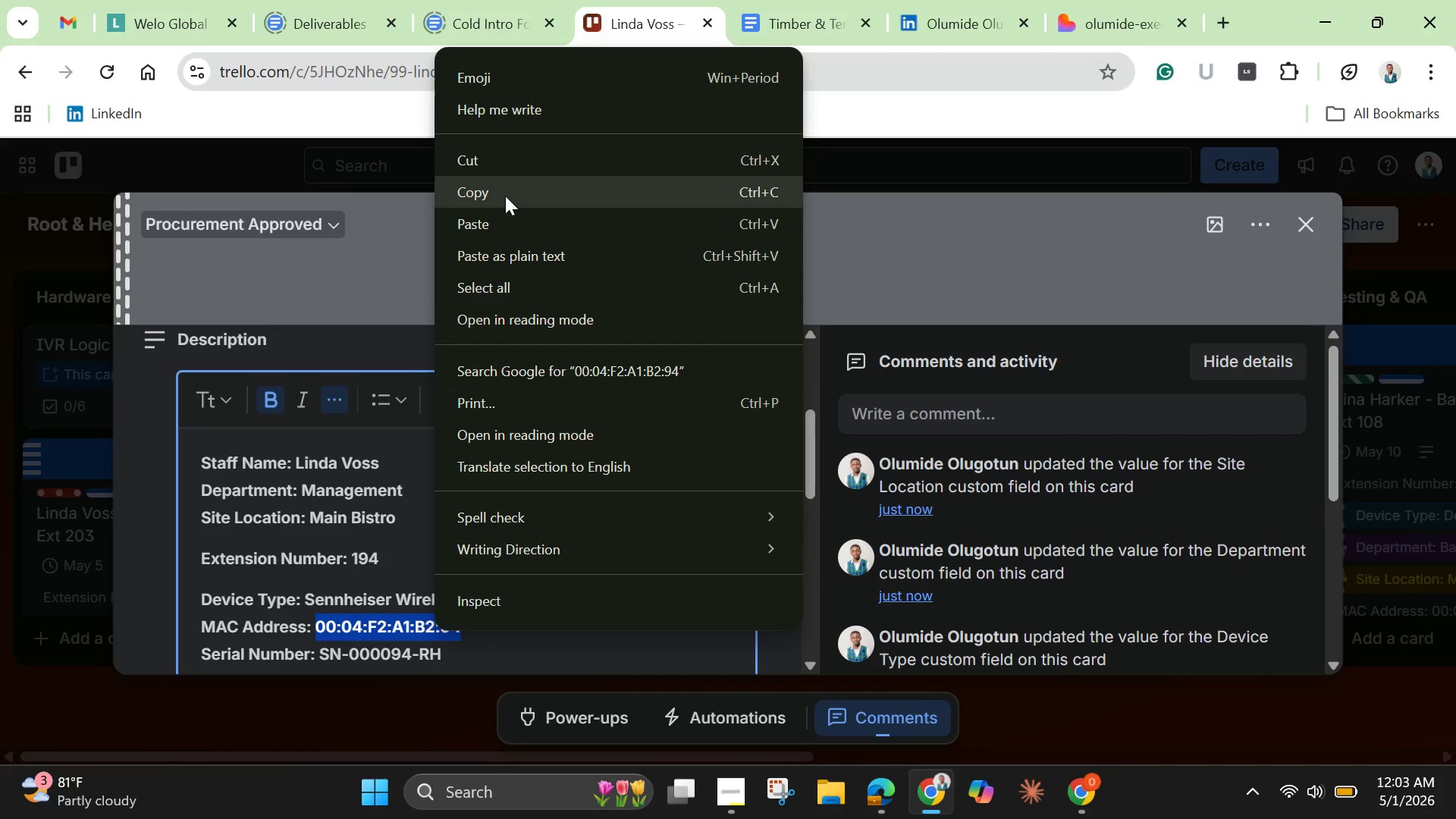 
left_click([505, 196])
 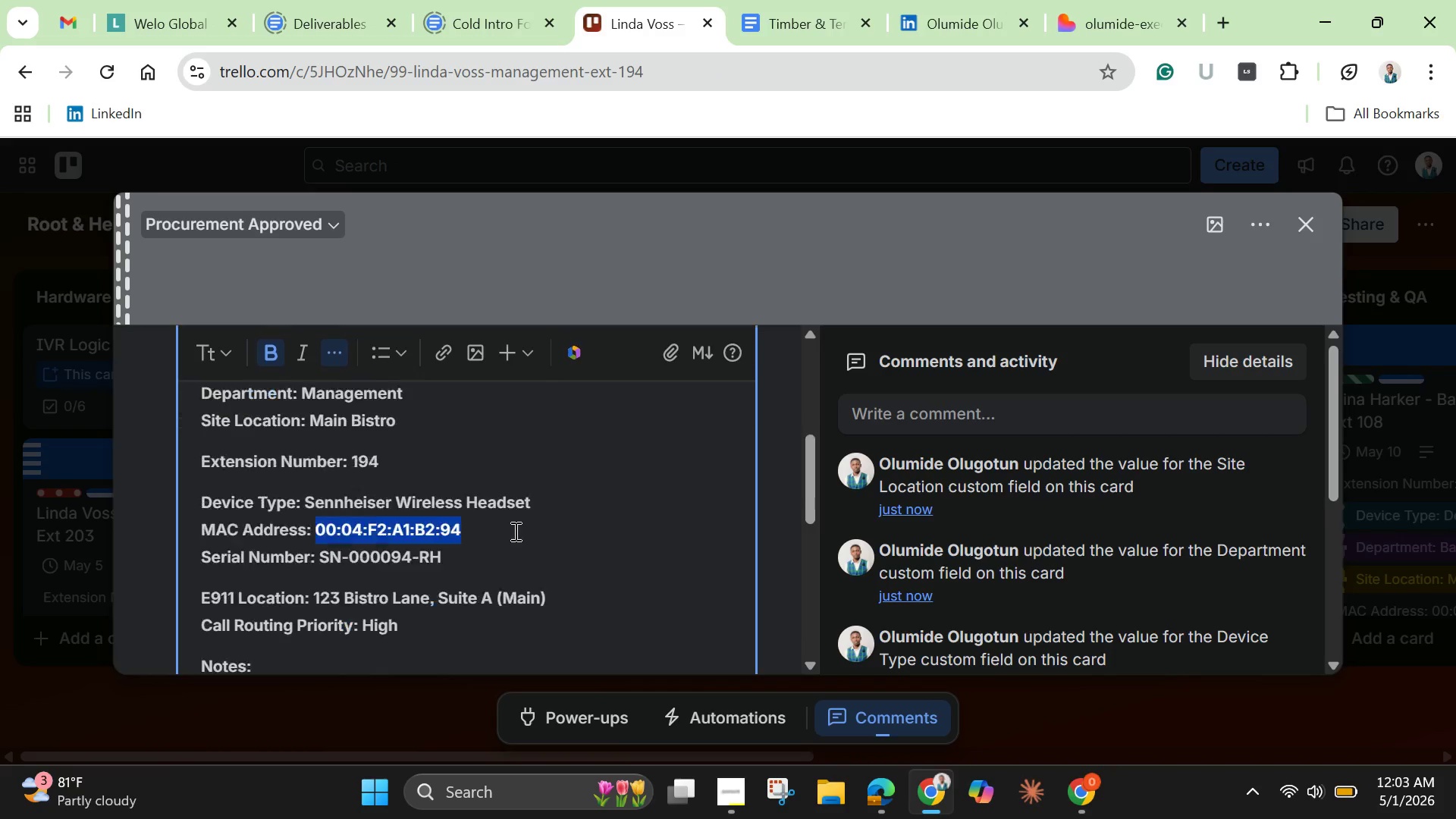 
scroll: coordinate [468, 601], scroll_direction: down, amount: 6.0
 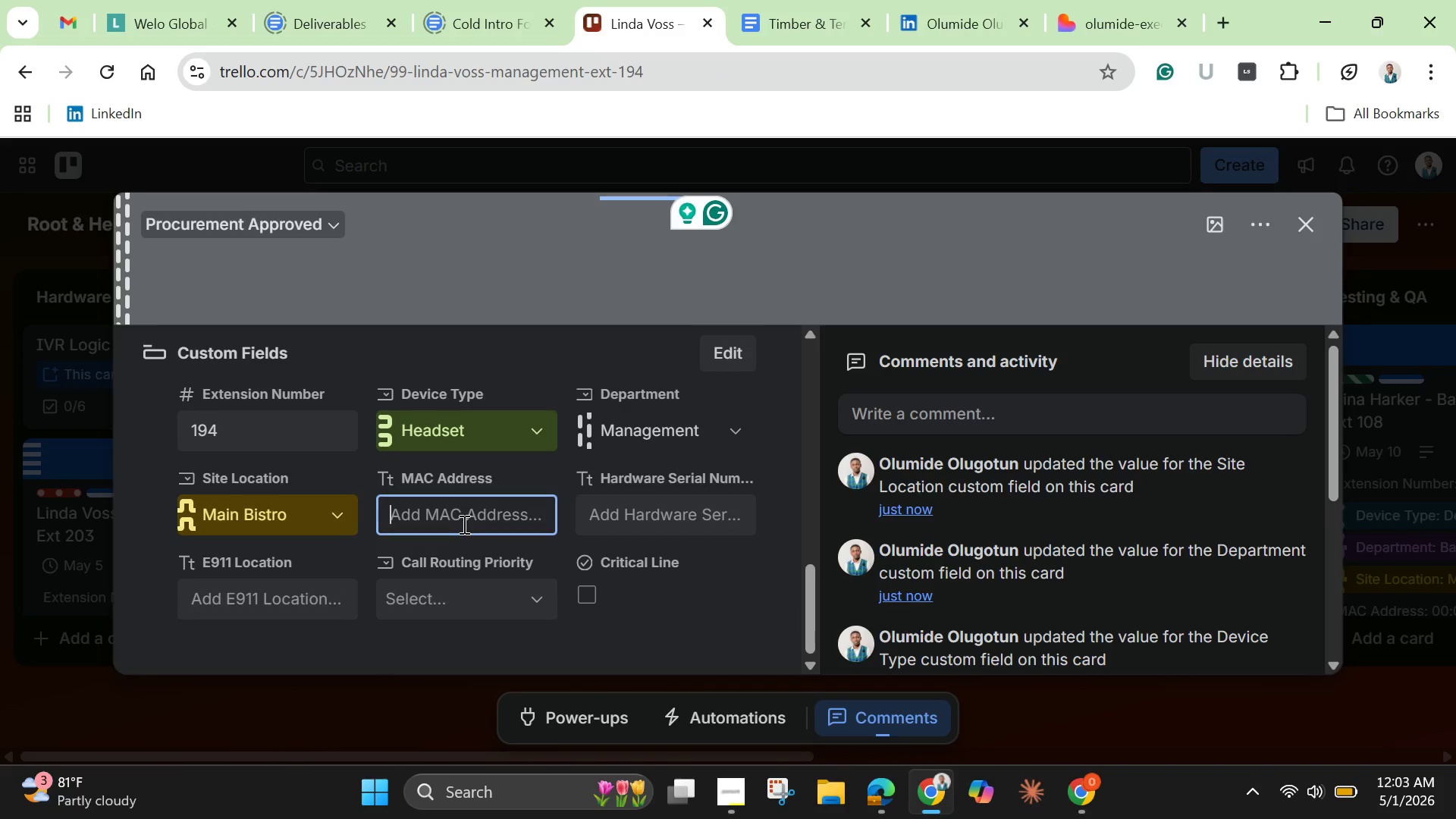 
left_click([463, 524])
 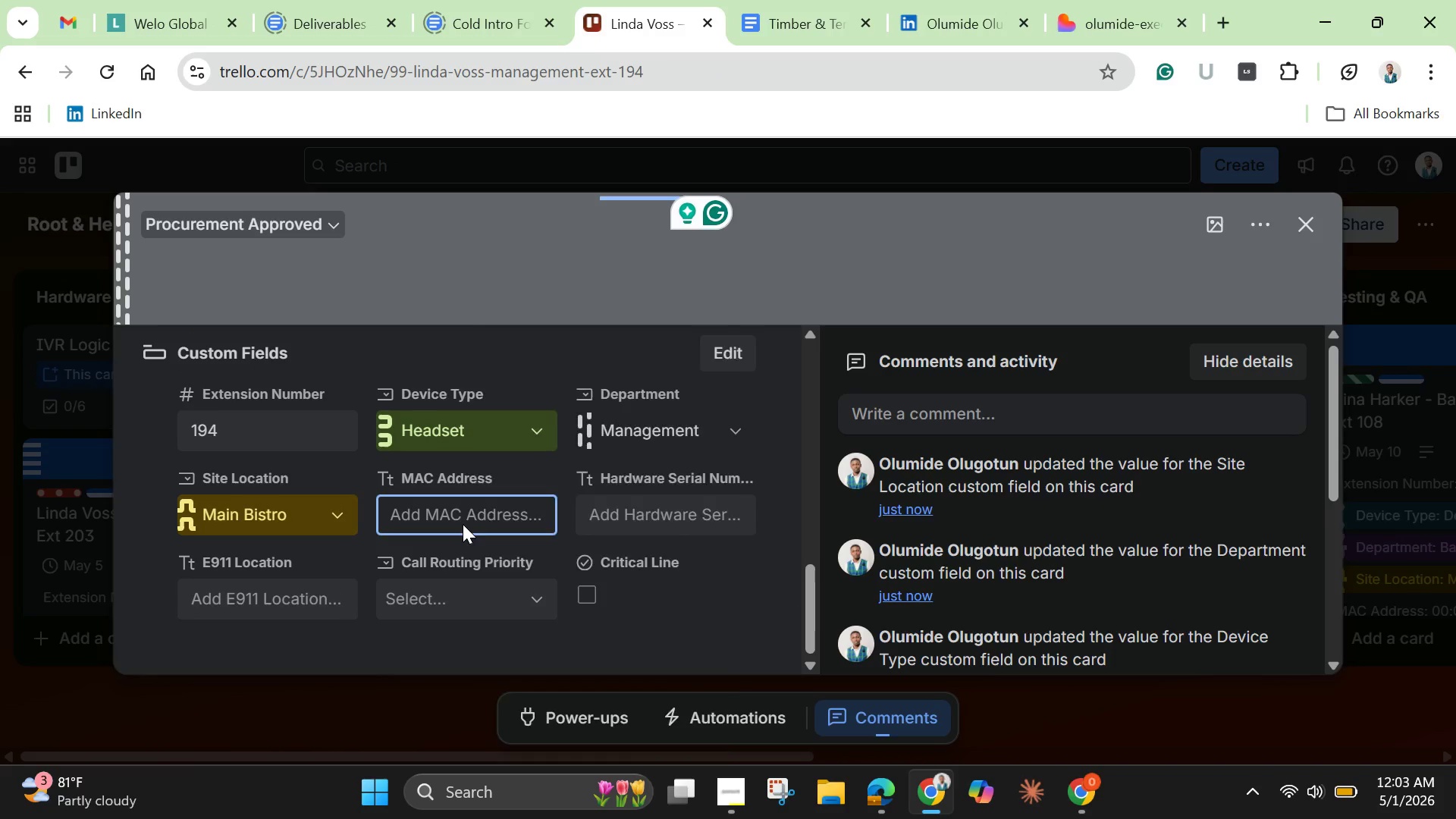 
right_click([463, 524])
 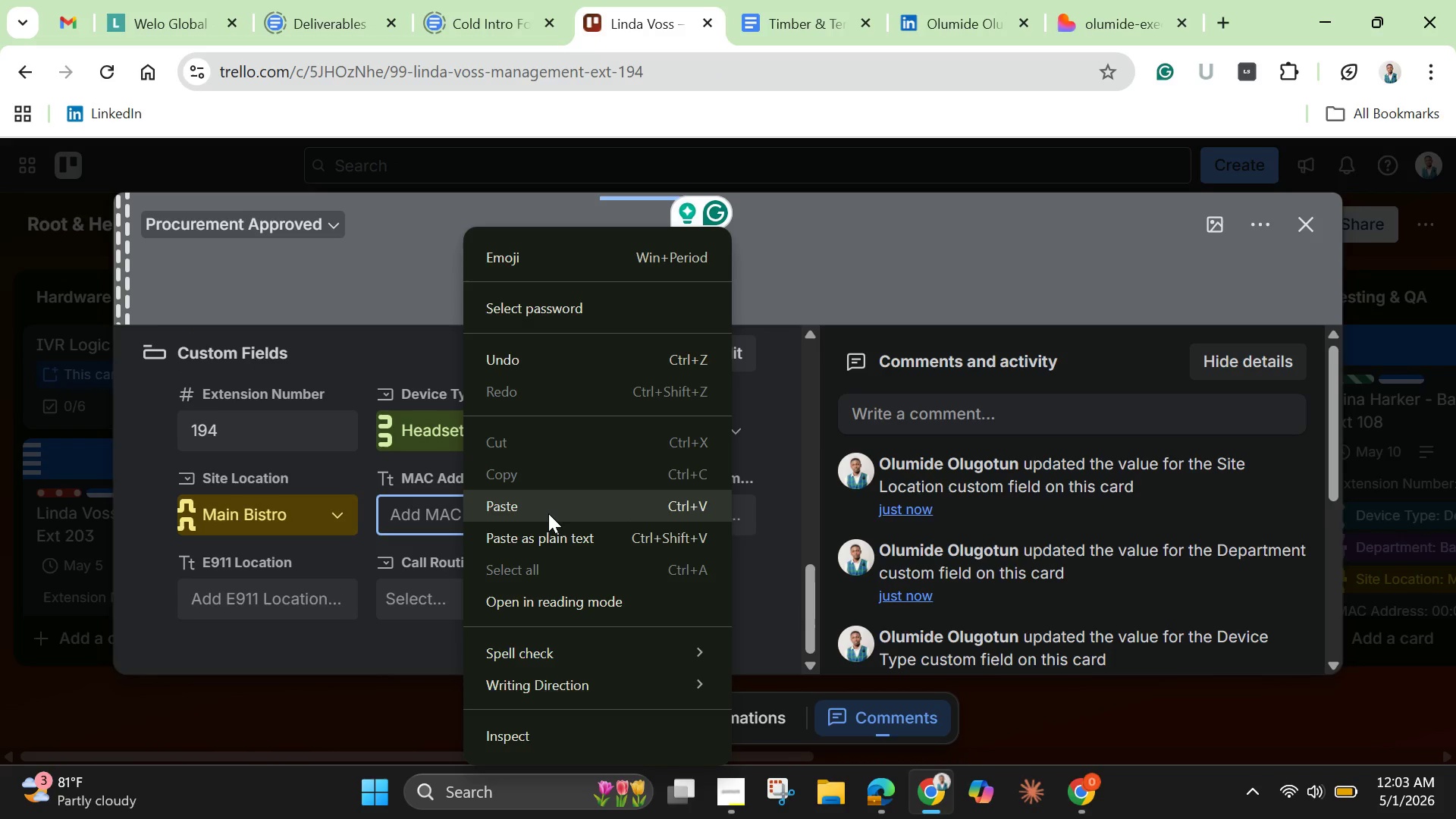 
left_click([545, 506])
 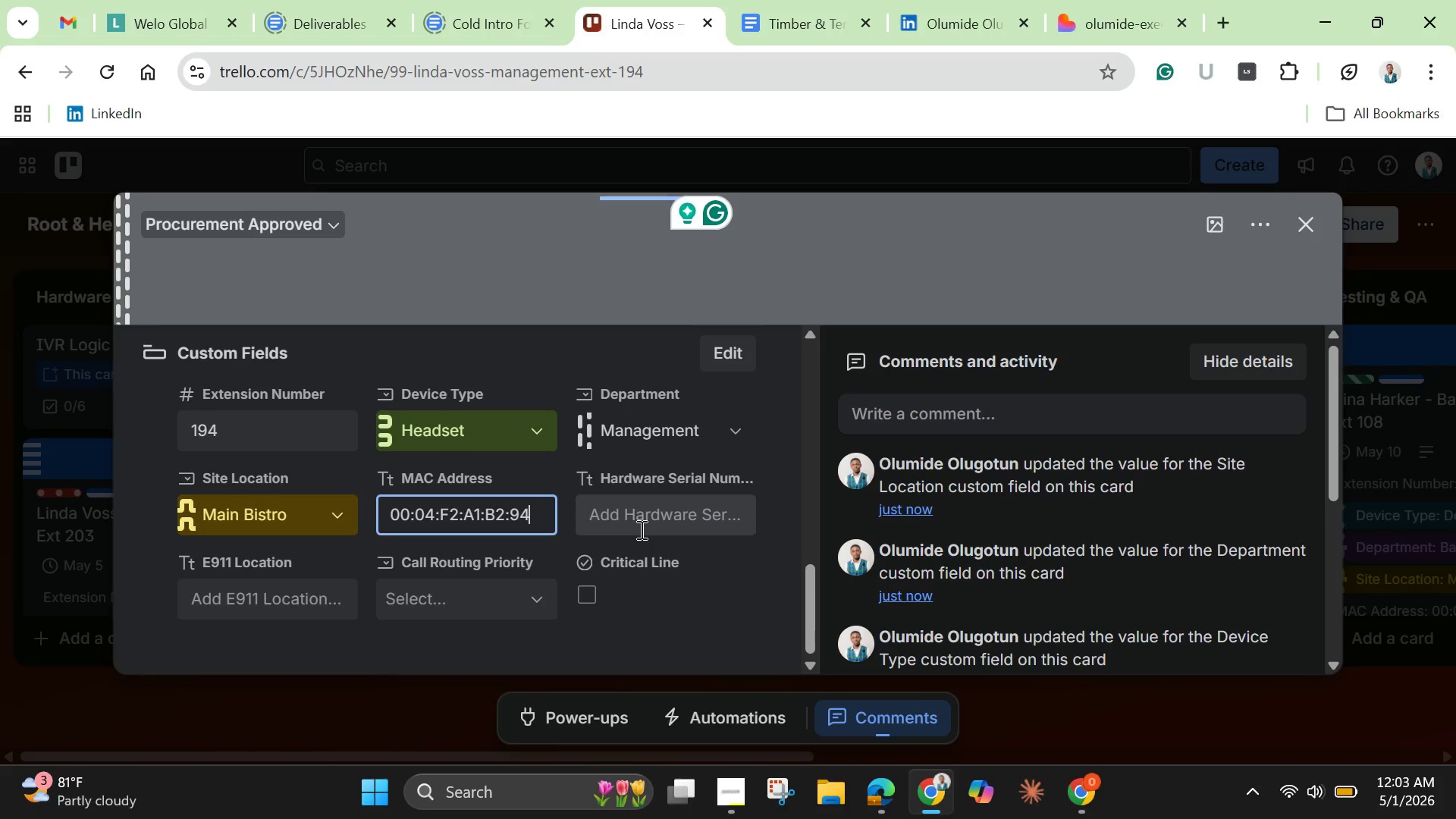 
left_click([640, 529])
 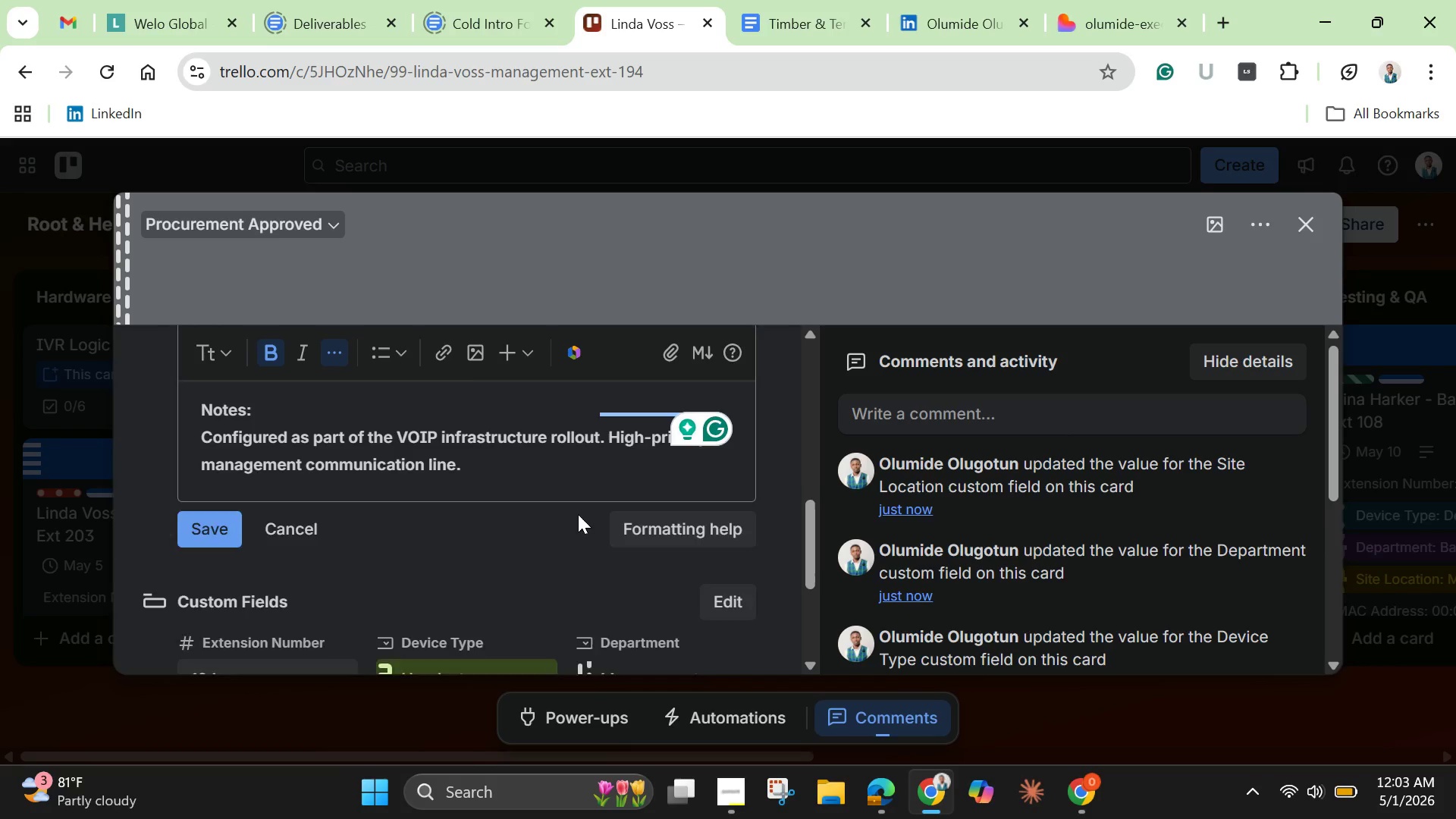 
scroll: coordinate [578, 514], scroll_direction: up, amount: 3.0
 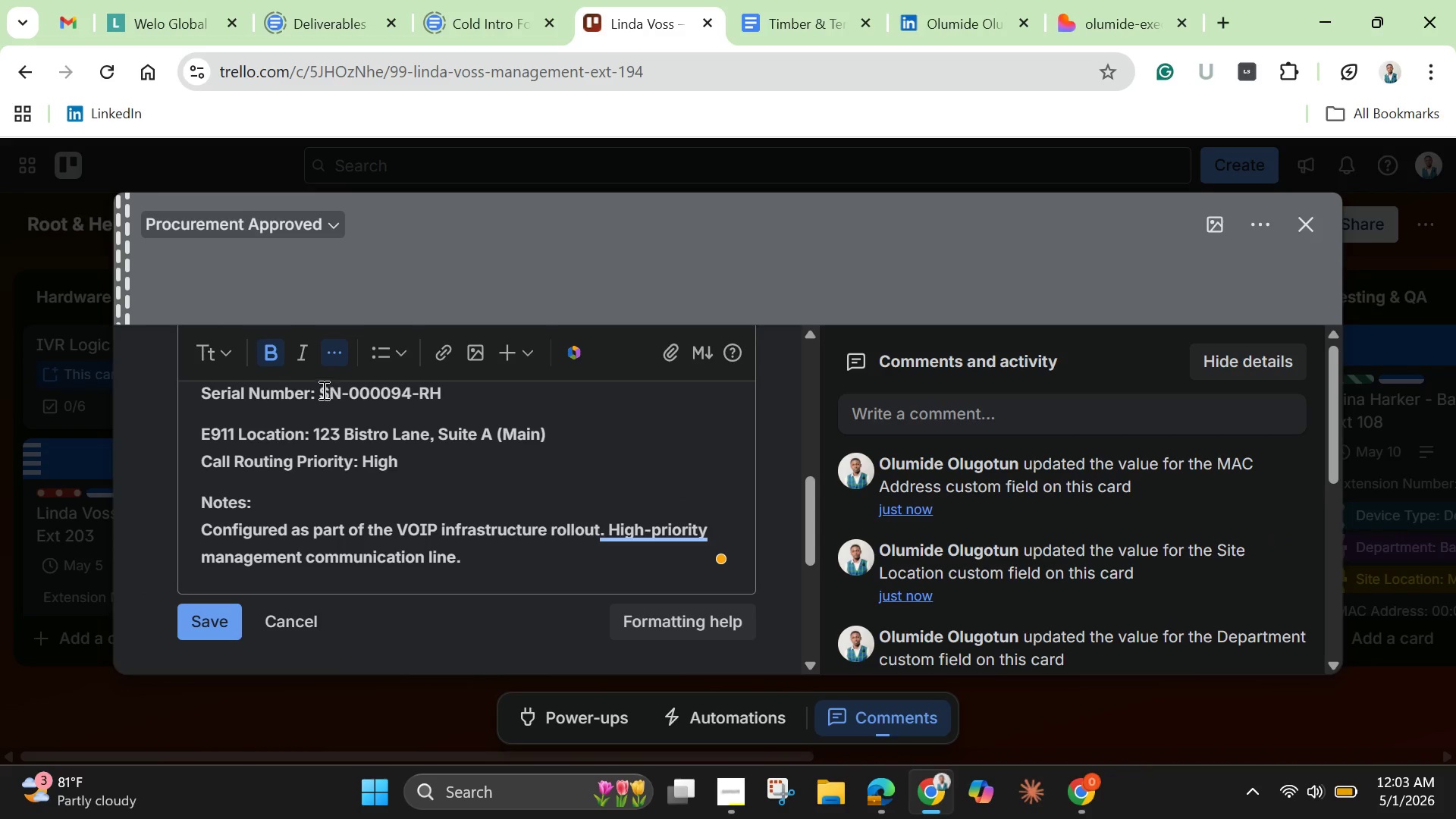 
left_click_drag(start_coordinate=[322, 390], to_coordinate=[450, 399])
 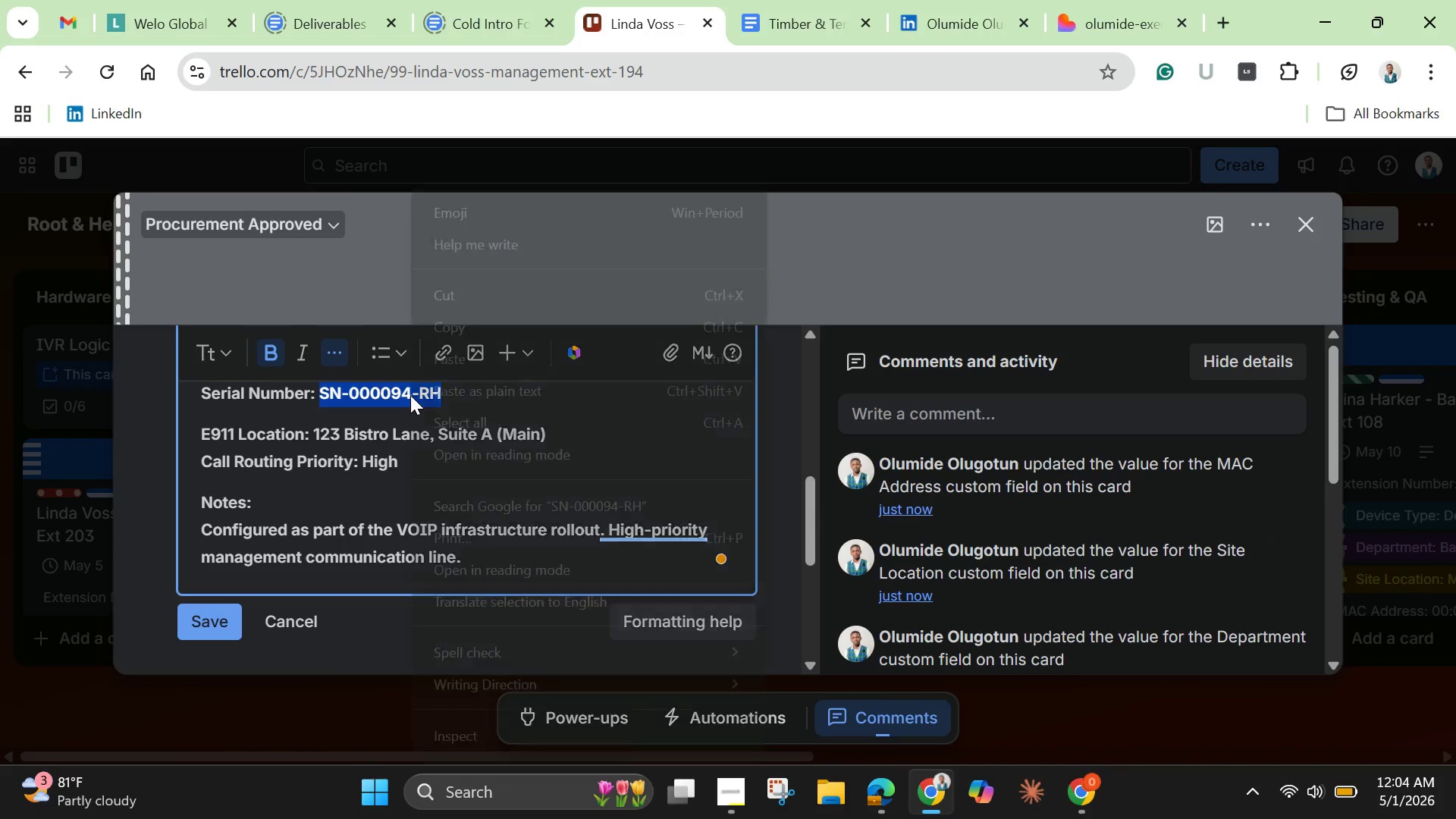 
right_click([410, 395])
 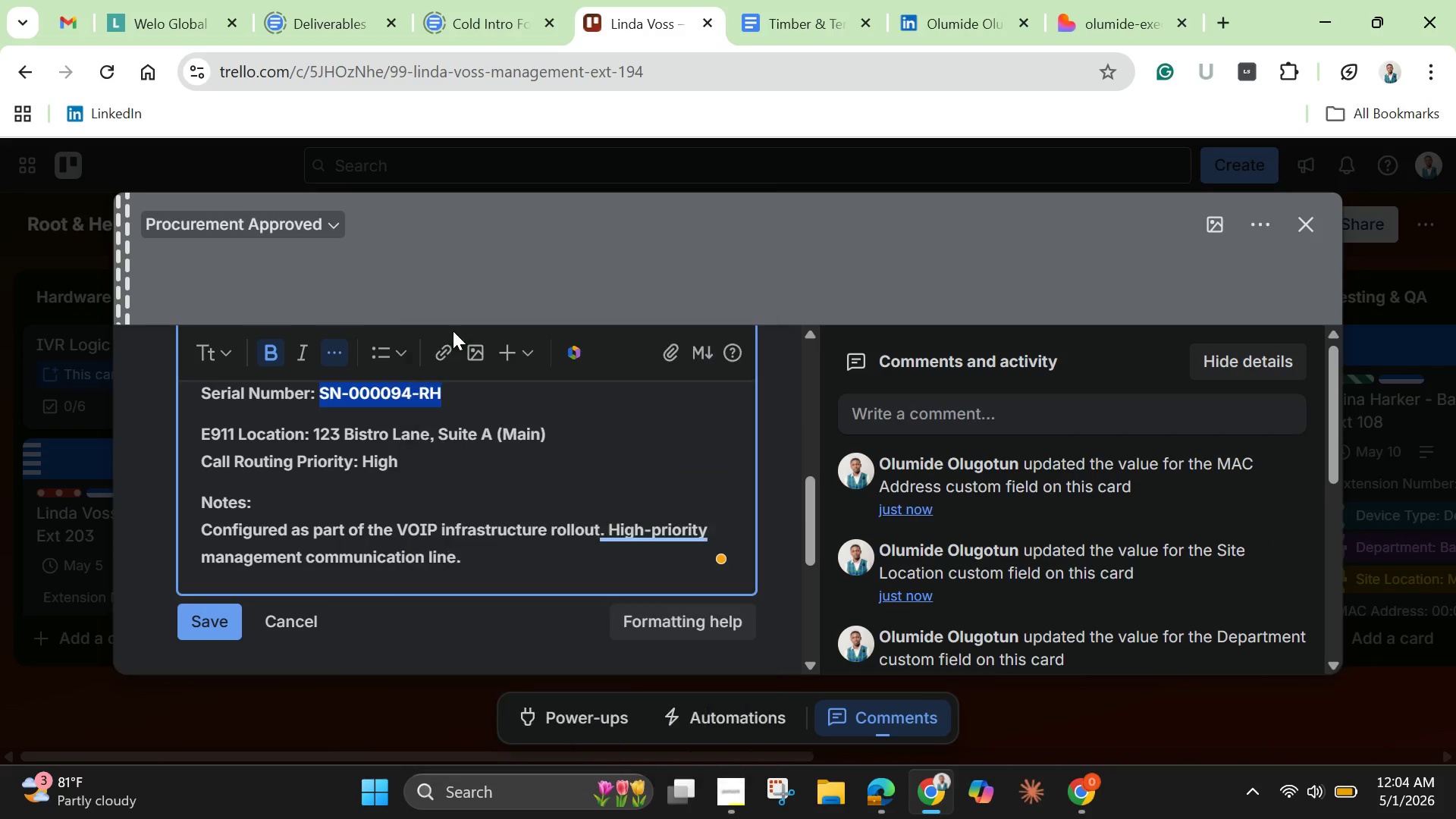 
left_click([453, 331])
 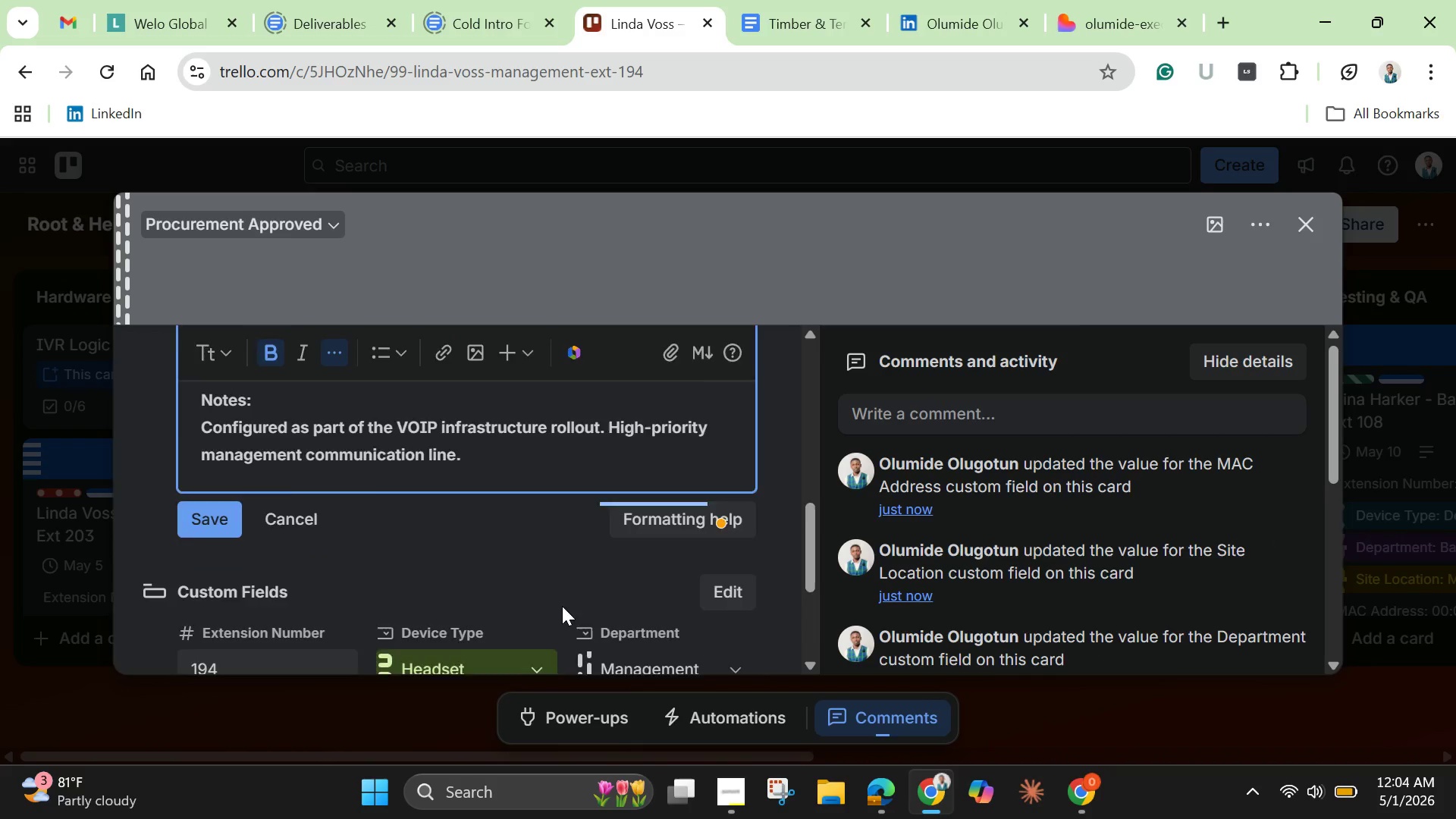 
scroll: coordinate [562, 606], scroll_direction: down, amount: 4.0
 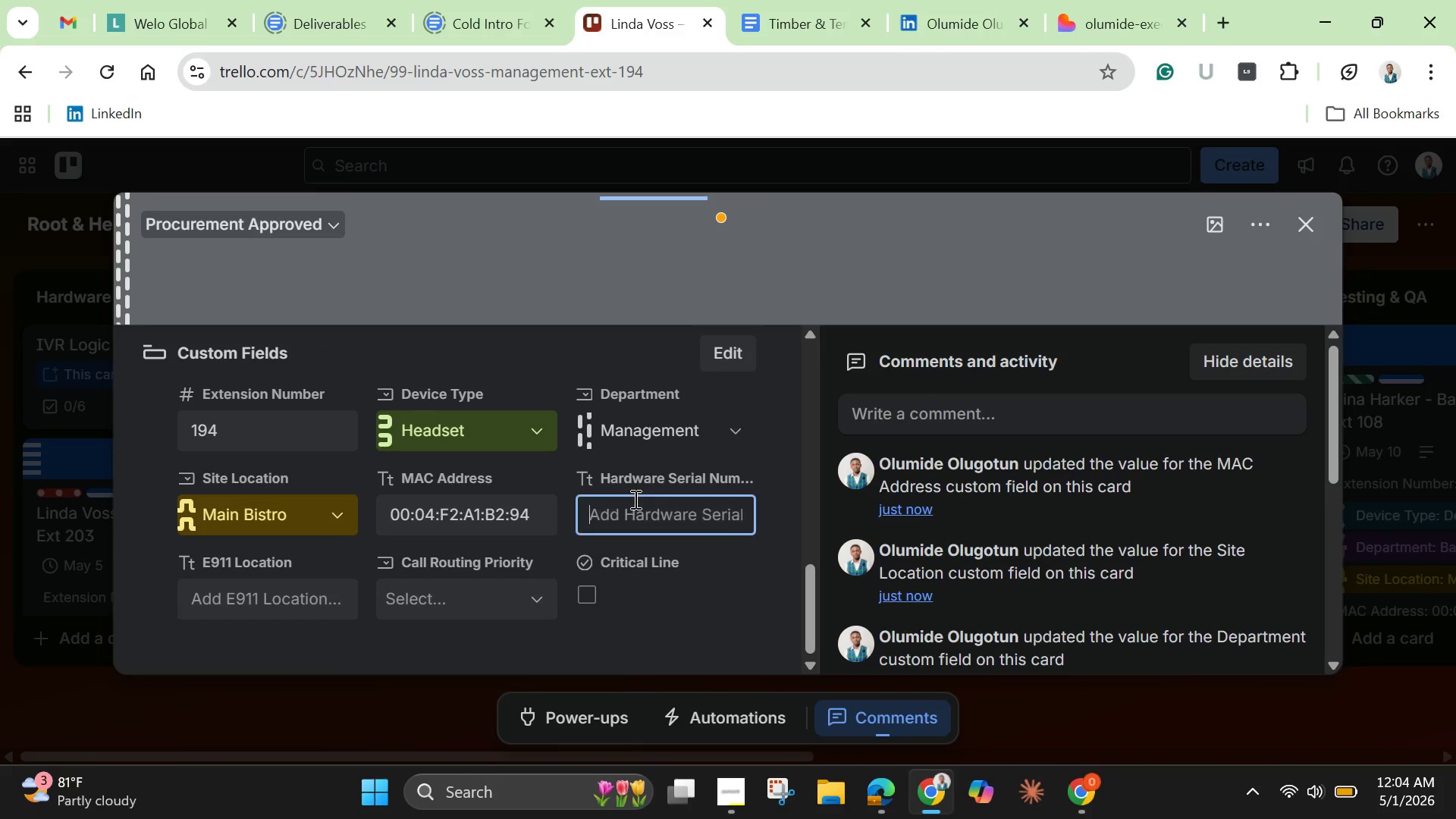 
left_click([634, 499])
 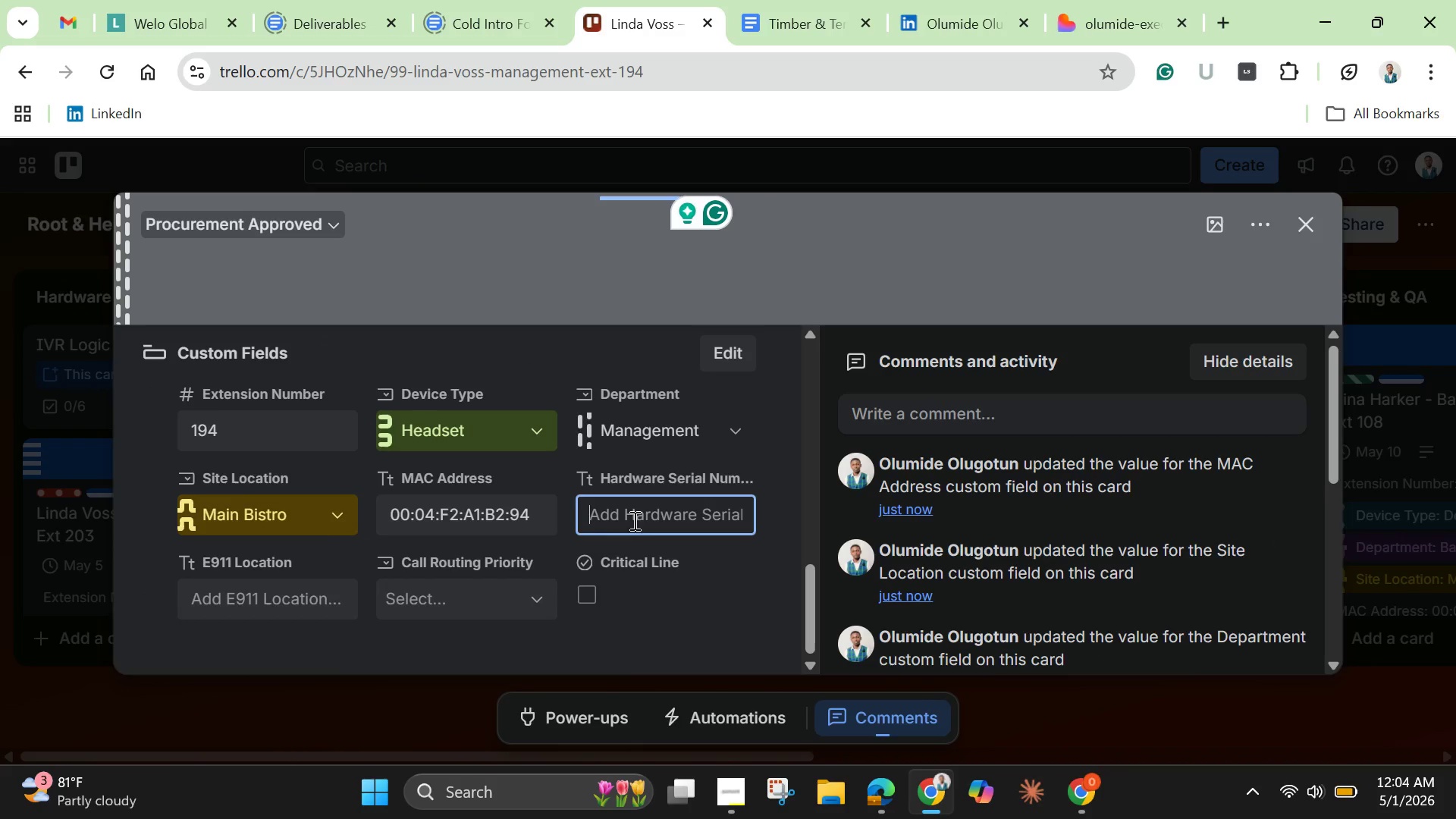 
mouse_move([638, 501])
 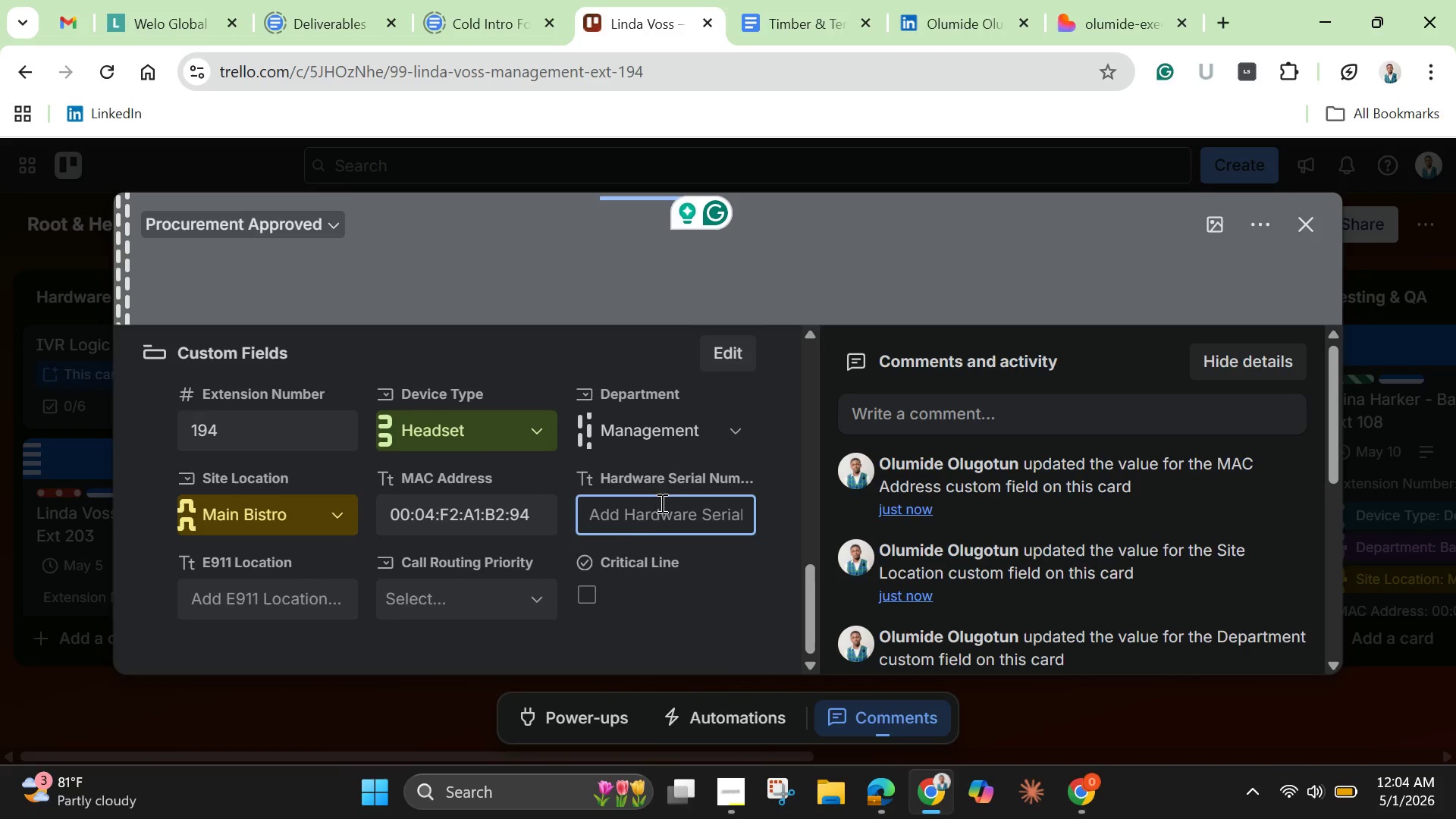 
left_click([661, 503])
 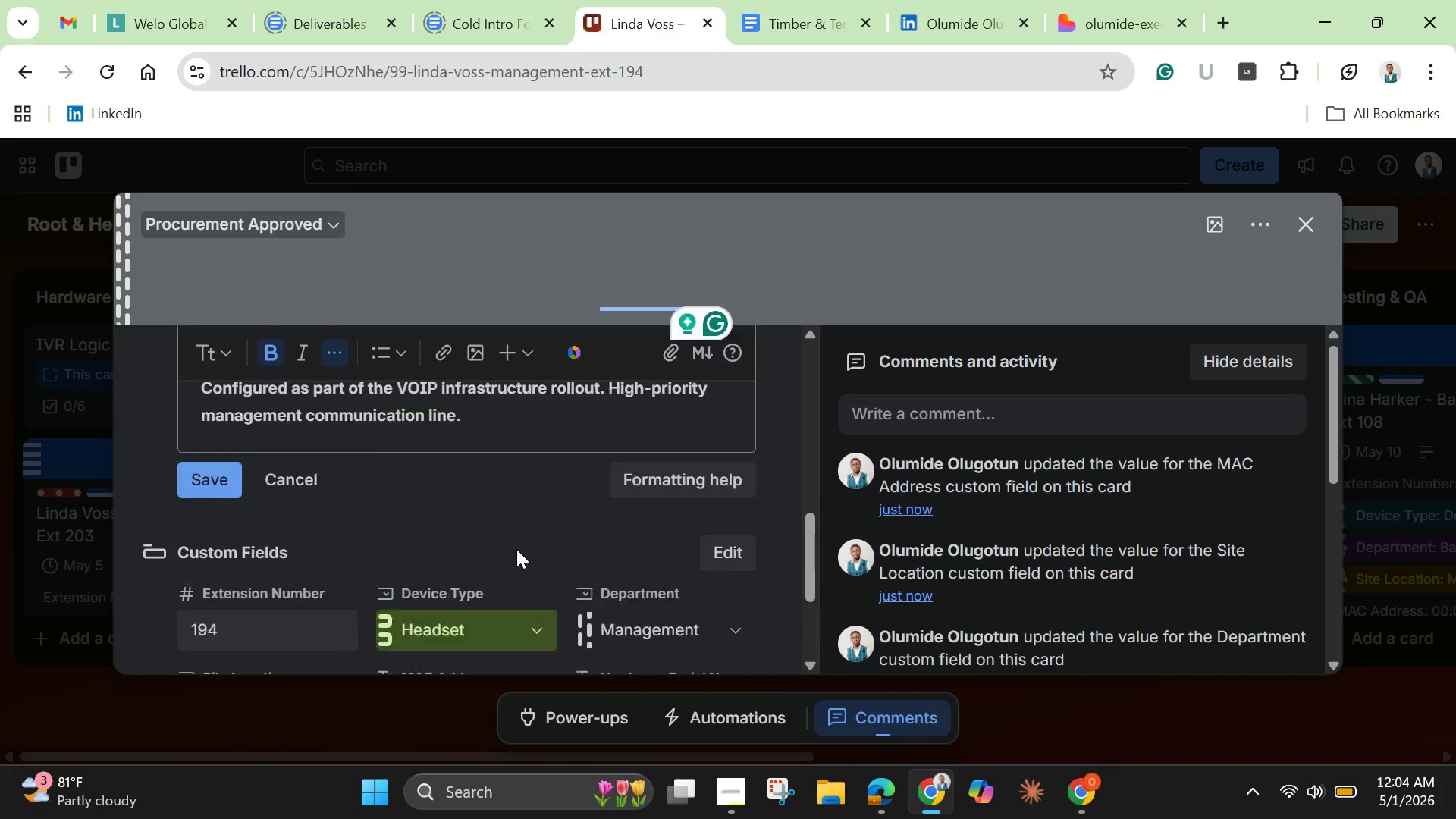 
scroll: coordinate [516, 549], scroll_direction: up, amount: 4.0
 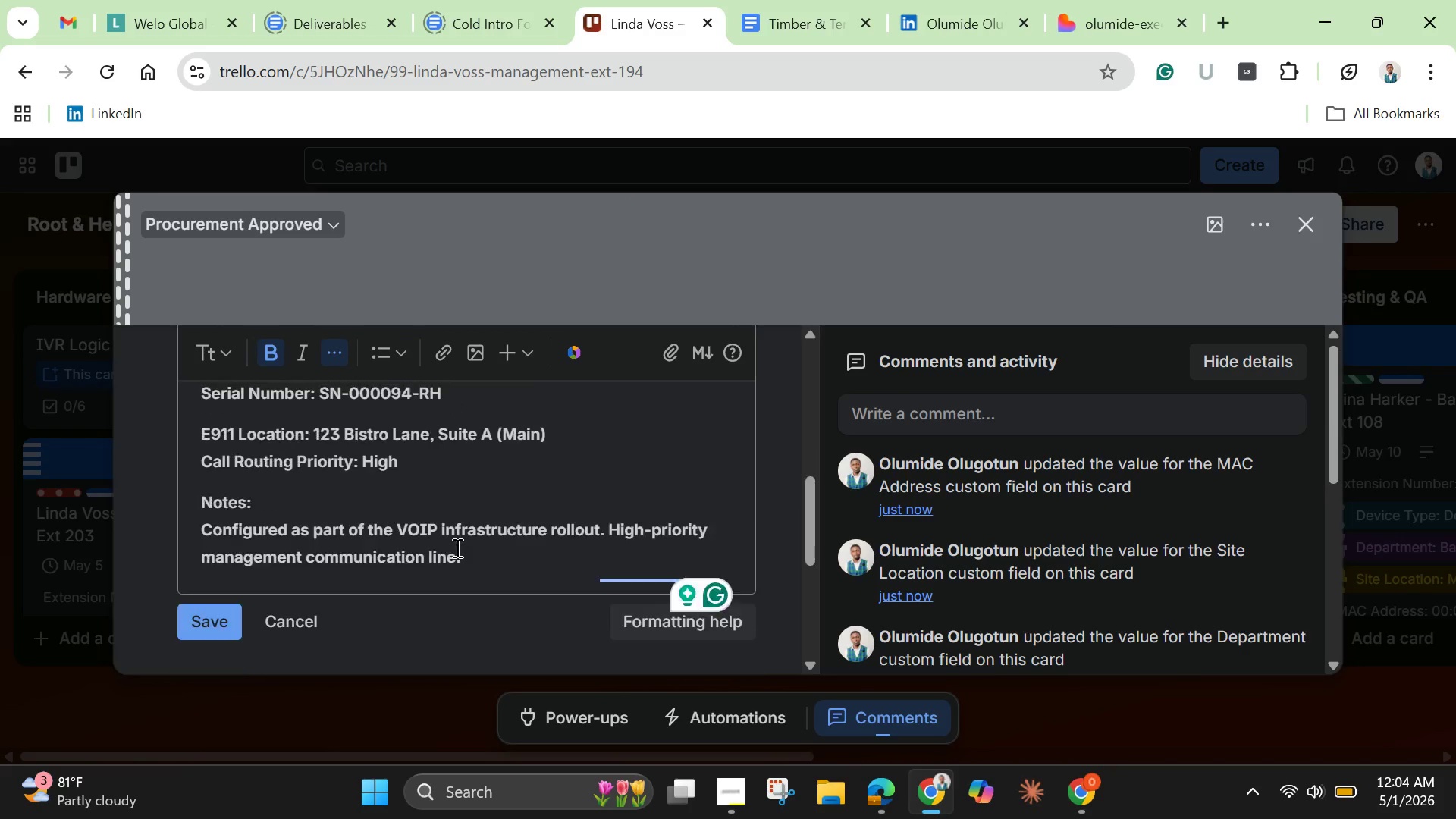 
scroll: coordinate [456, 548], scroll_direction: down, amount: 1.0
 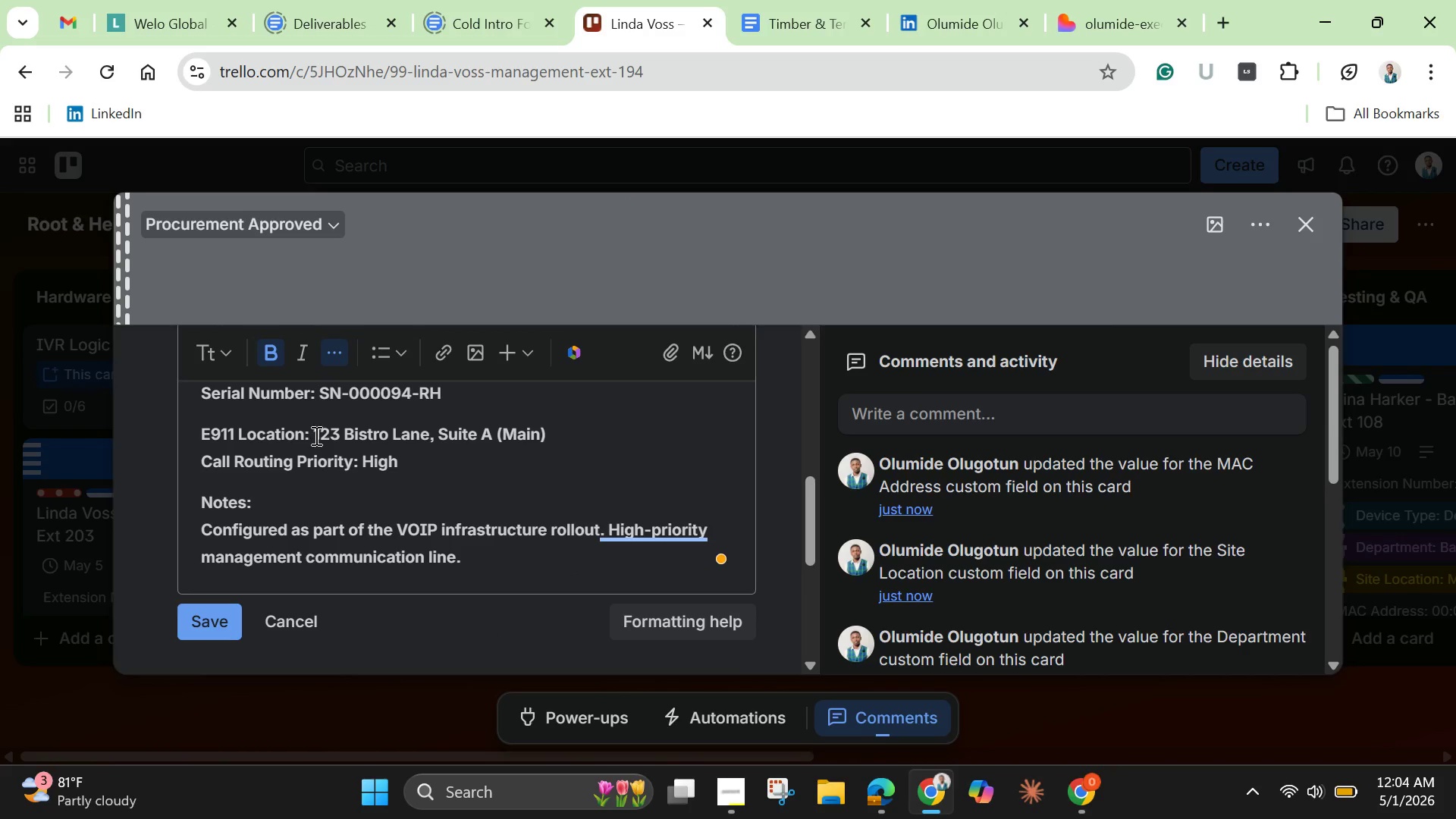 
left_click_drag(start_coordinate=[316, 435], to_coordinate=[557, 438])
 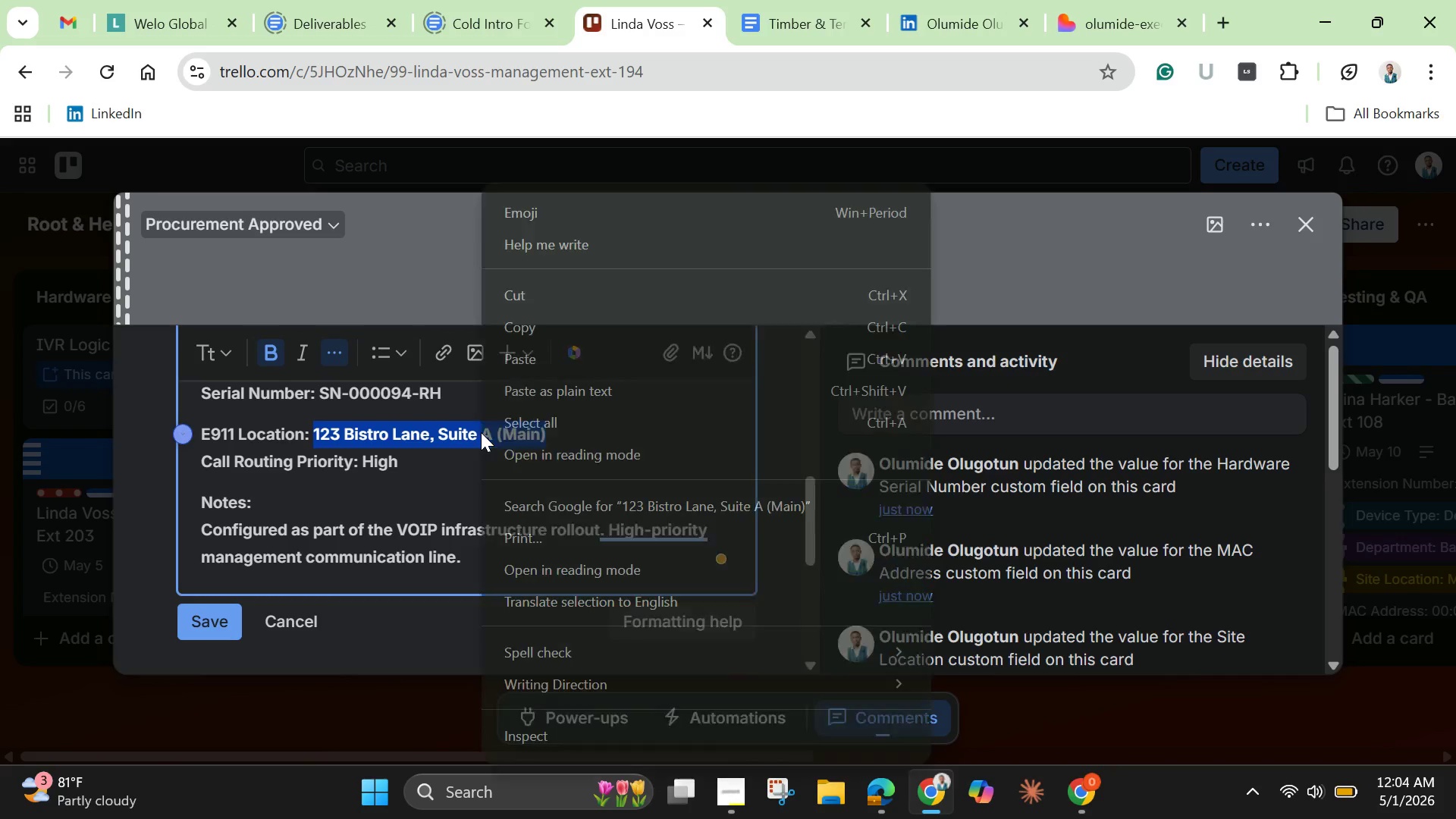 
right_click([481, 432])
 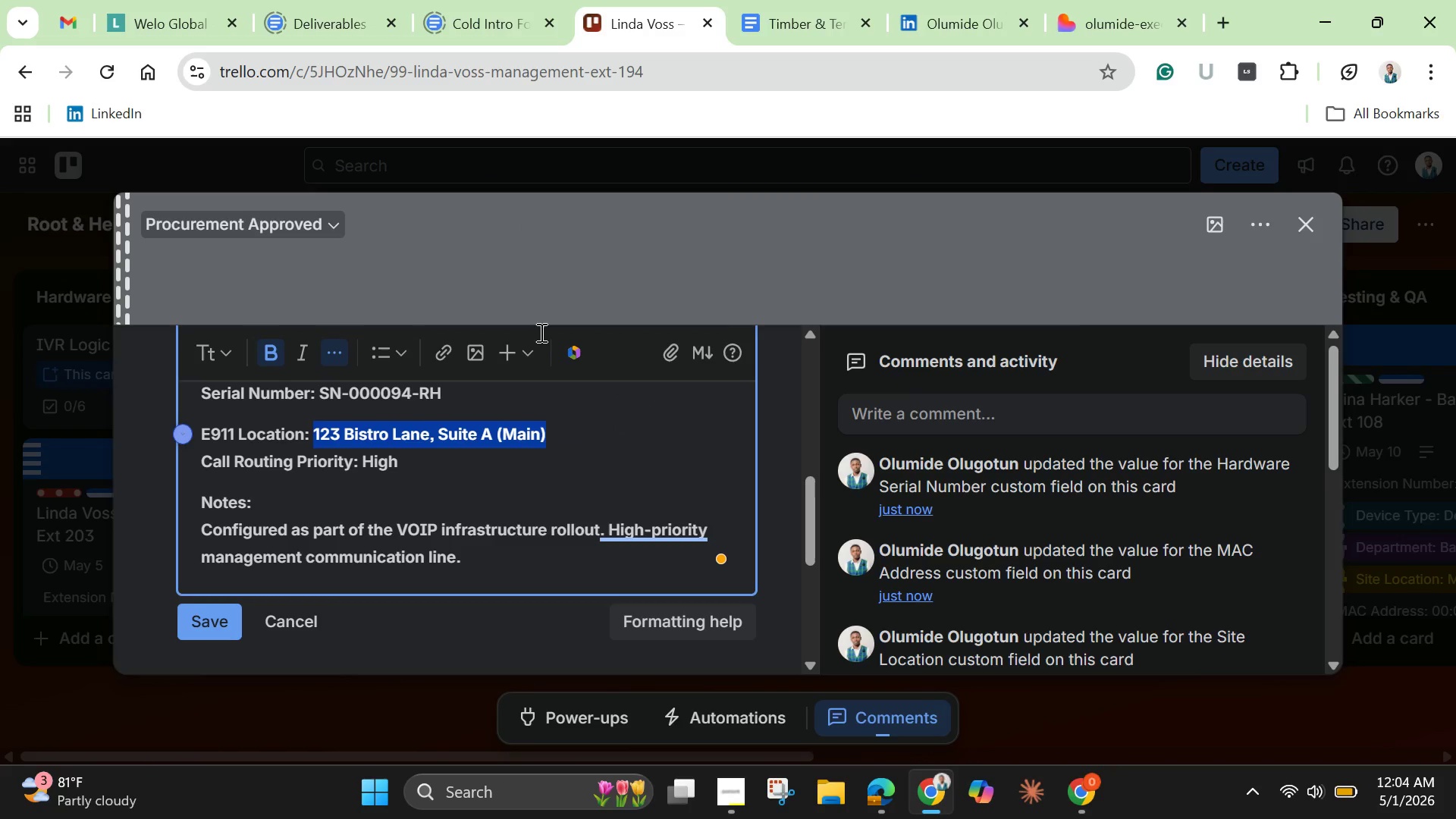 
left_click([540, 332])
 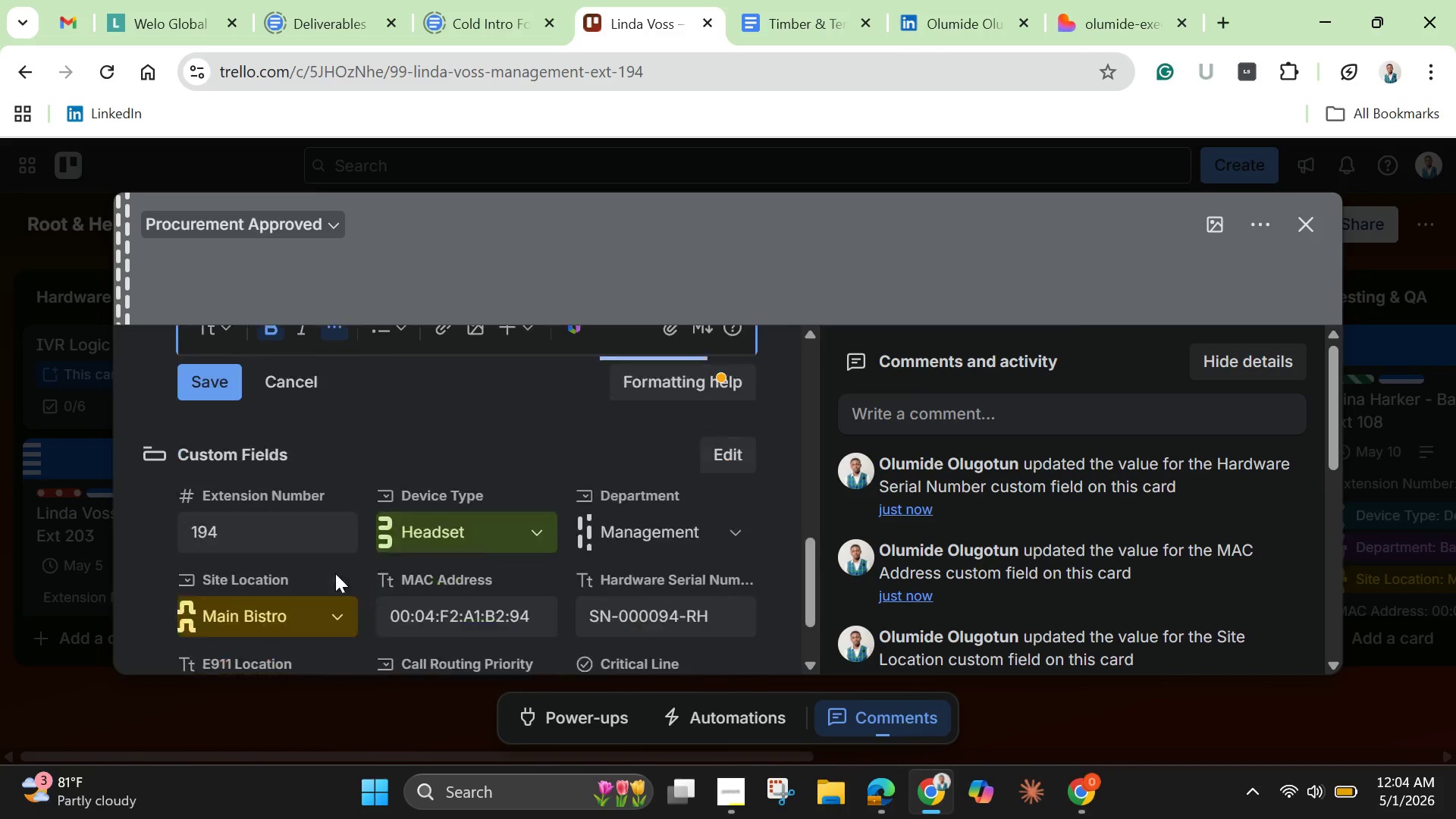 
scroll: coordinate [335, 573], scroll_direction: down, amount: 3.0
 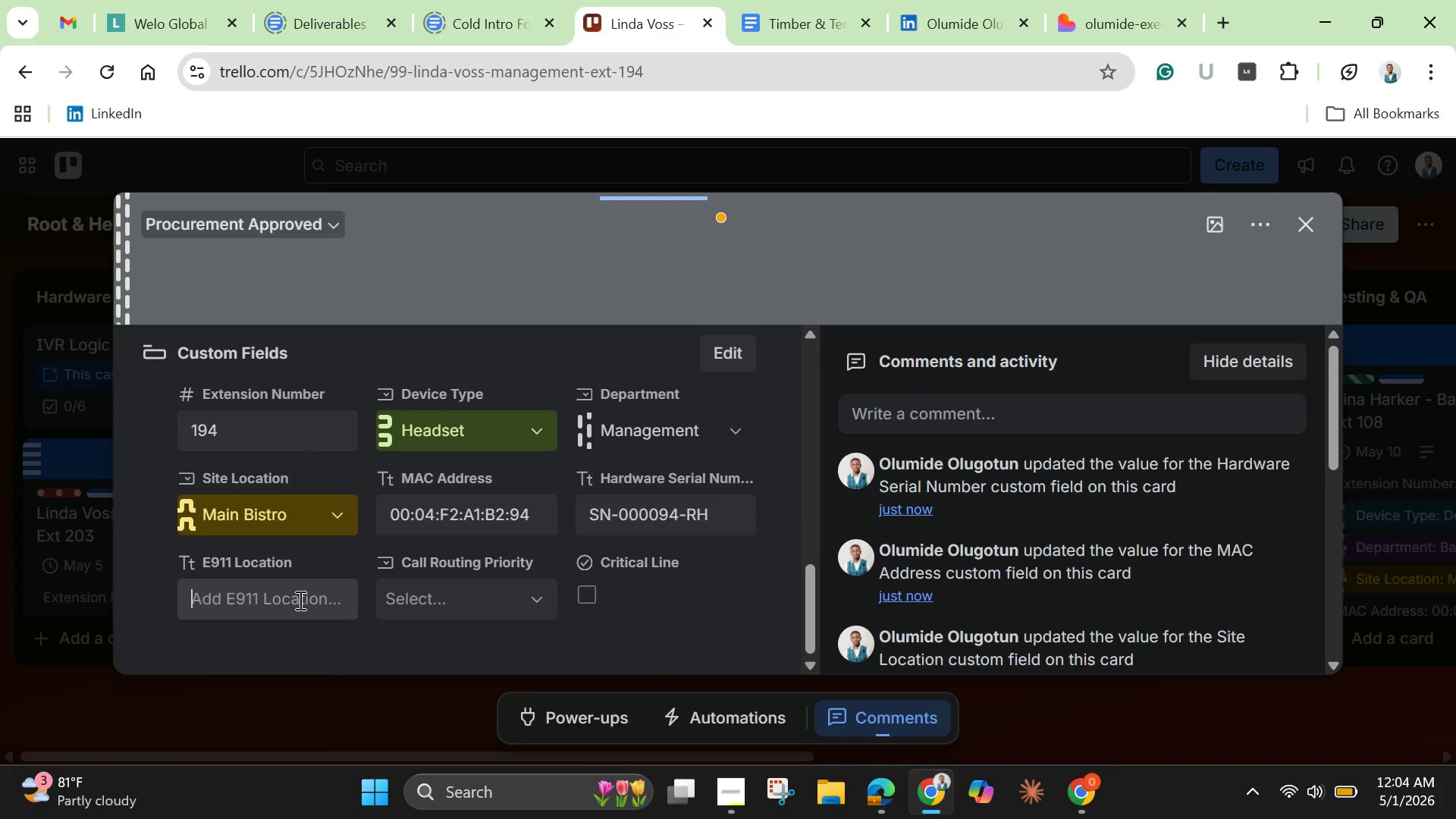 
left_click([299, 600])
 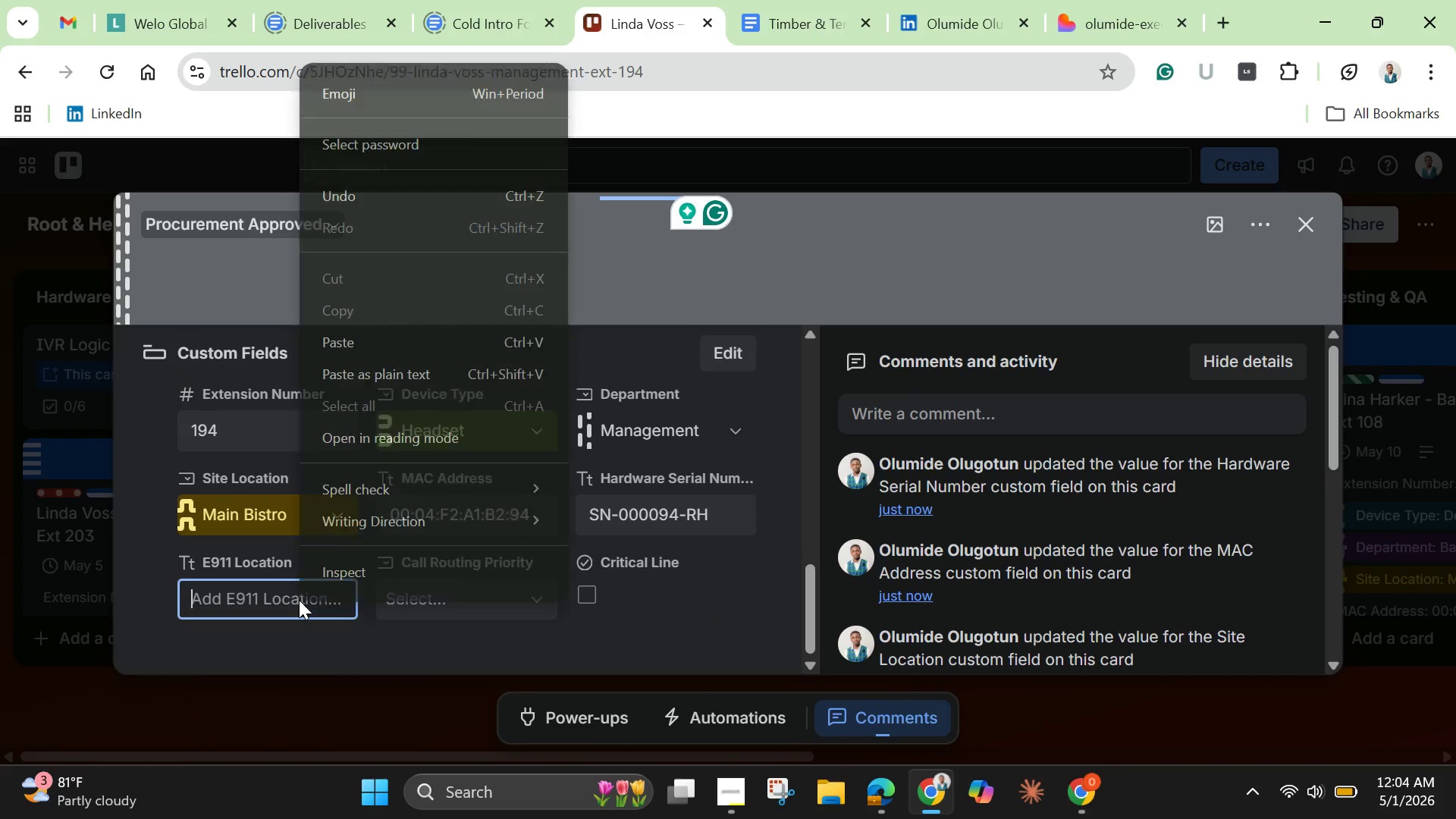 
right_click([299, 600])
 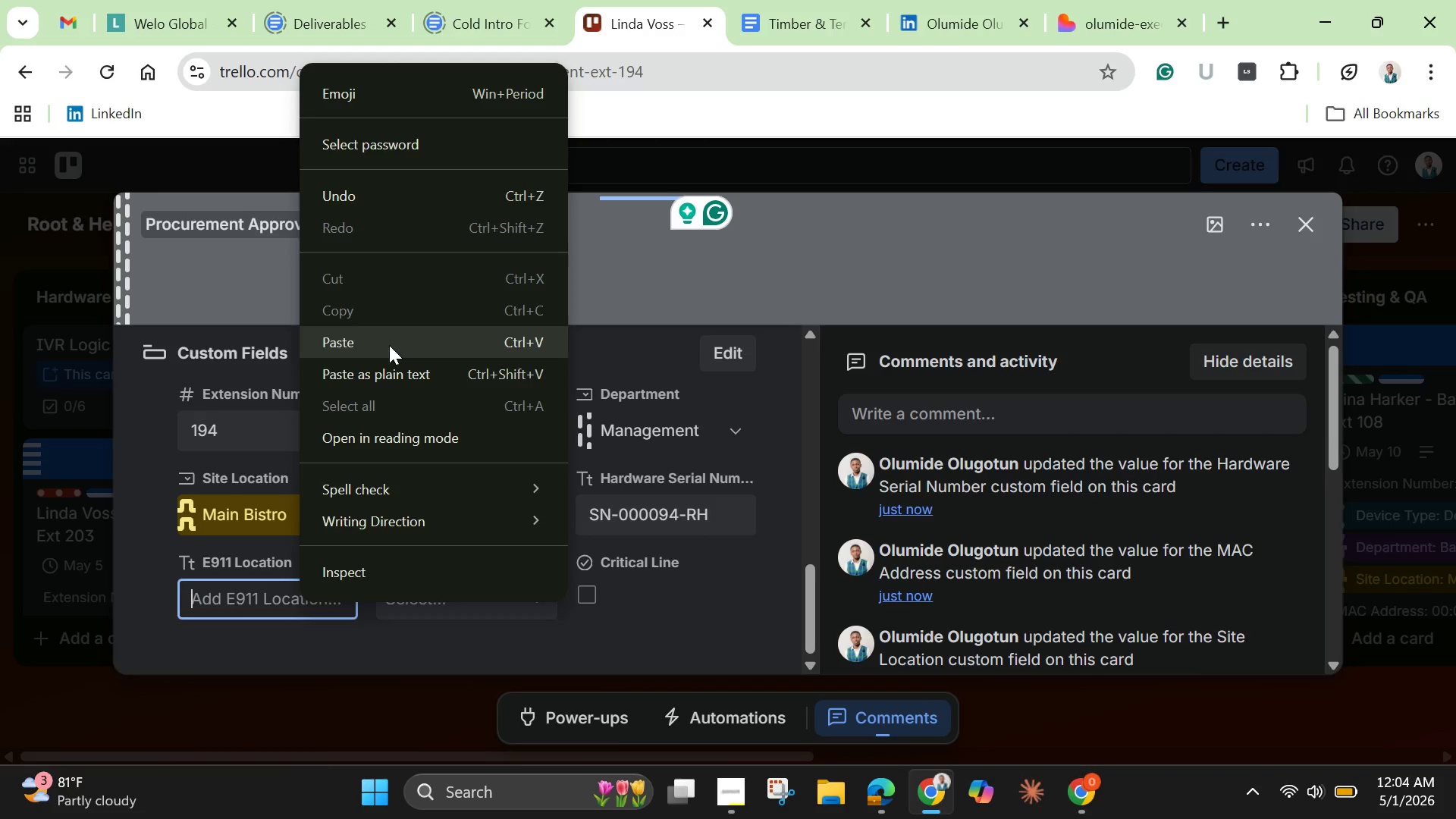 
left_click([389, 345])
 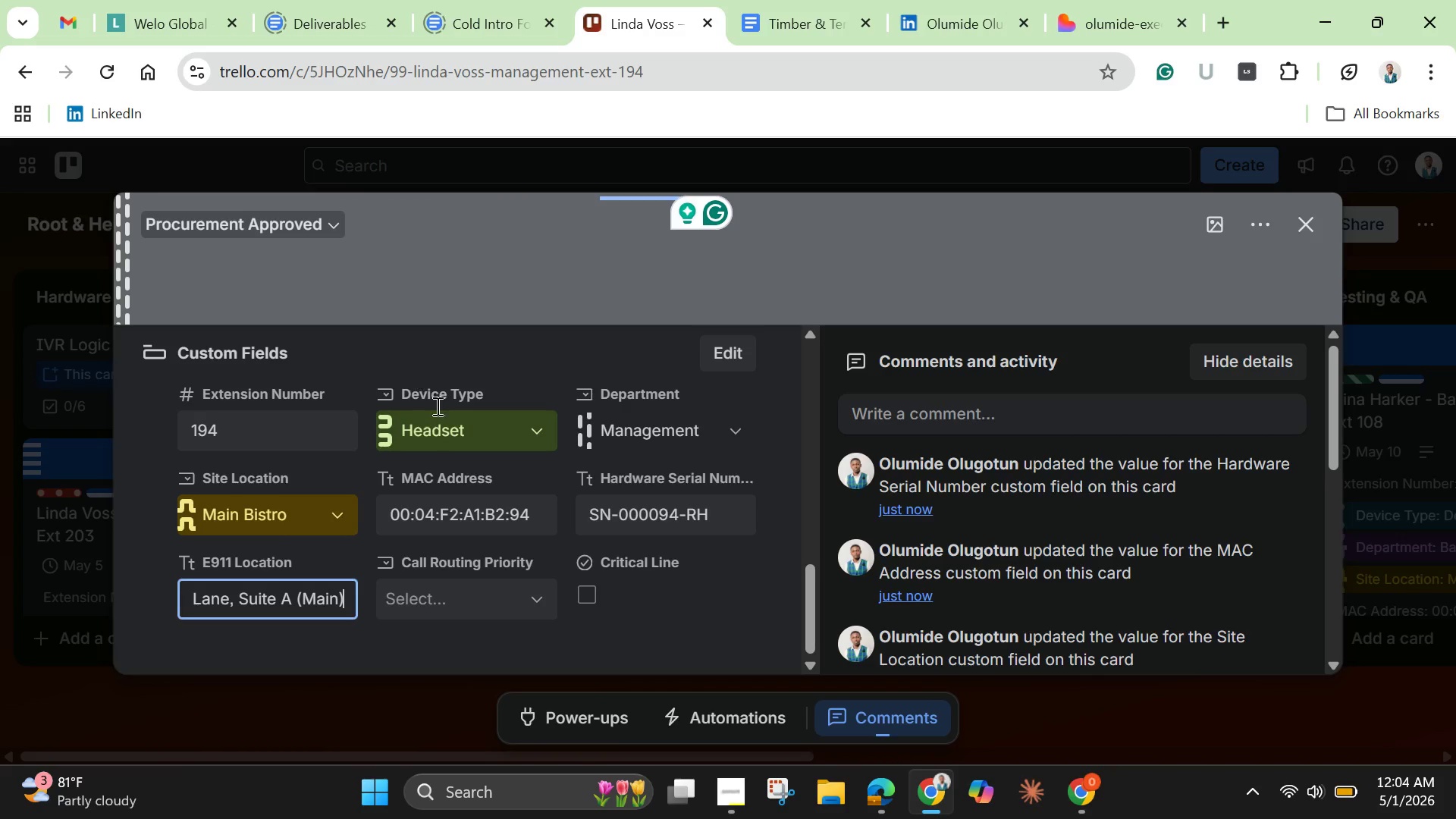 
left_click([517, 605])
 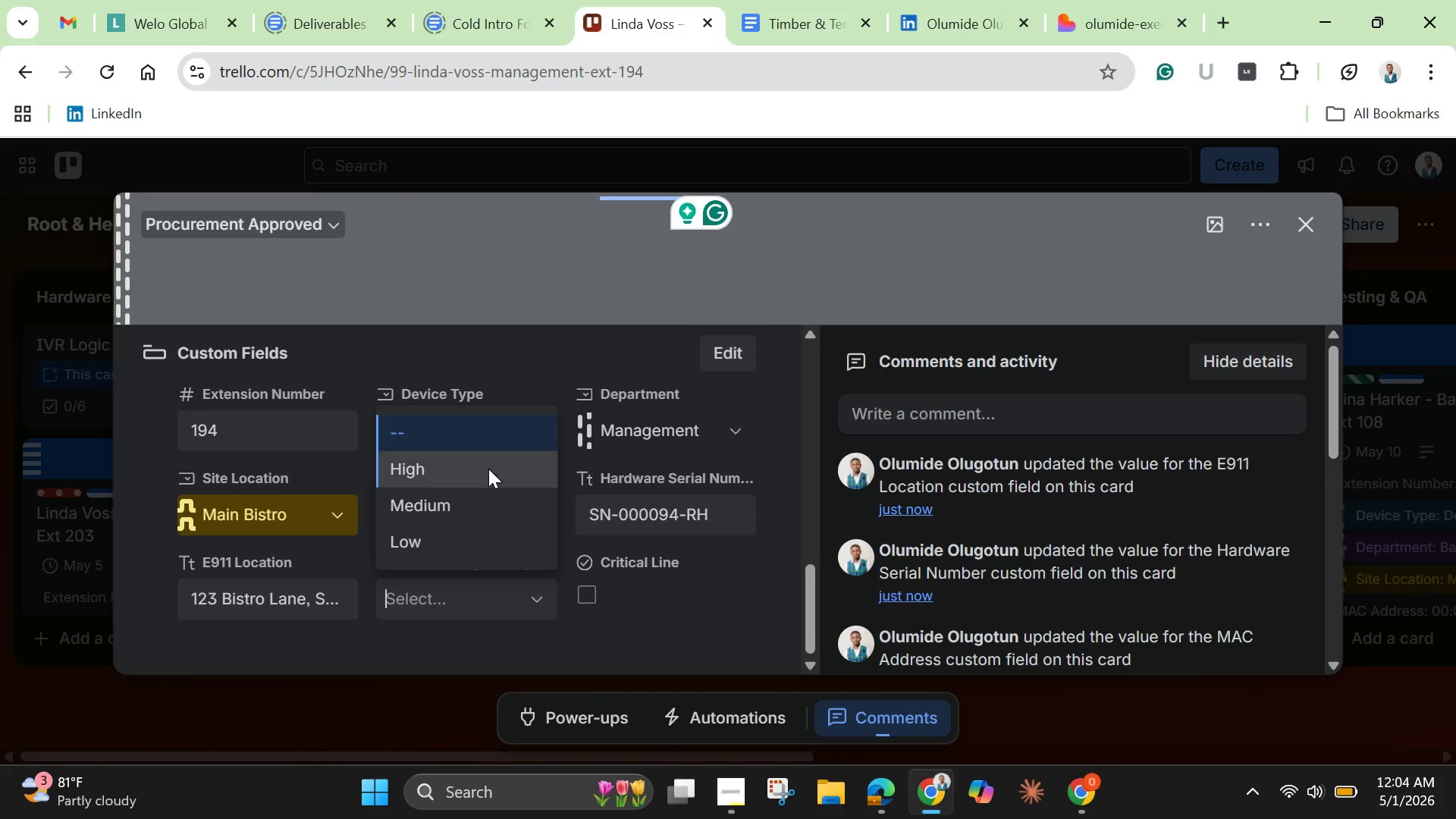 
left_click([488, 469])
 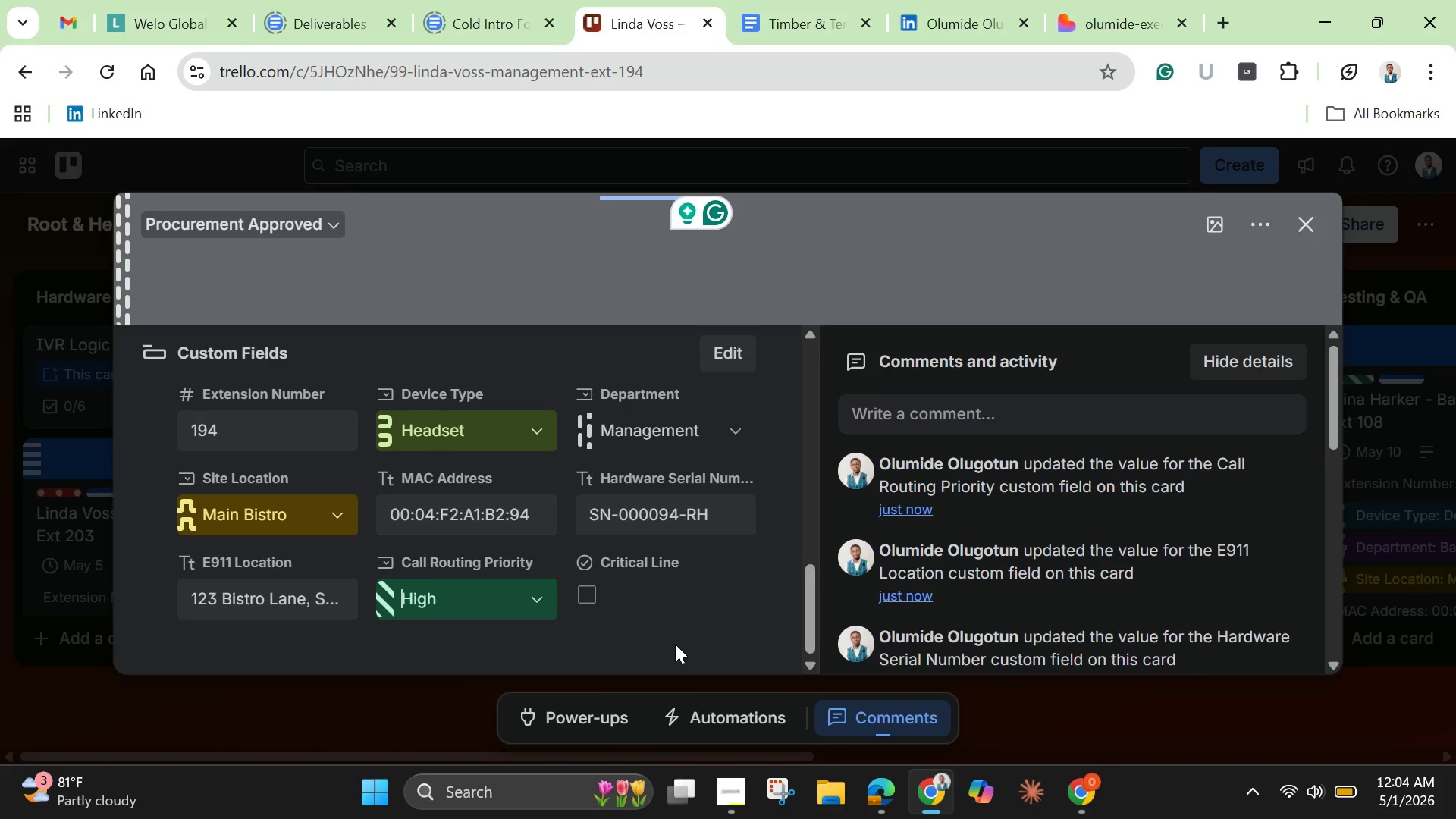 
left_click([689, 624])
 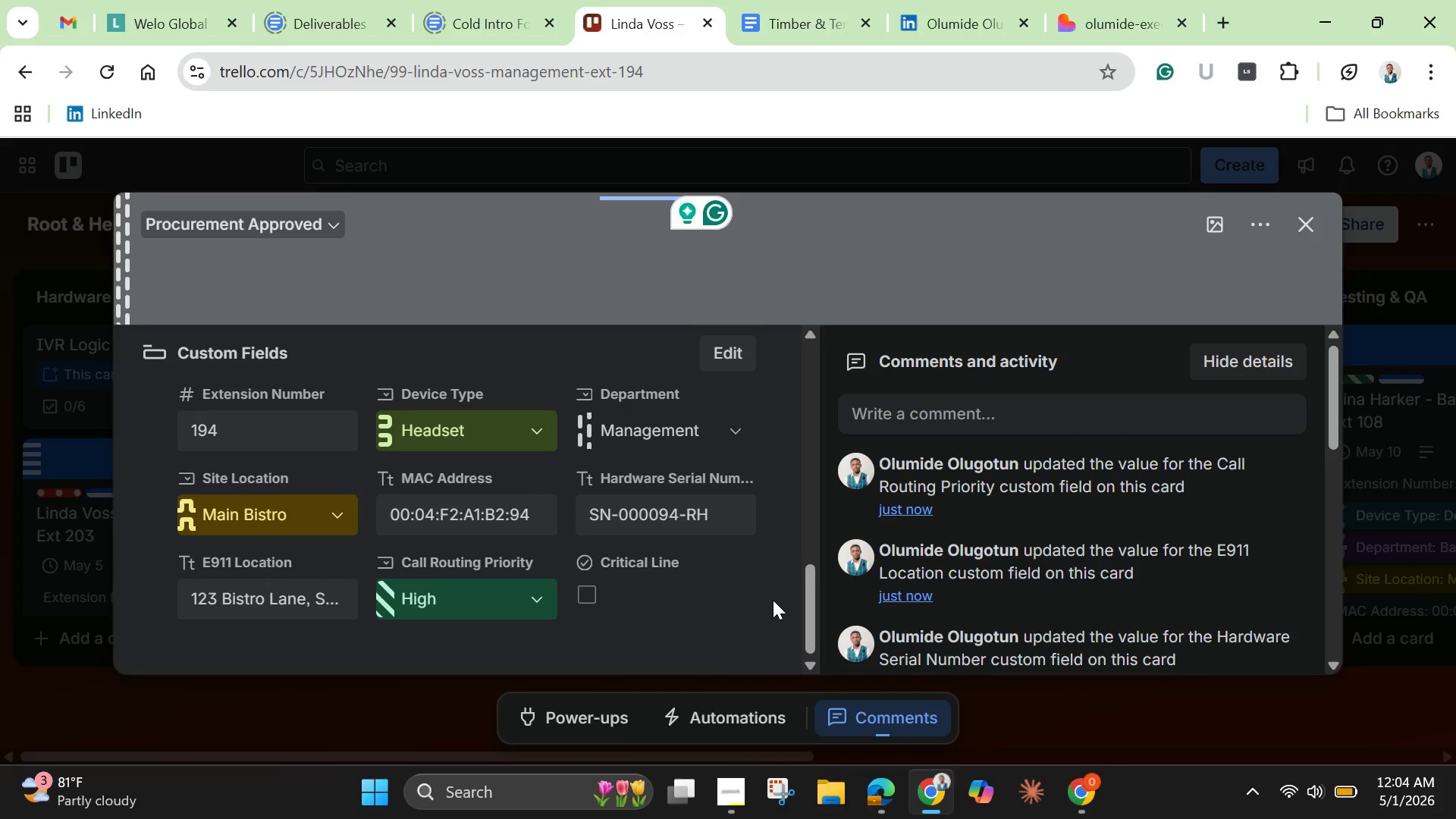 
wait(24.28)
 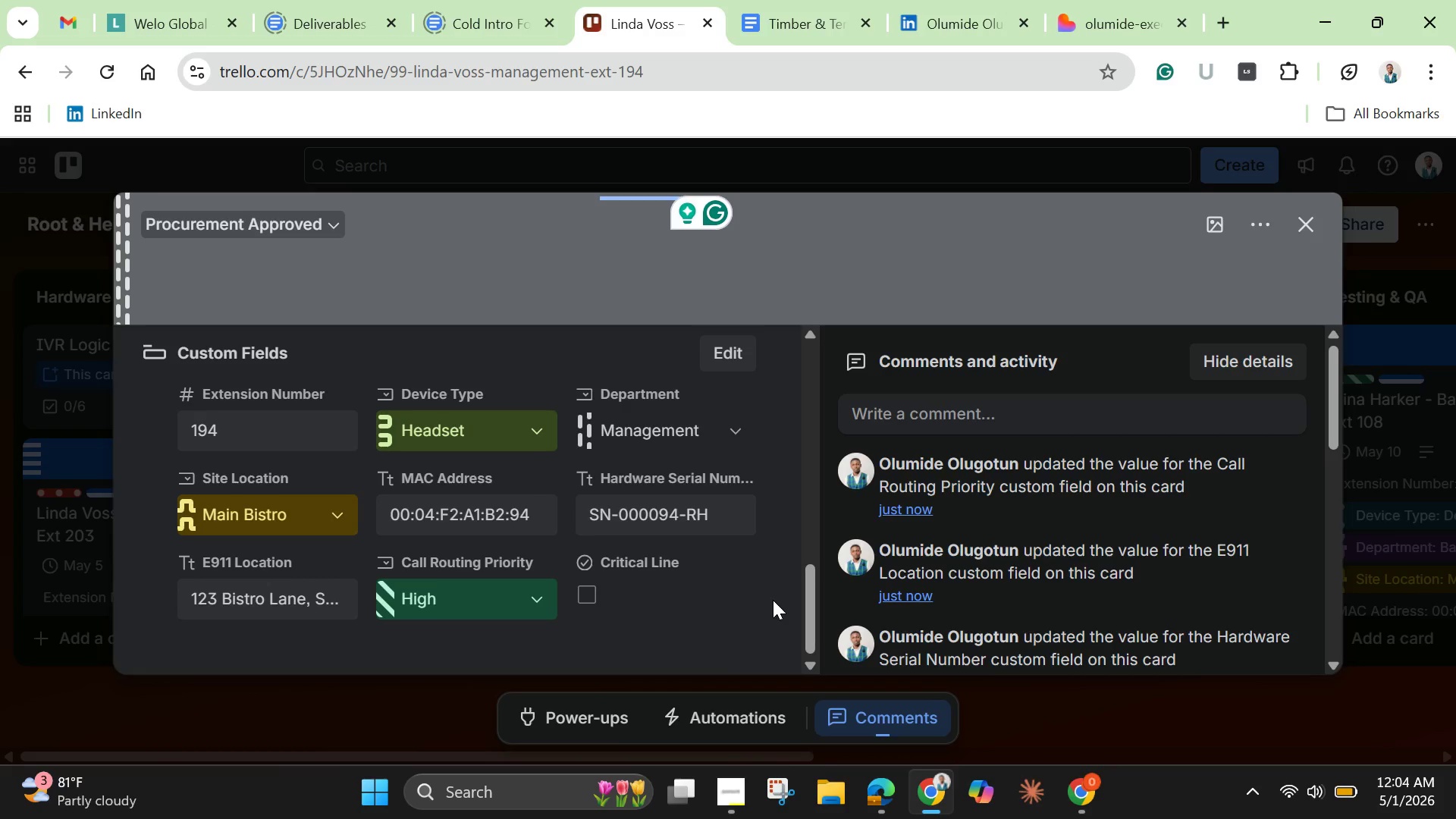 
scroll: coordinate [745, 565], scroll_direction: up, amount: 8.0
 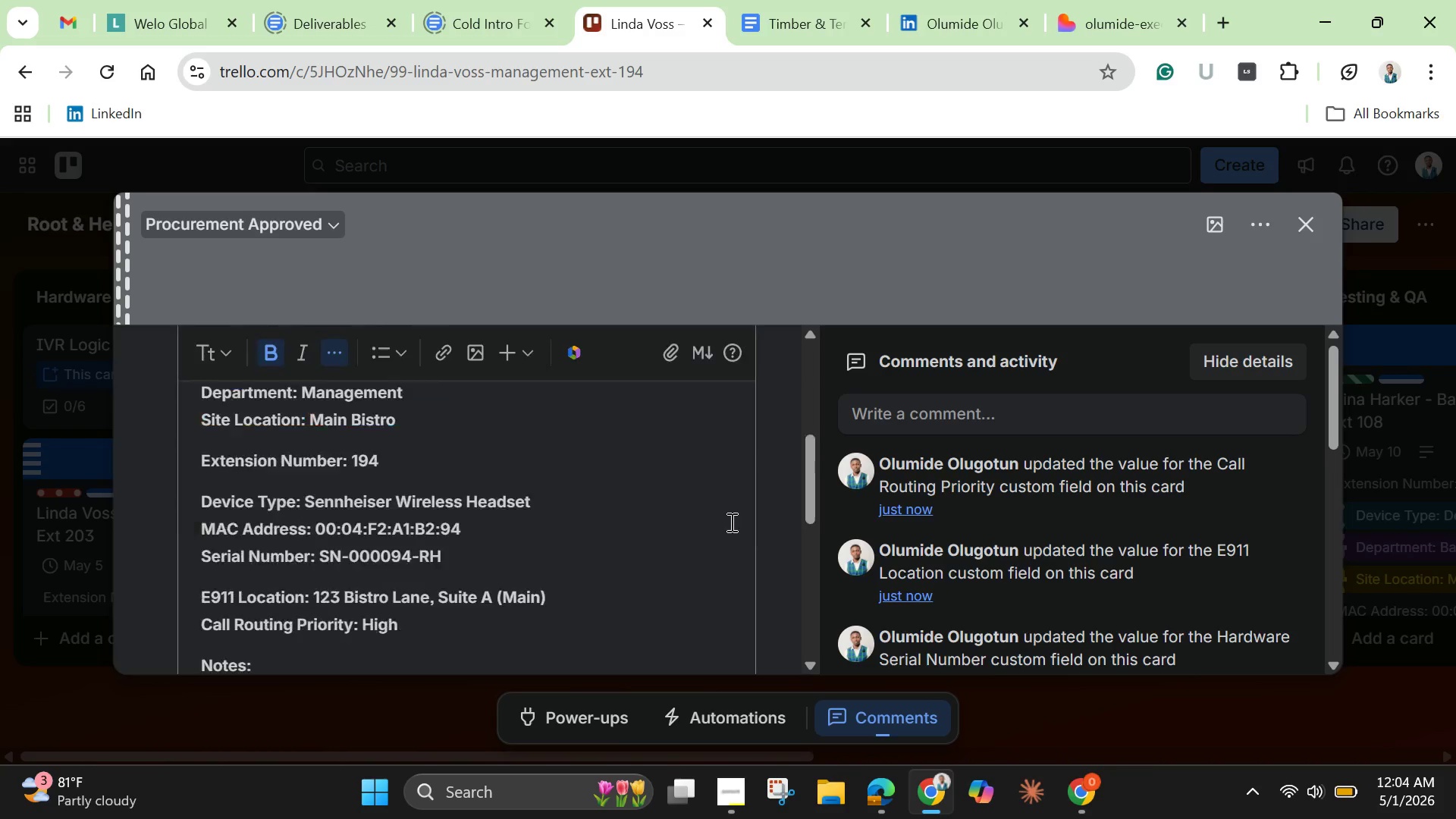 
scroll: coordinate [697, 541], scroll_direction: down, amount: 5.0
 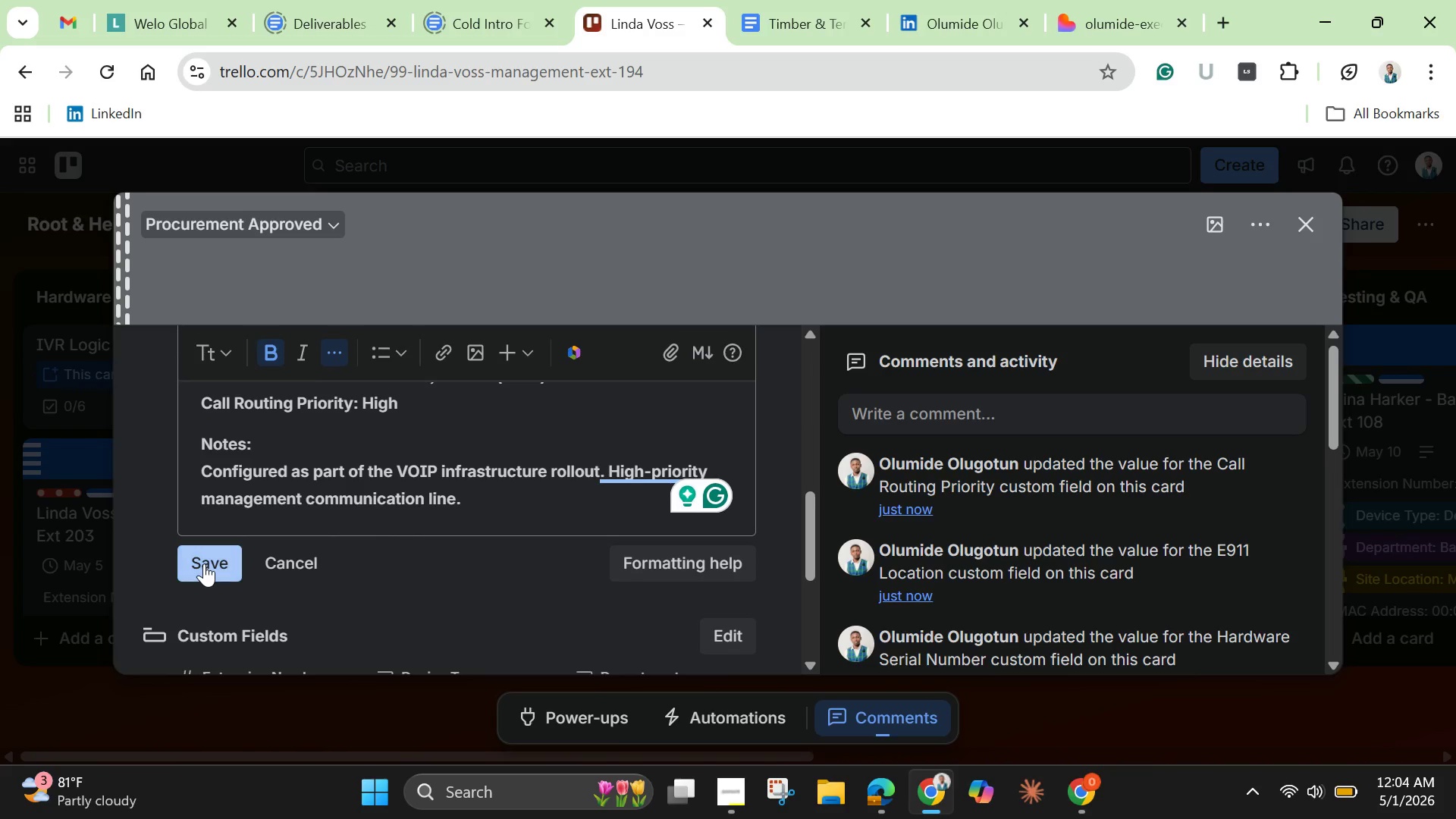 
left_click([204, 563])
 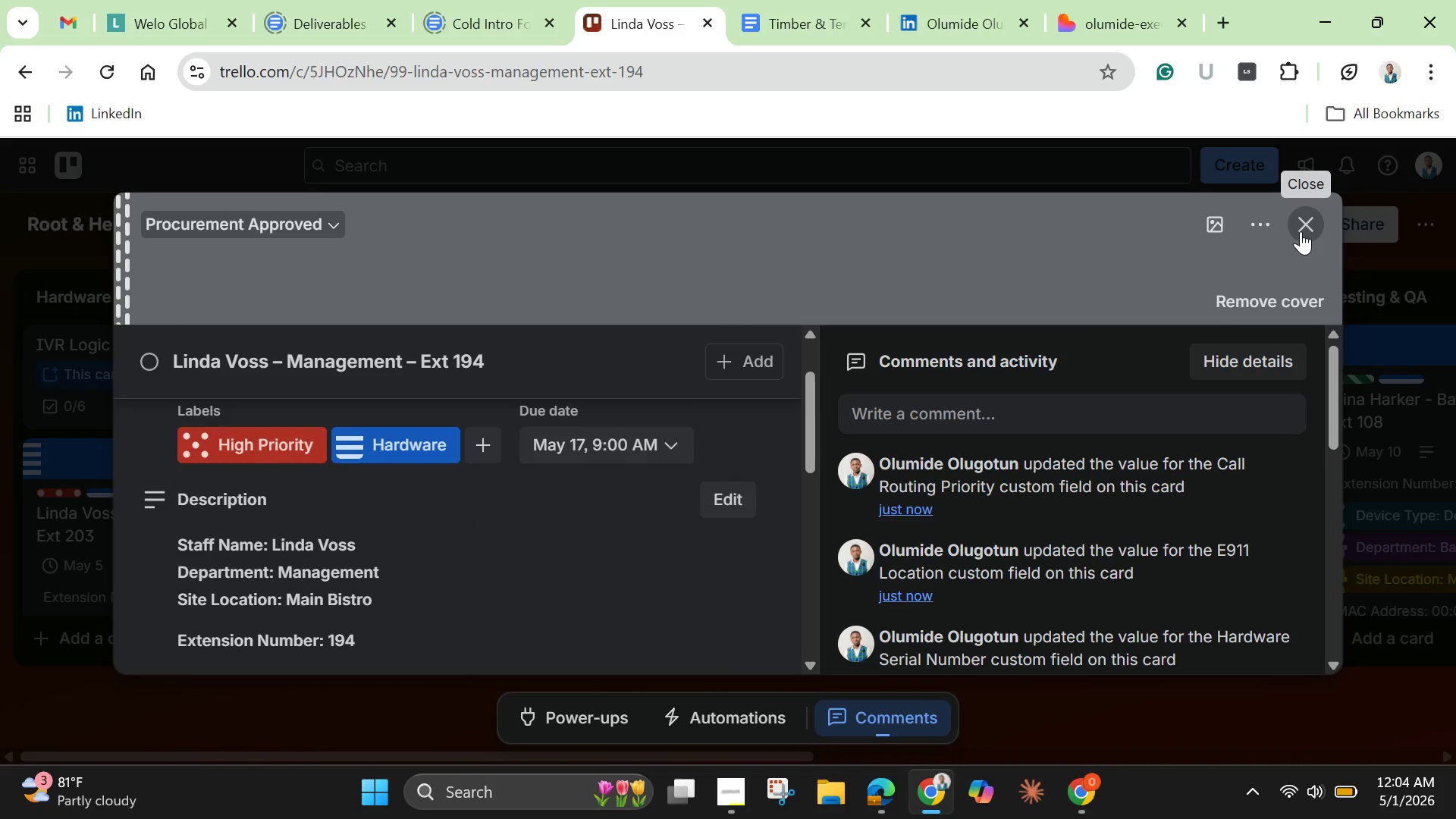 
left_click([1301, 231])
 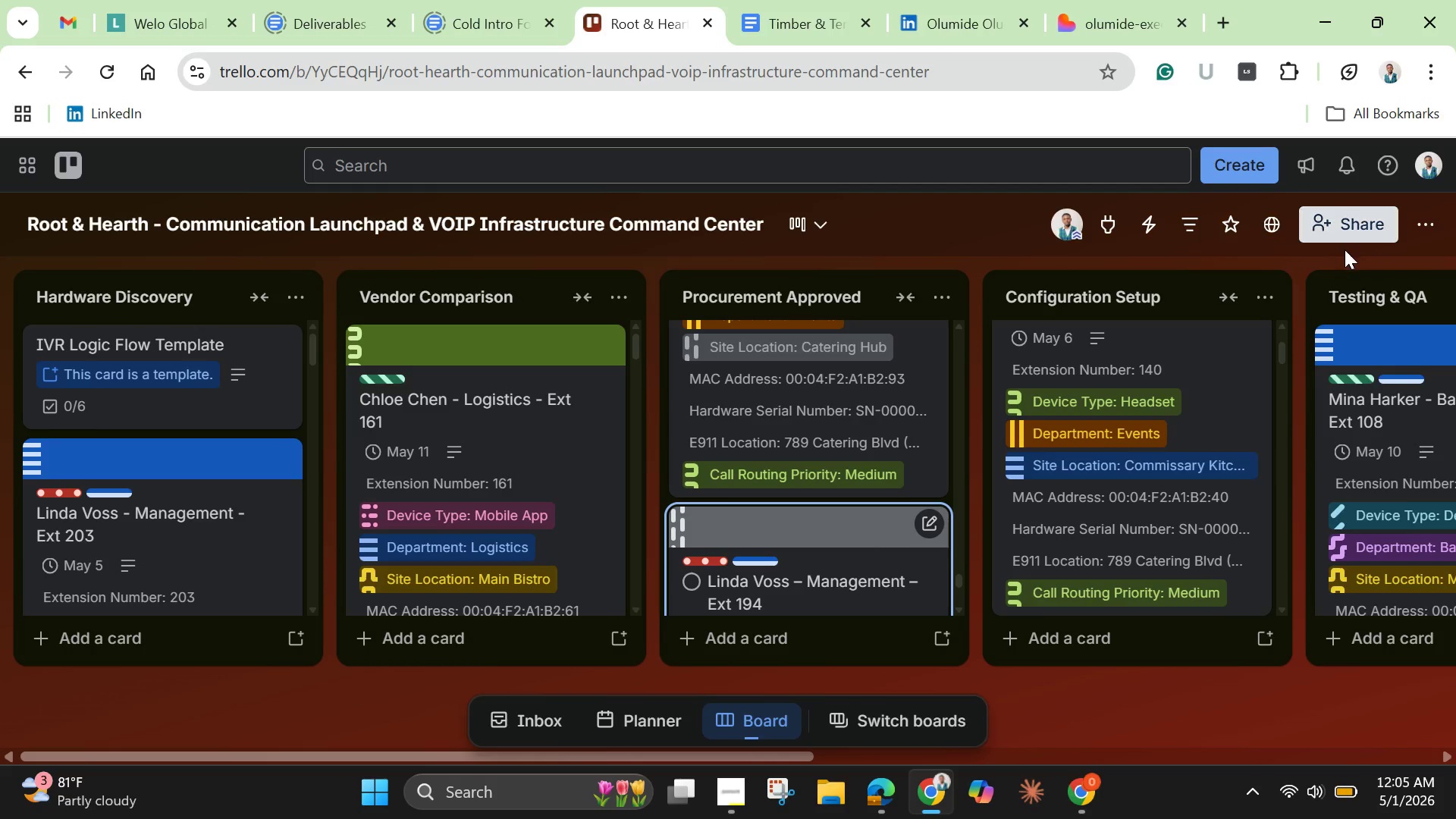 
wait(5.34)
 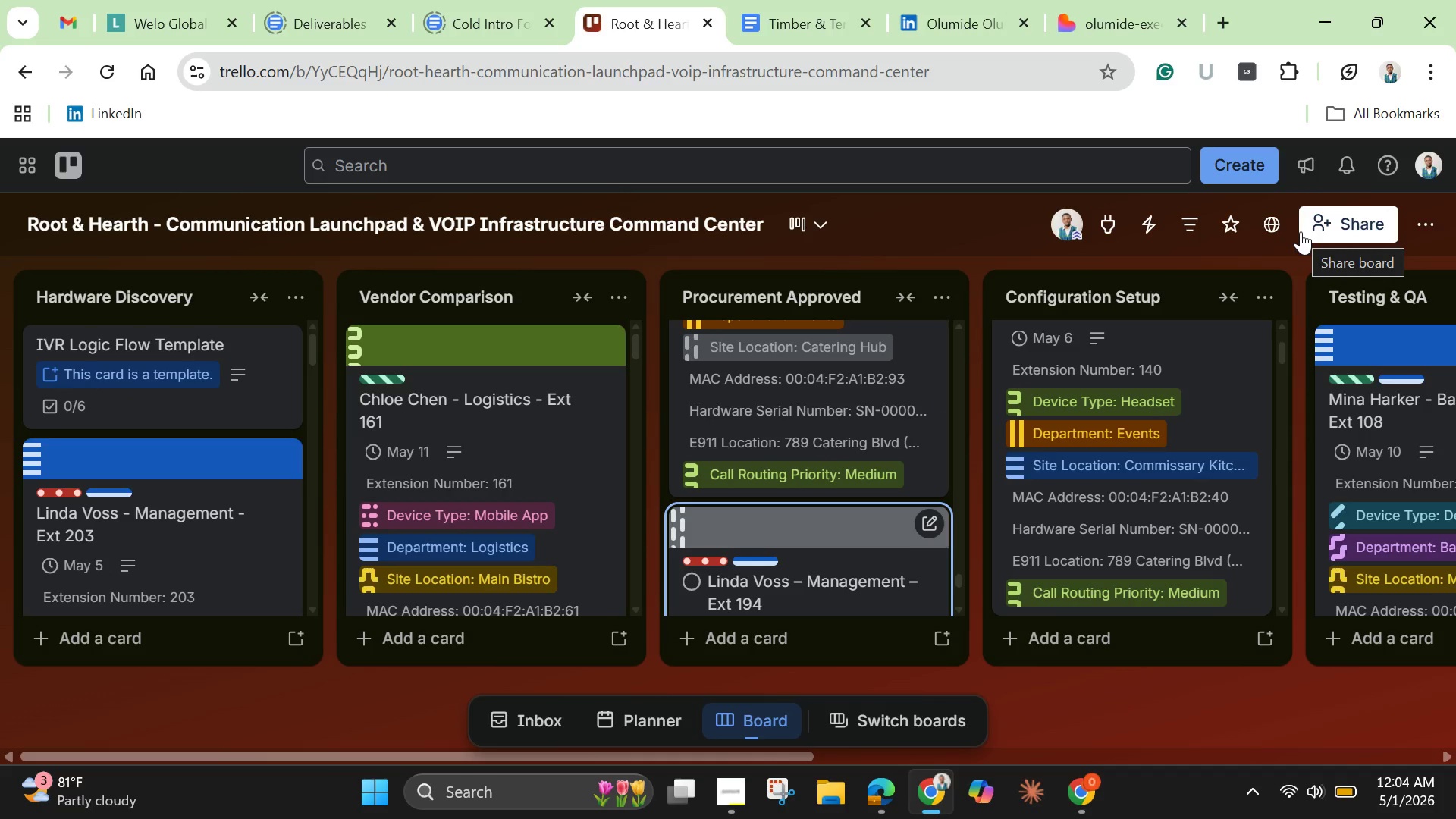 
scroll: coordinate [839, 503], scroll_direction: down, amount: 4.0
 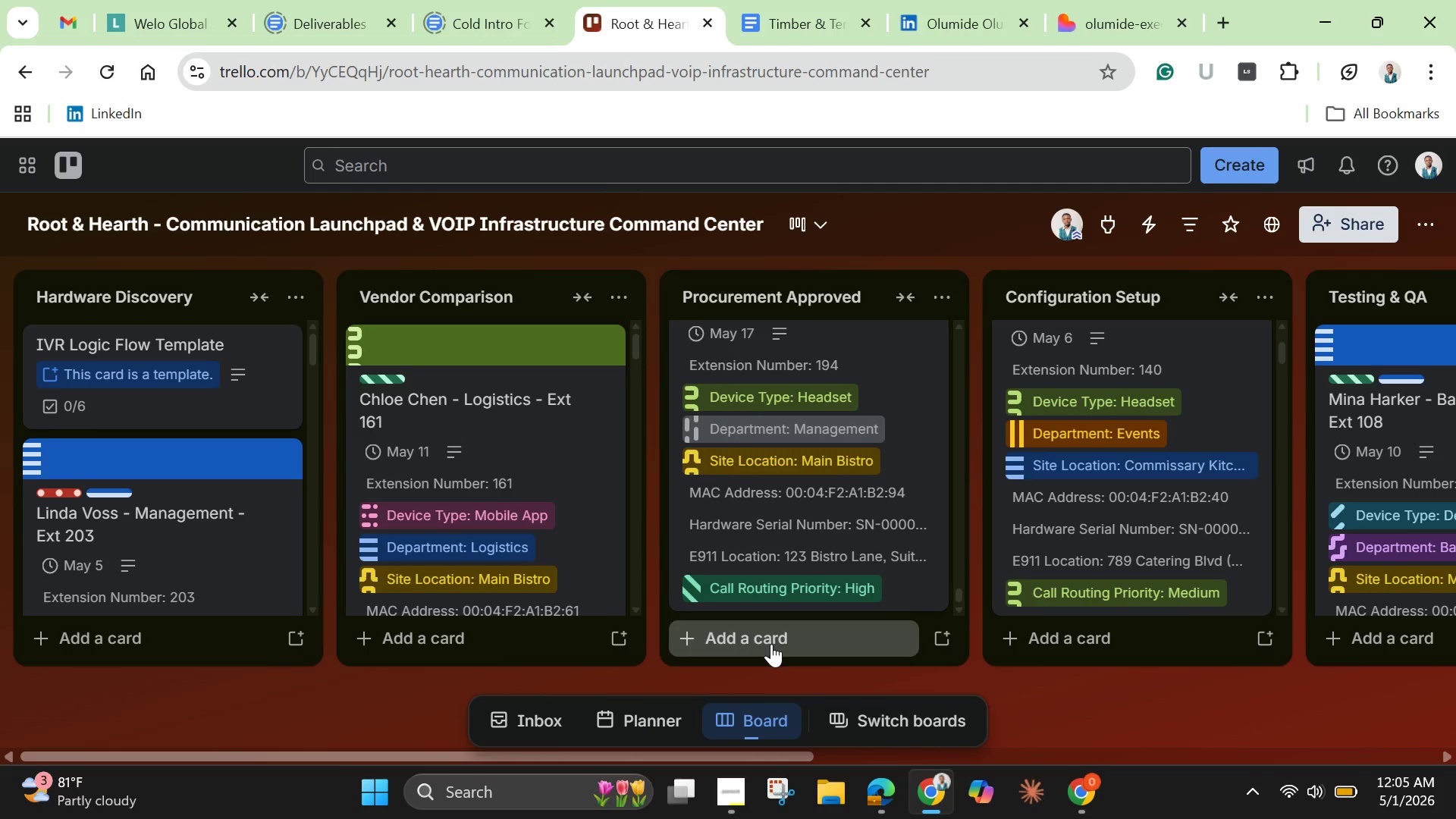 
left_click([771, 644])
 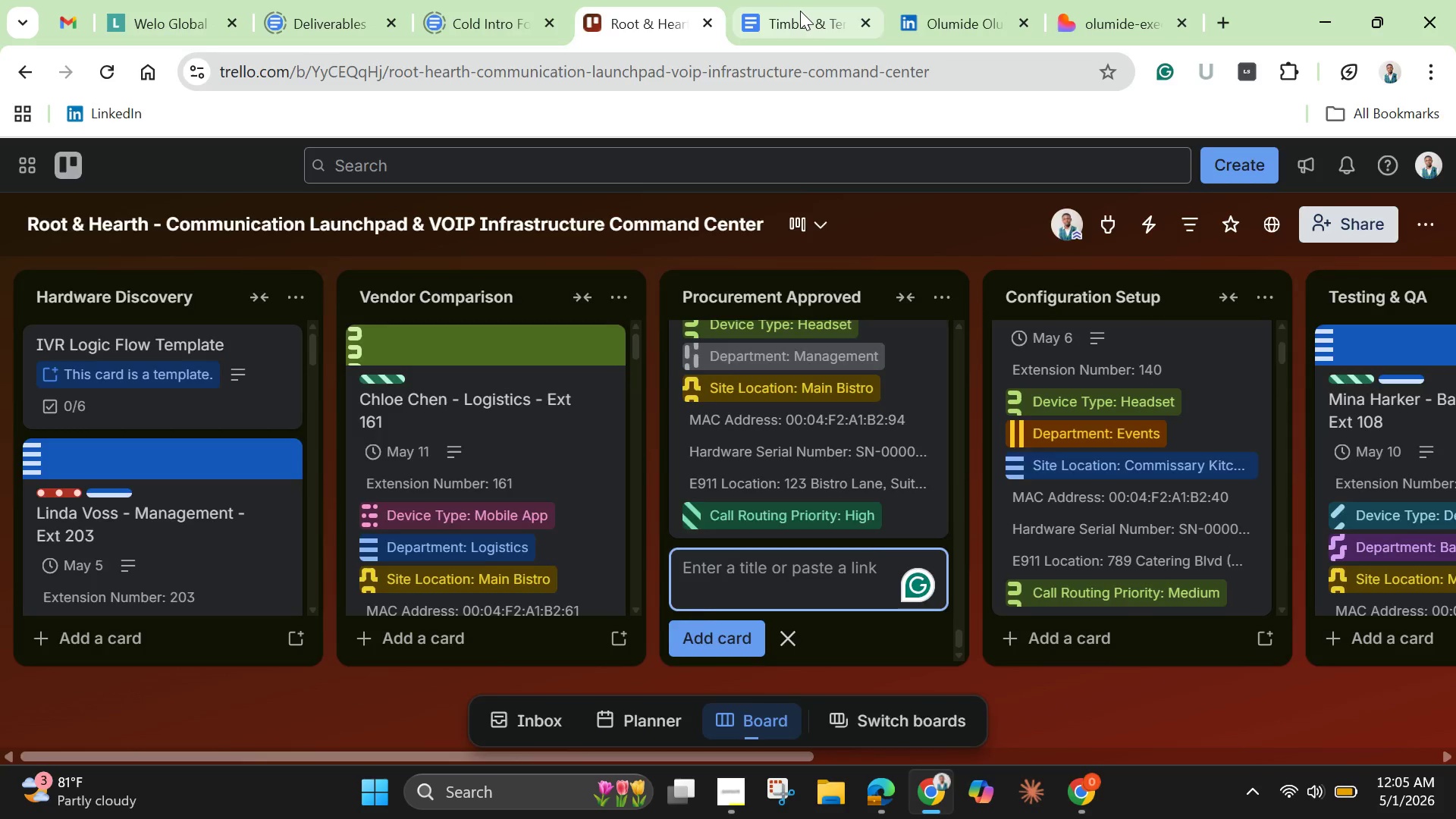 
left_click([800, 11])
 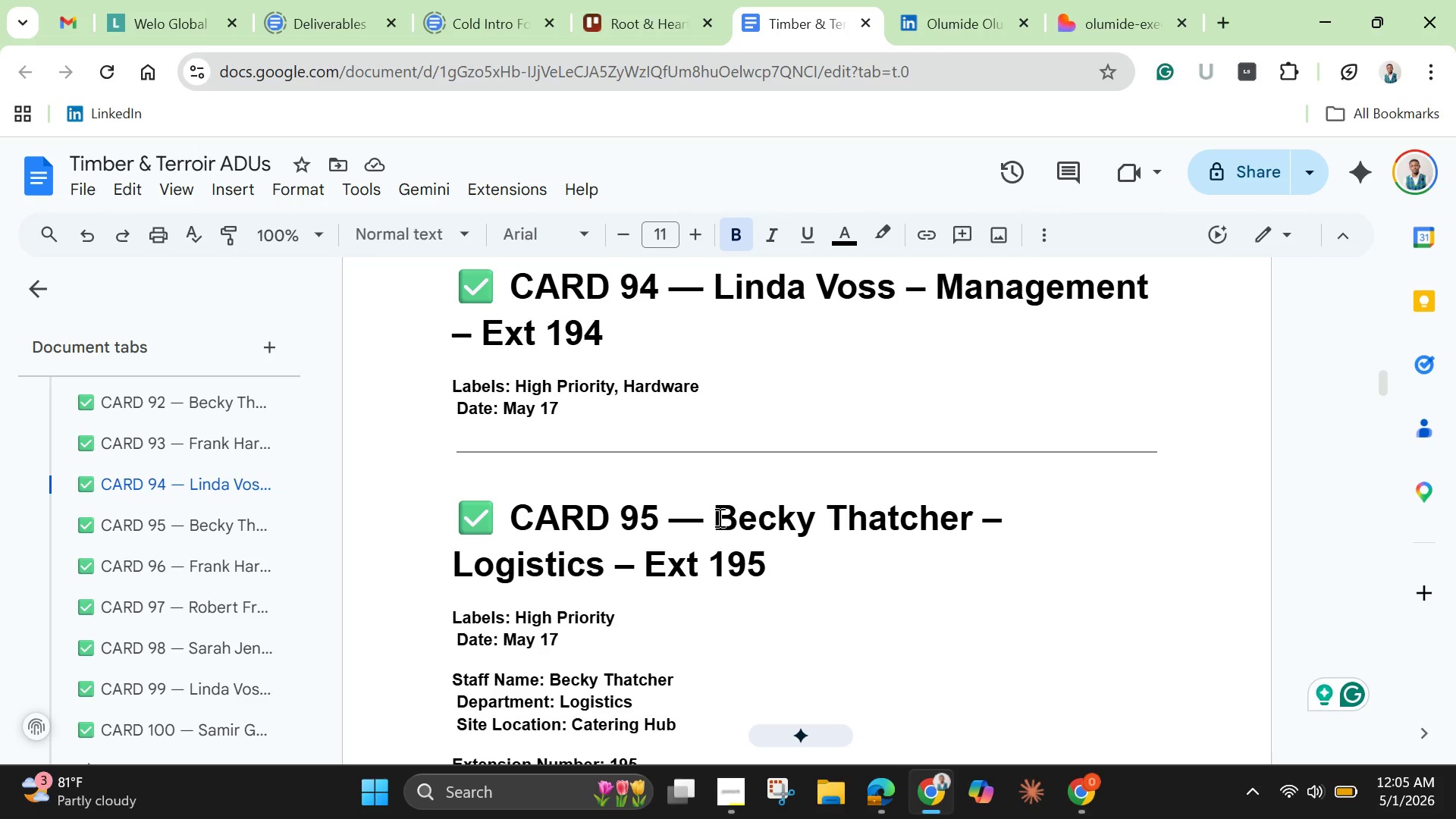 
left_click_drag(start_coordinate=[718, 516], to_coordinate=[781, 563])
 